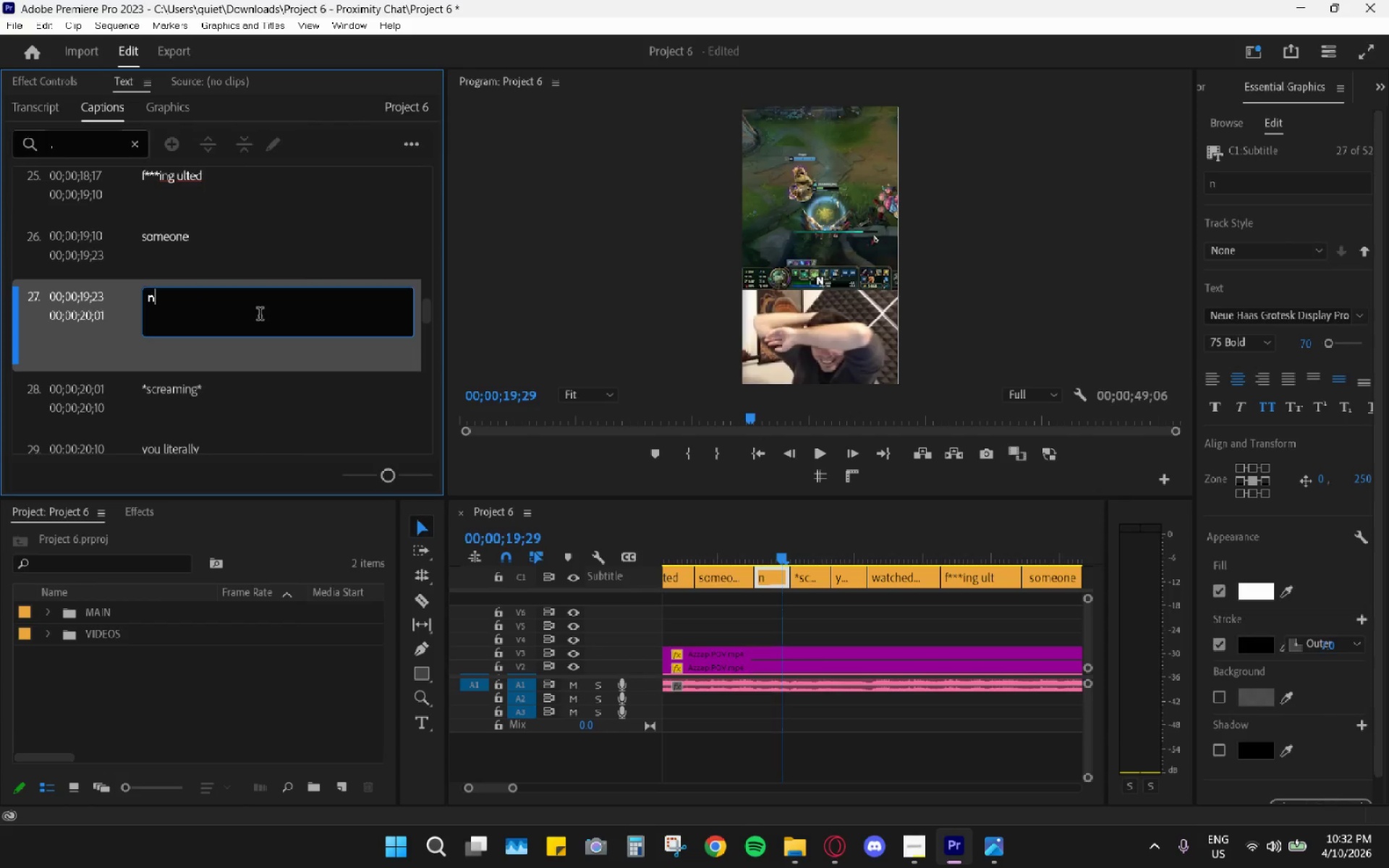 
hold_key(key=O, duration=0.94)
 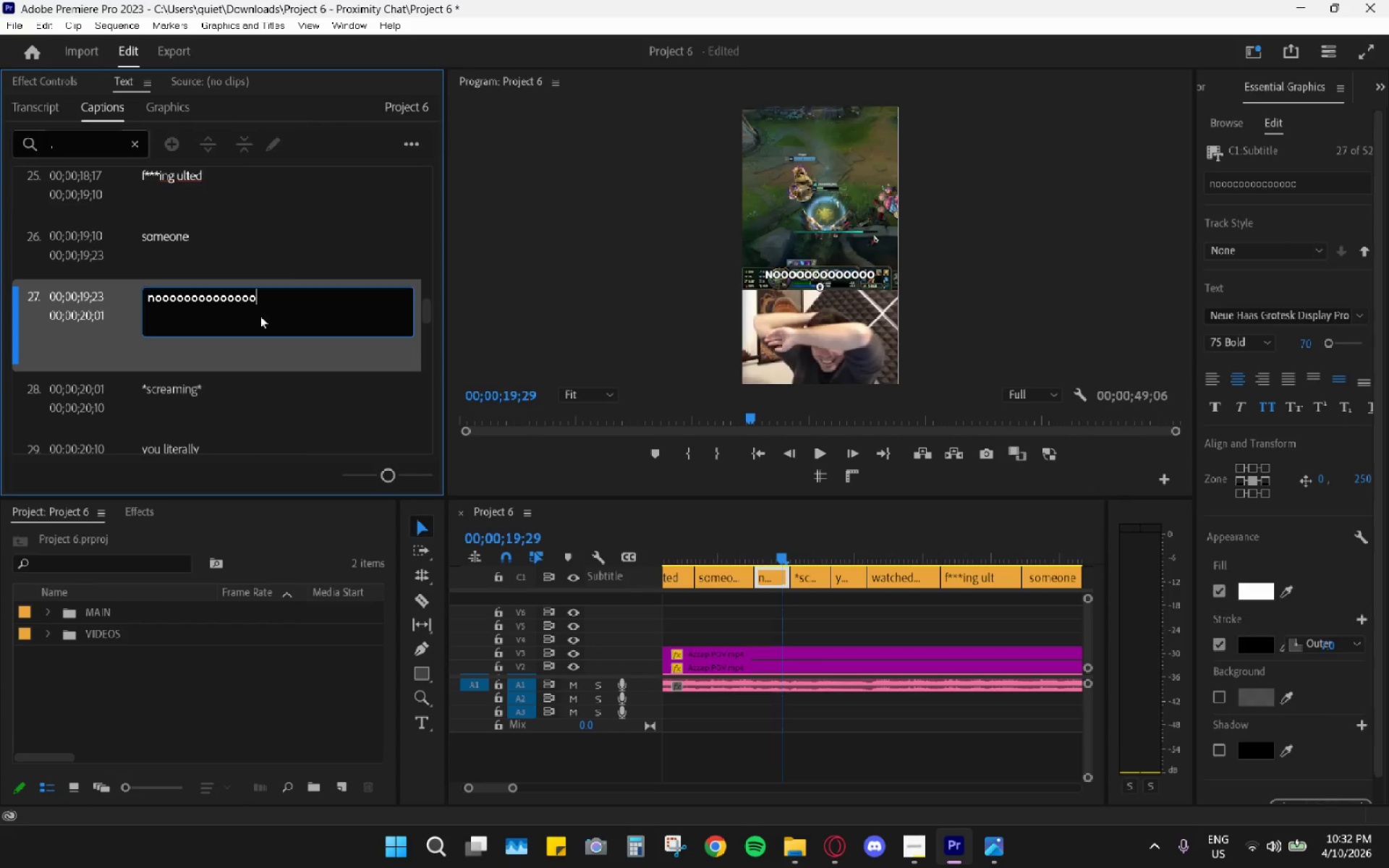 
key(Backspace)
 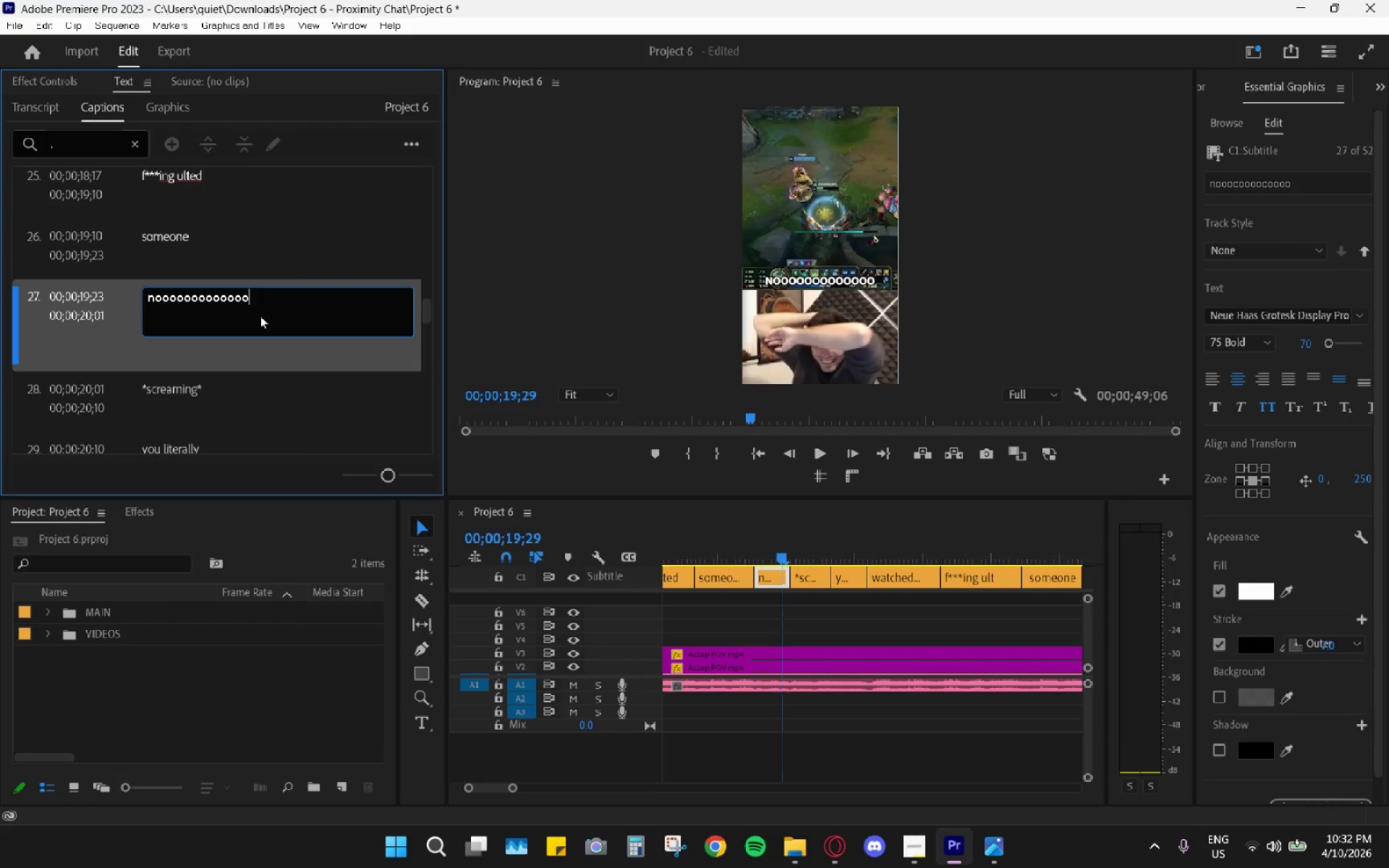 
key(Backspace)
 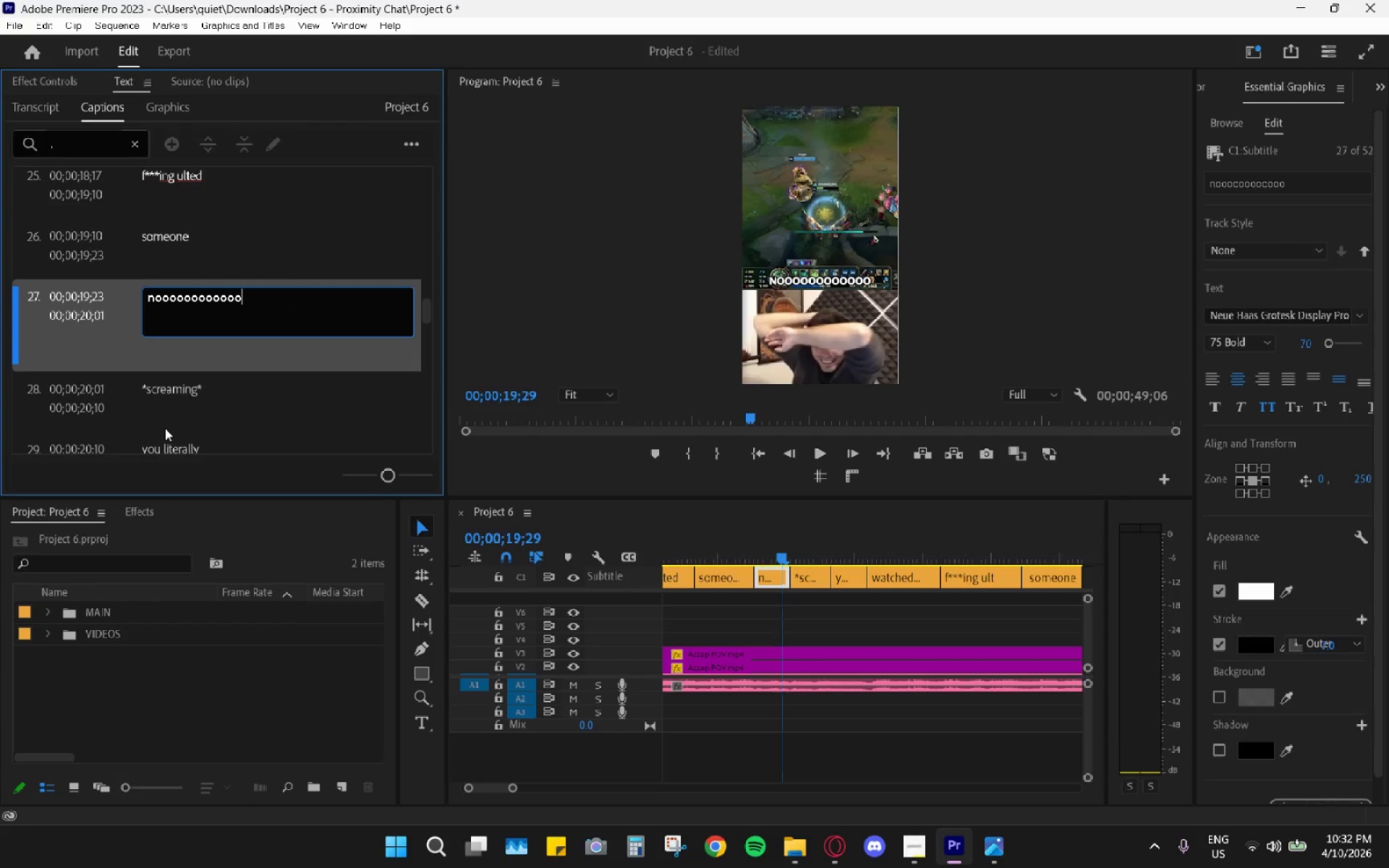 
double_click([203, 403])
 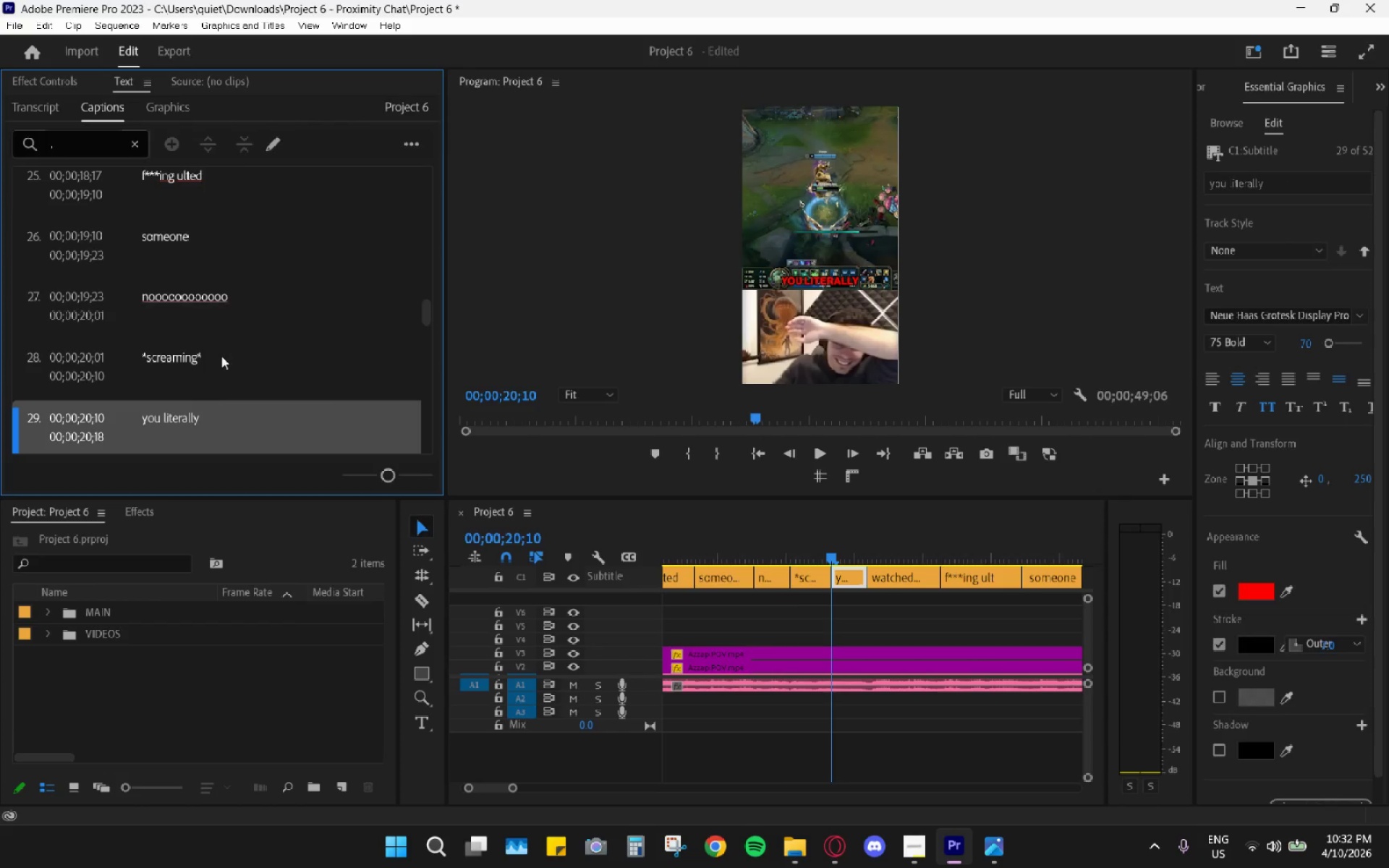 
triple_click([222, 351])
 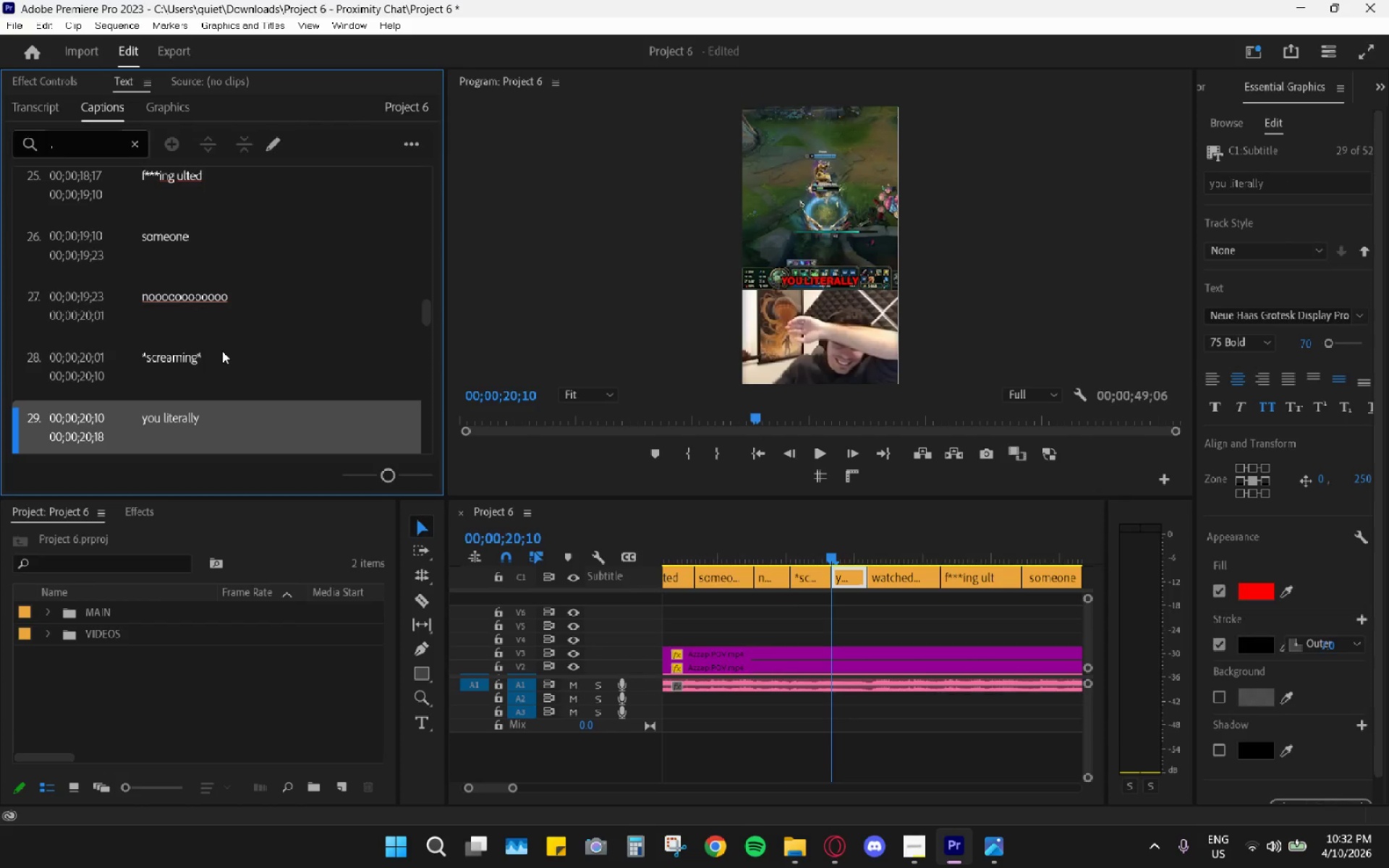 
triple_click([222, 351])
 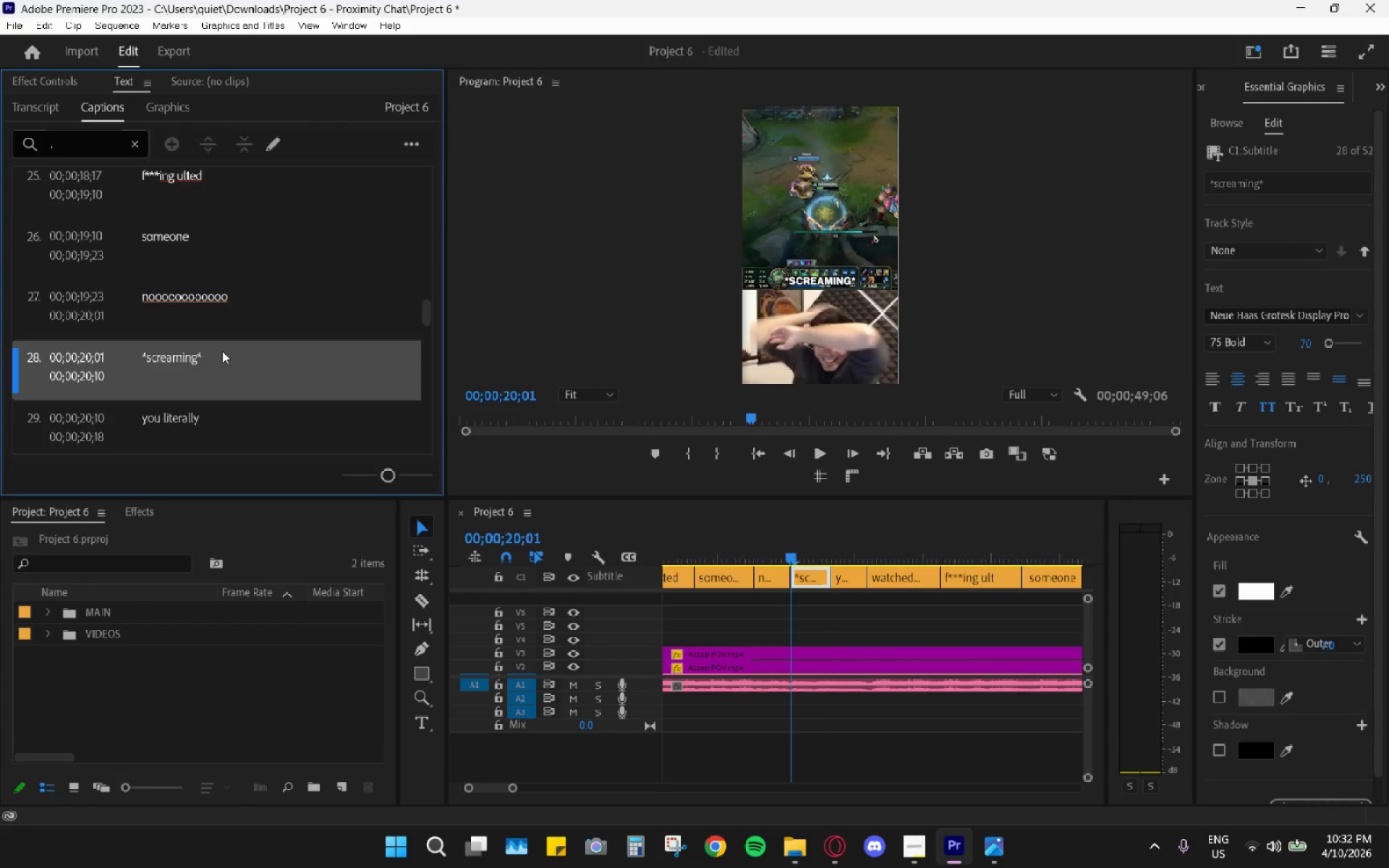 
triple_click([222, 351])
 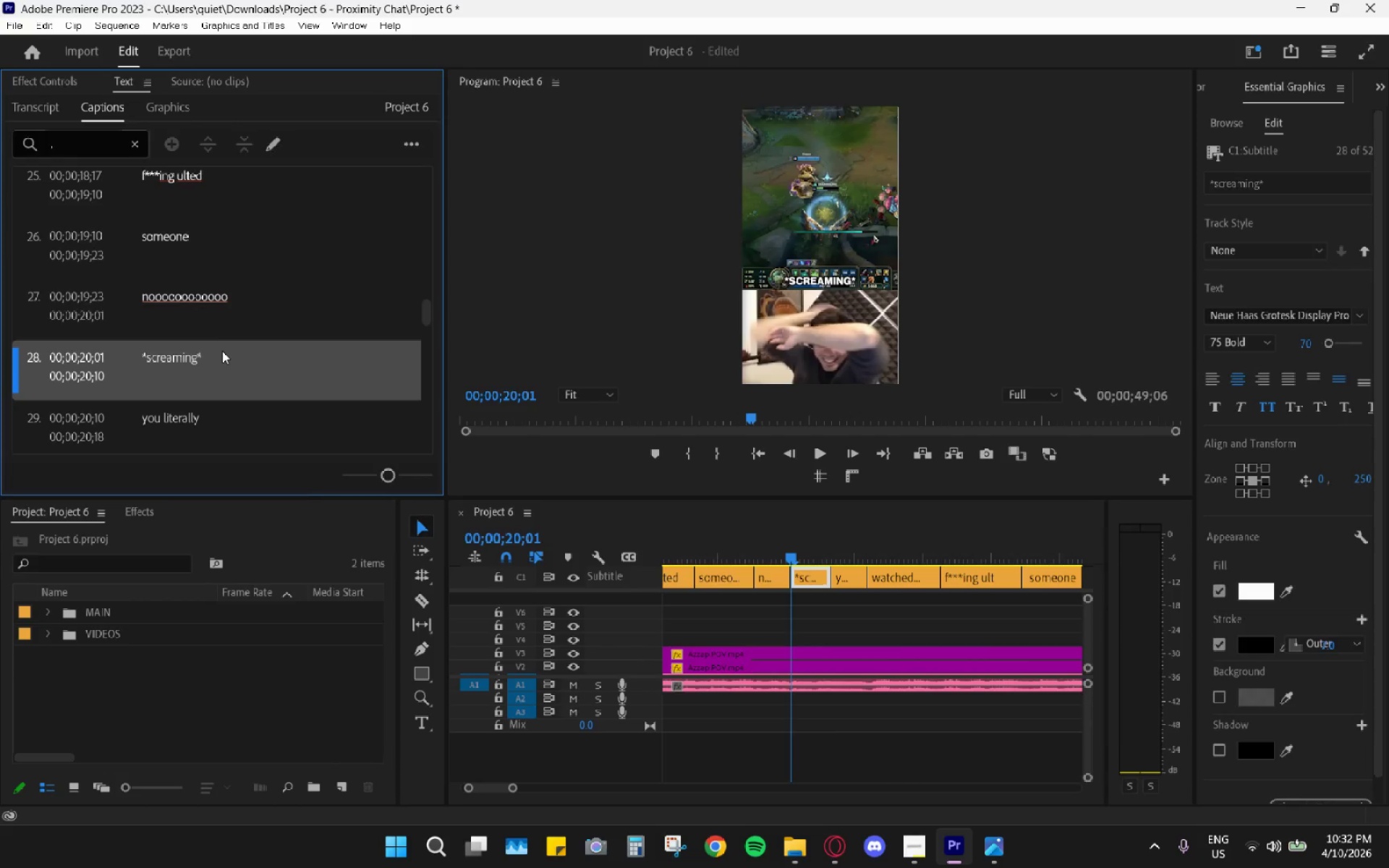 
triple_click([222, 351])
 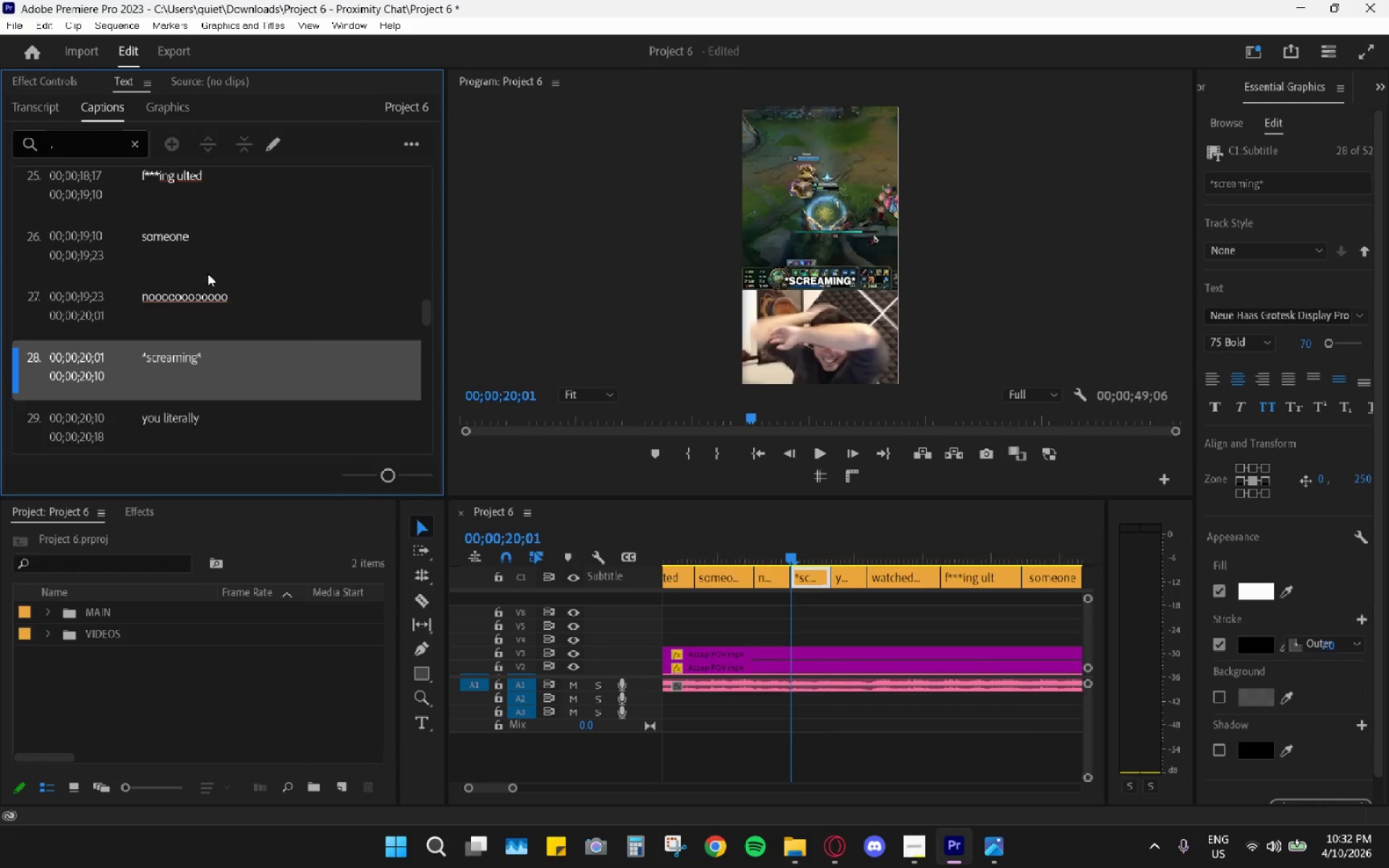 
left_click([271, 284])
 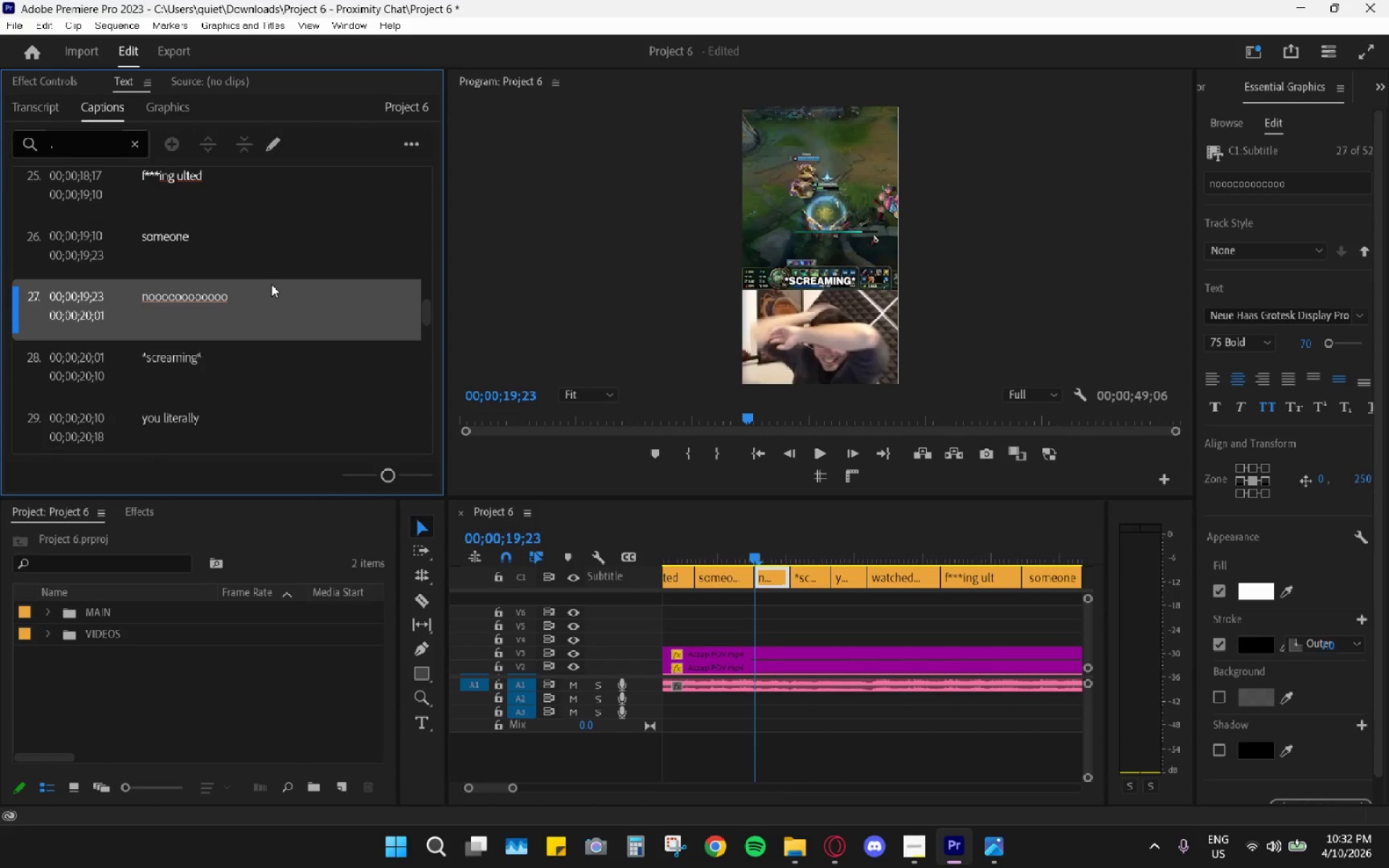 
triple_click([271, 284])
 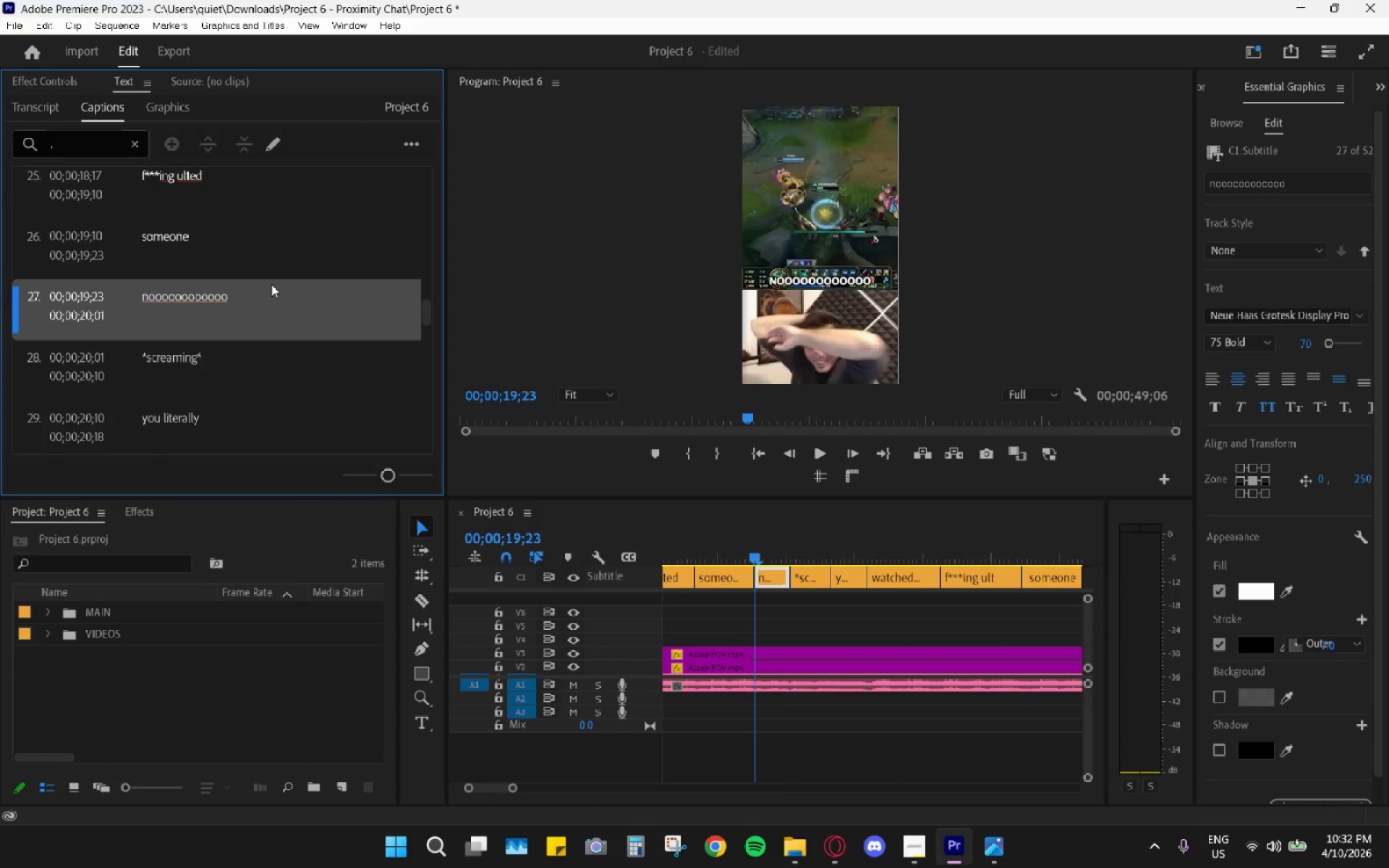 
triple_click([271, 284])
 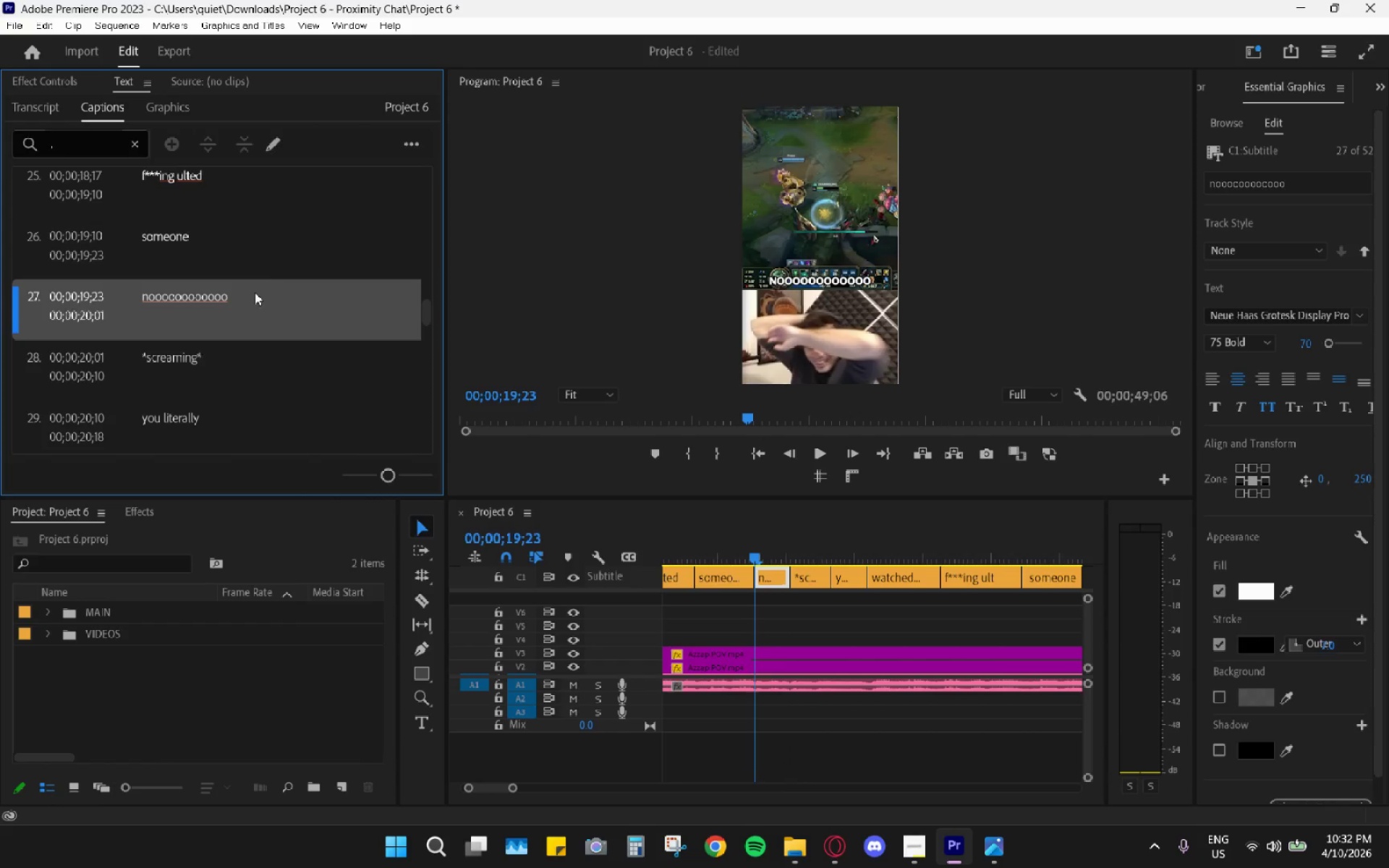 
triple_click([239, 295])
 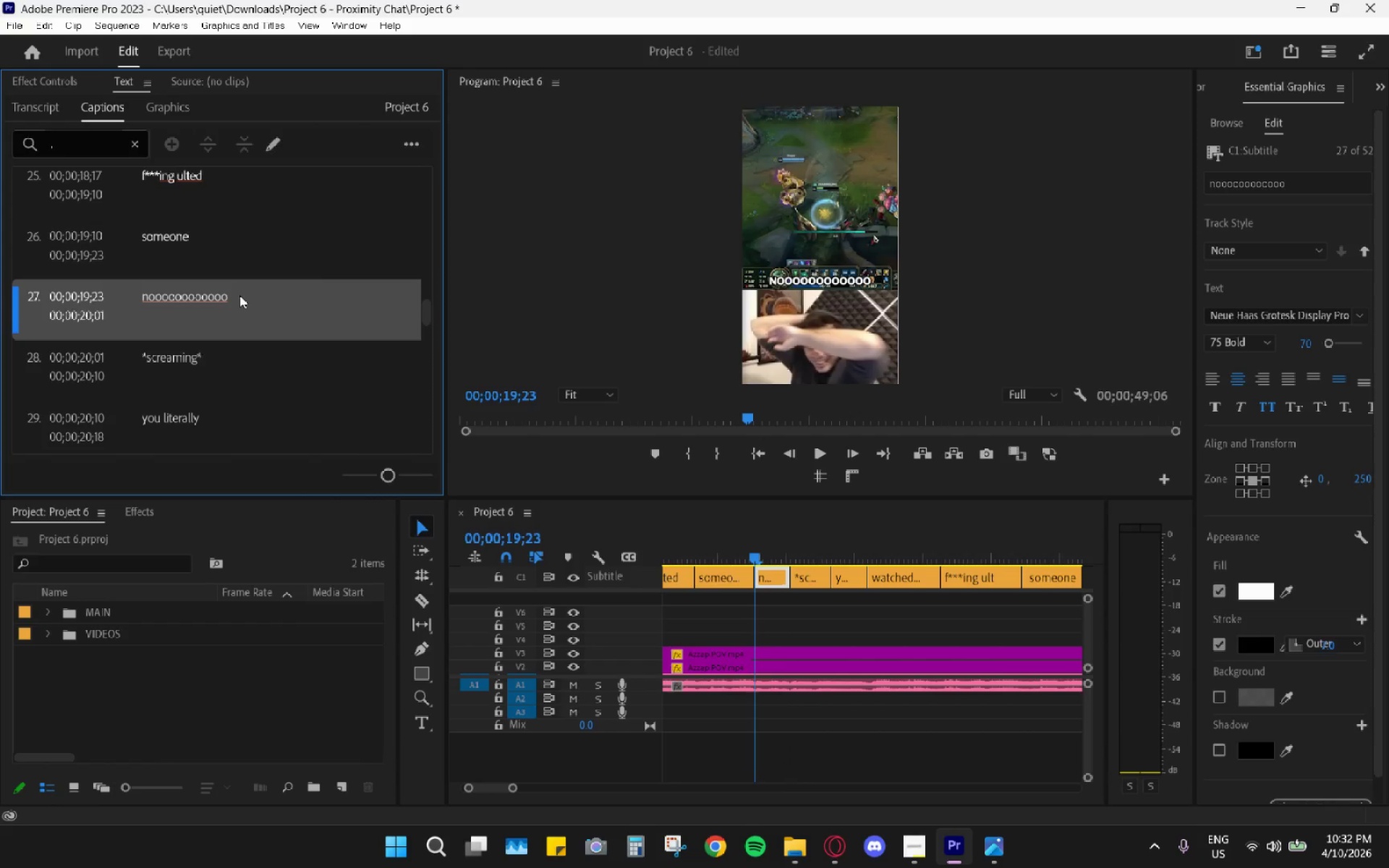 
left_click_drag(start_coordinate=[239, 295], to_coordinate=[221, 296])
 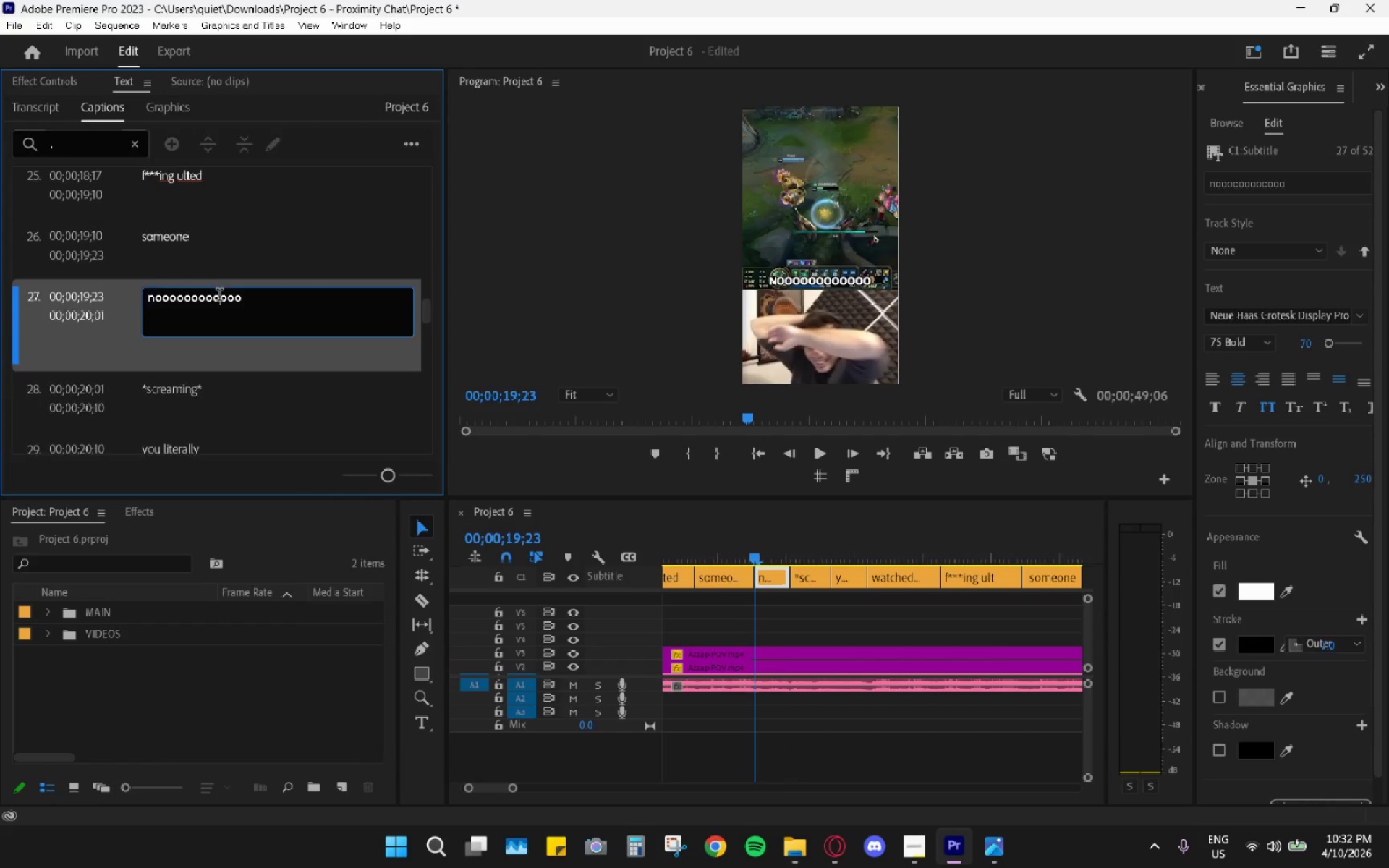 
triple_click([209, 295])
 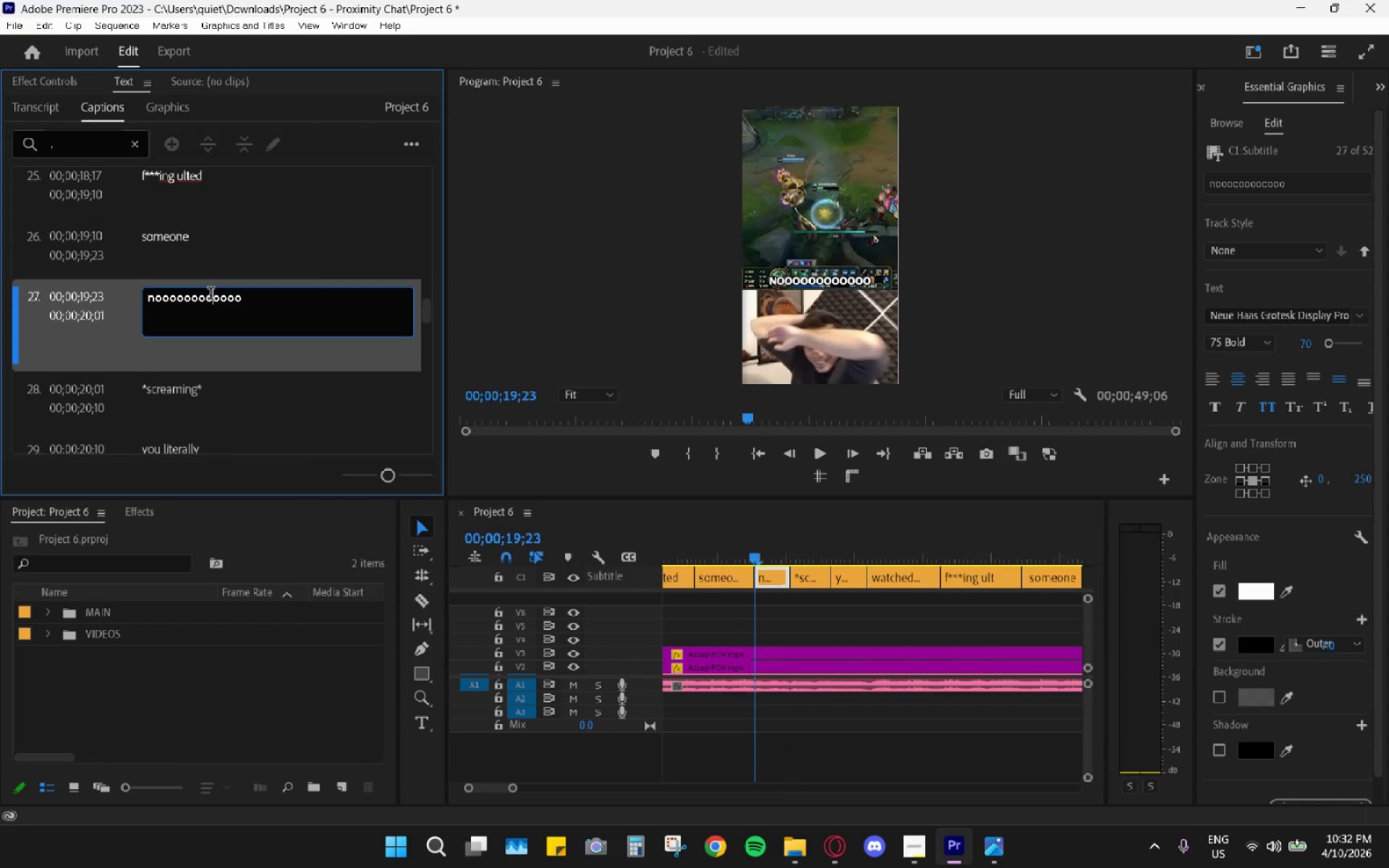 
left_click_drag(start_coordinate=[211, 295], to_coordinate=[341, 319])
 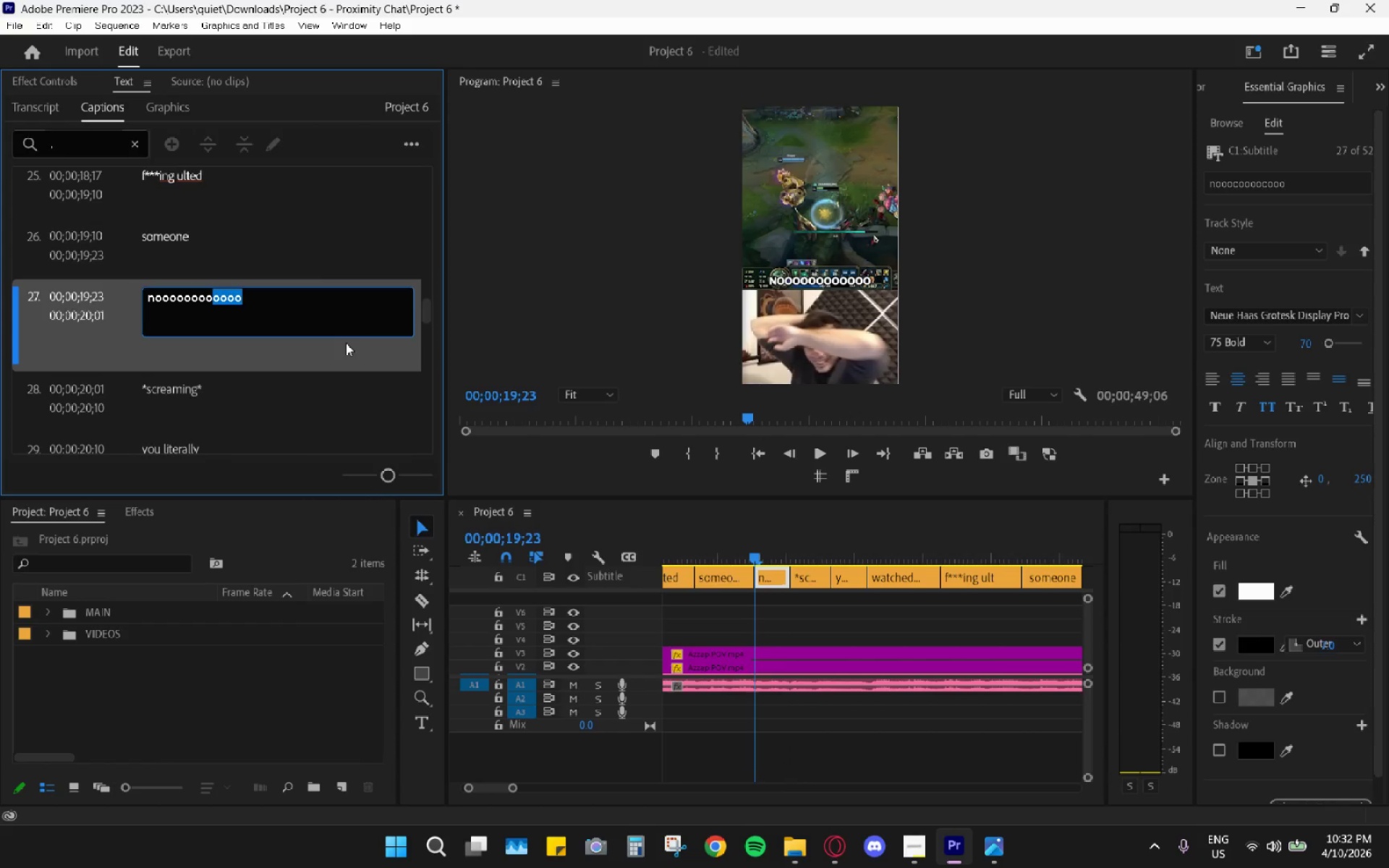 
key(Backspace)
 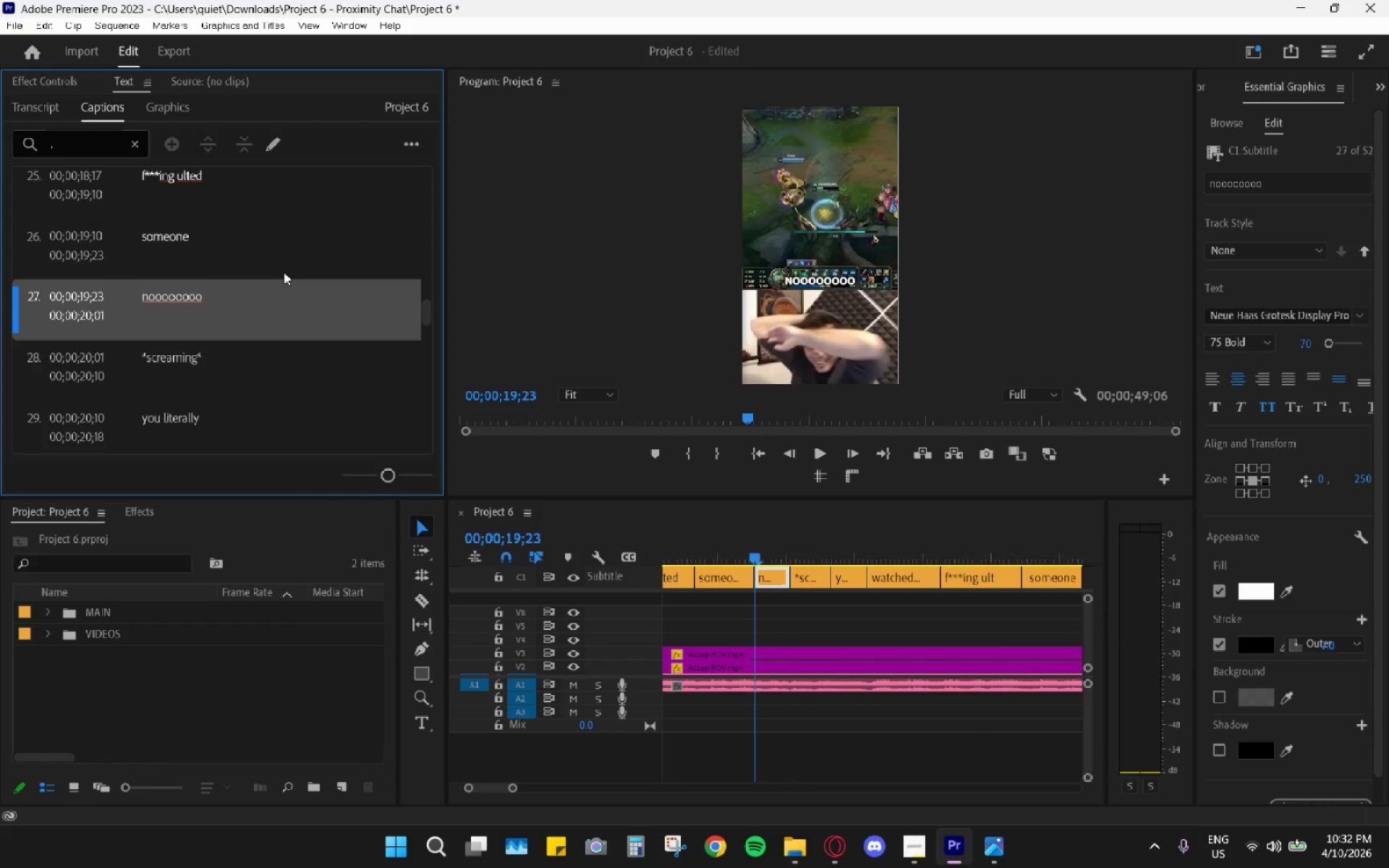 
wait(7.95)
 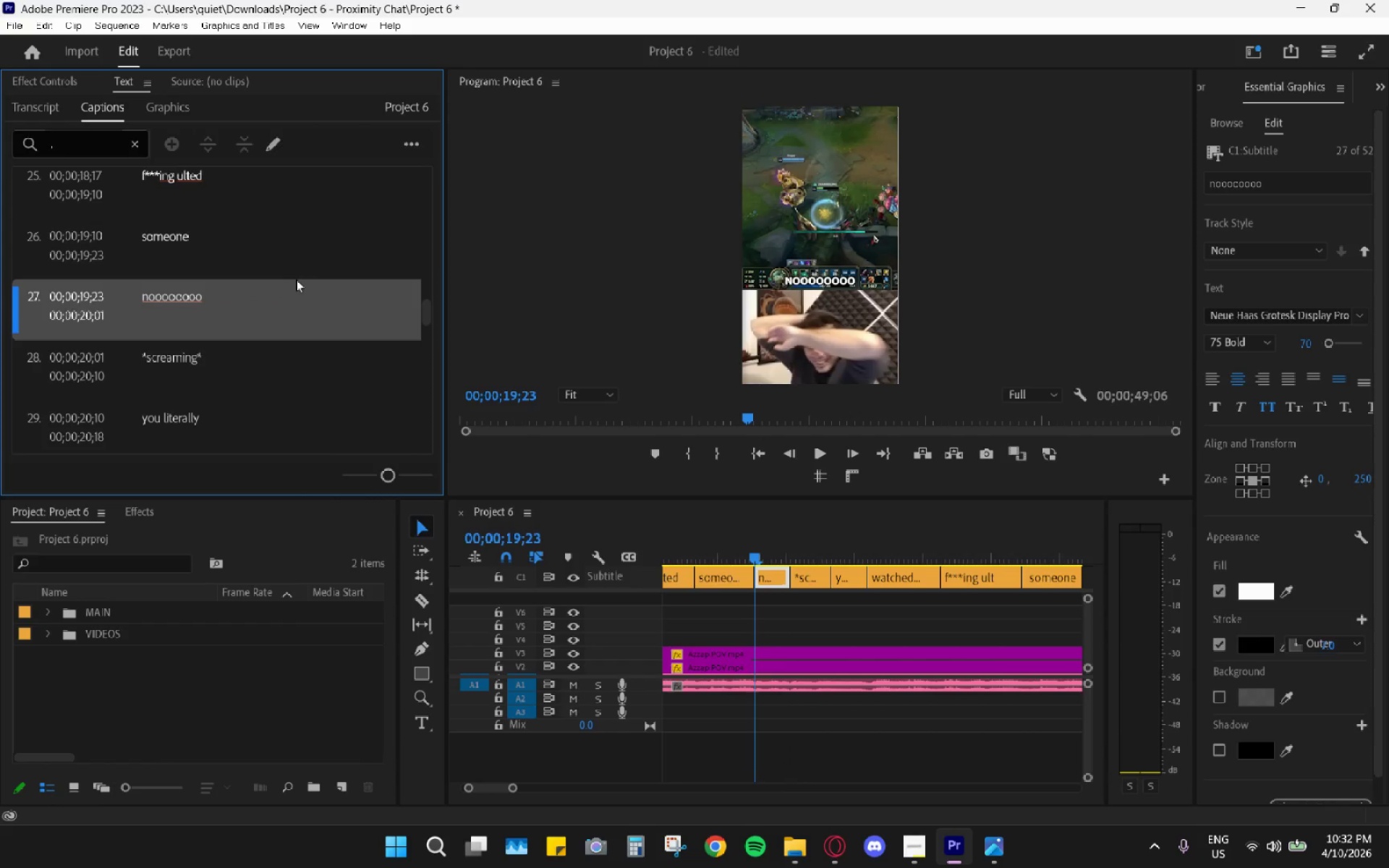 
double_click([172, 349])
 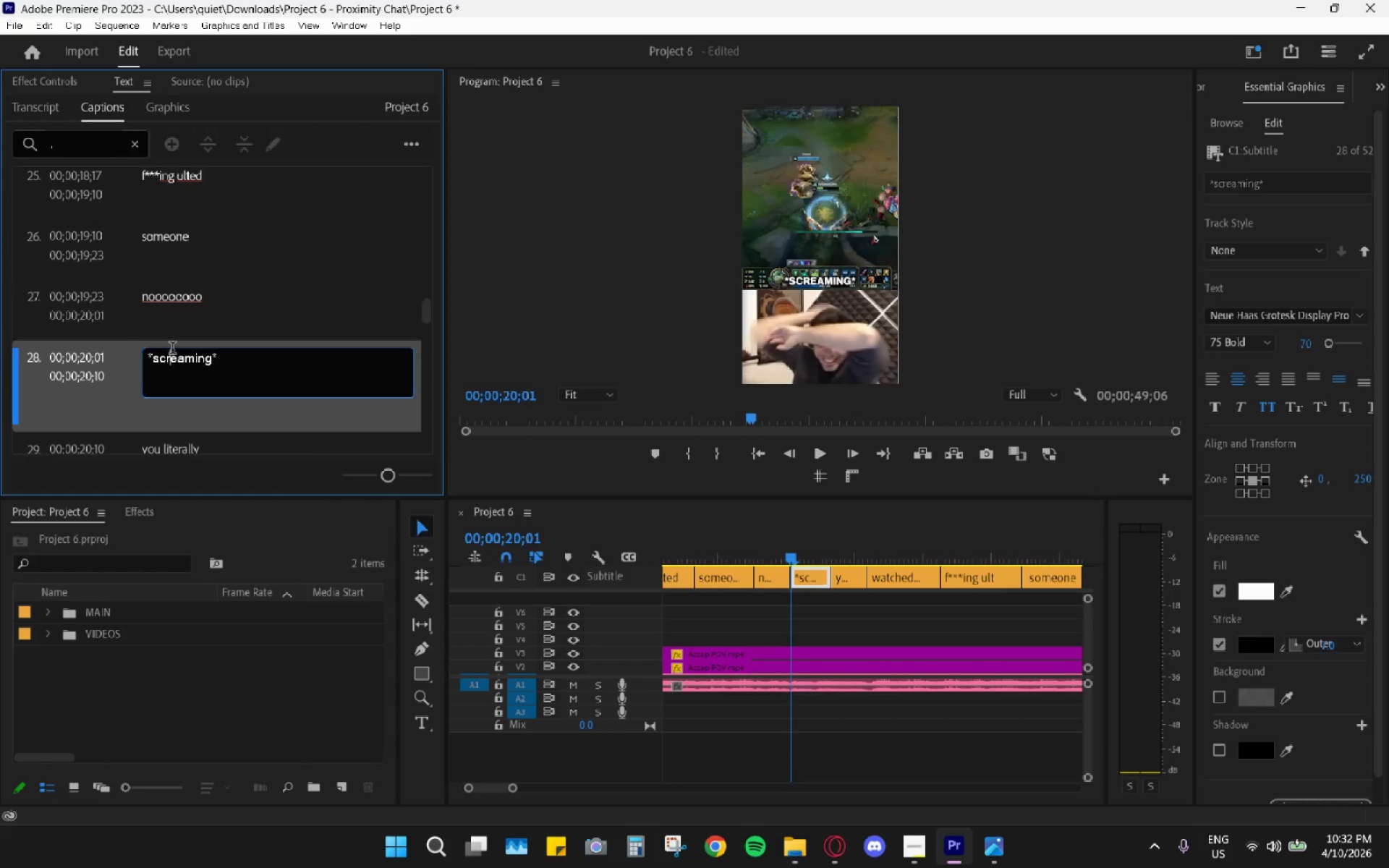 
triple_click([172, 349])
 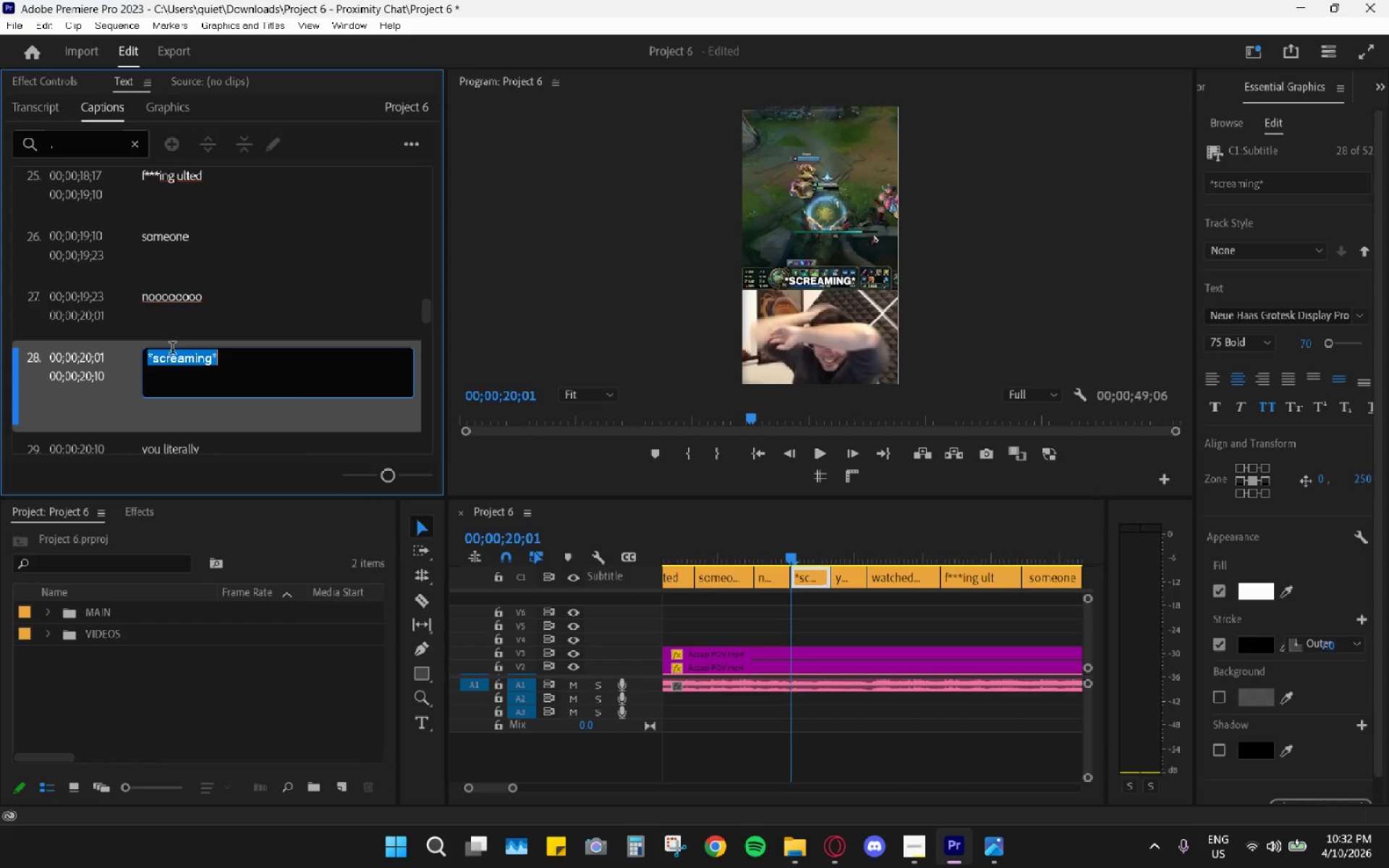 
triple_click([172, 349])
 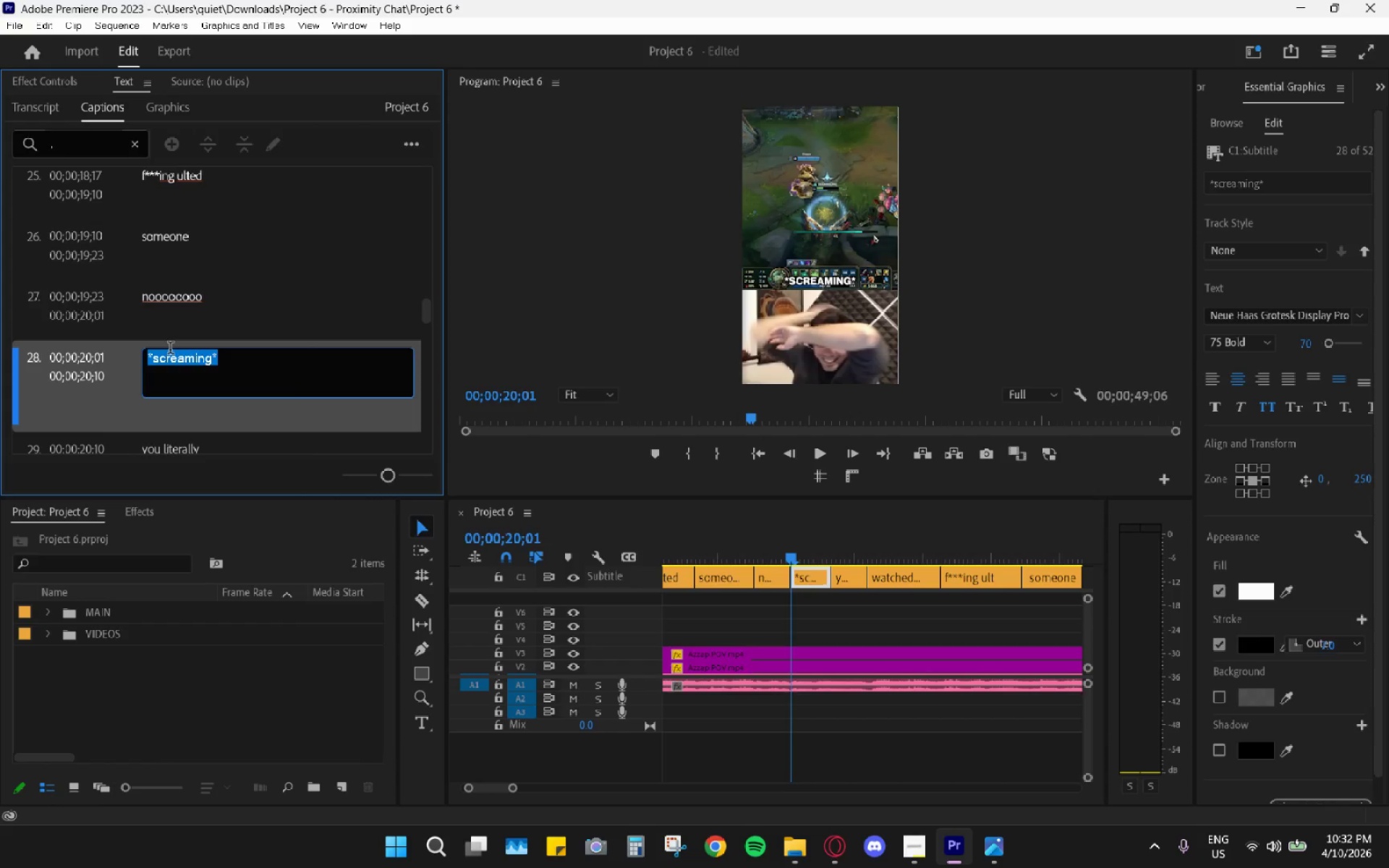 
type(fuuu)
key(Backspace)
key(Backspace)
key(Backspace)
 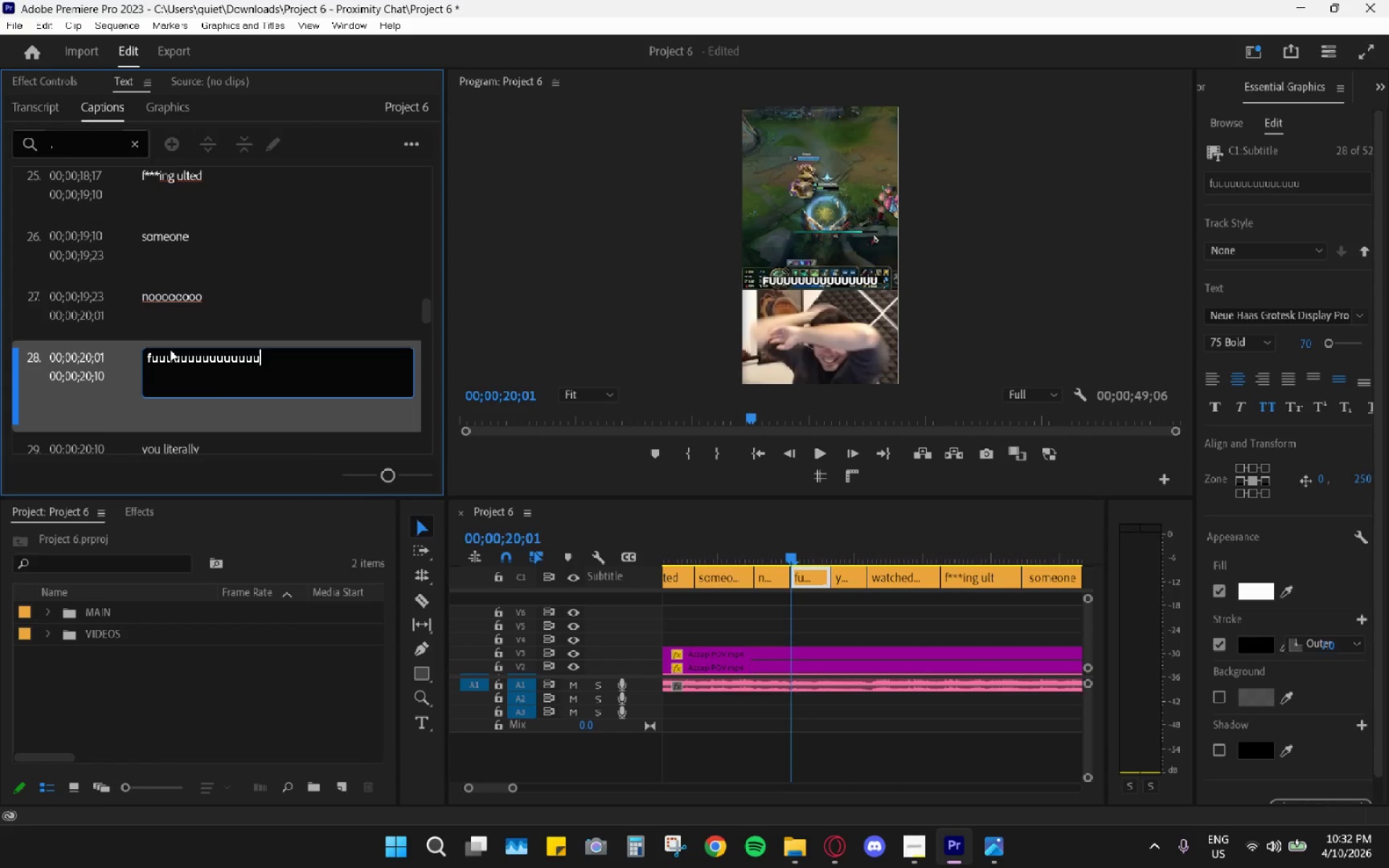 
left_click_drag(start_coordinate=[776, 537], to_coordinate=[770, 539])
 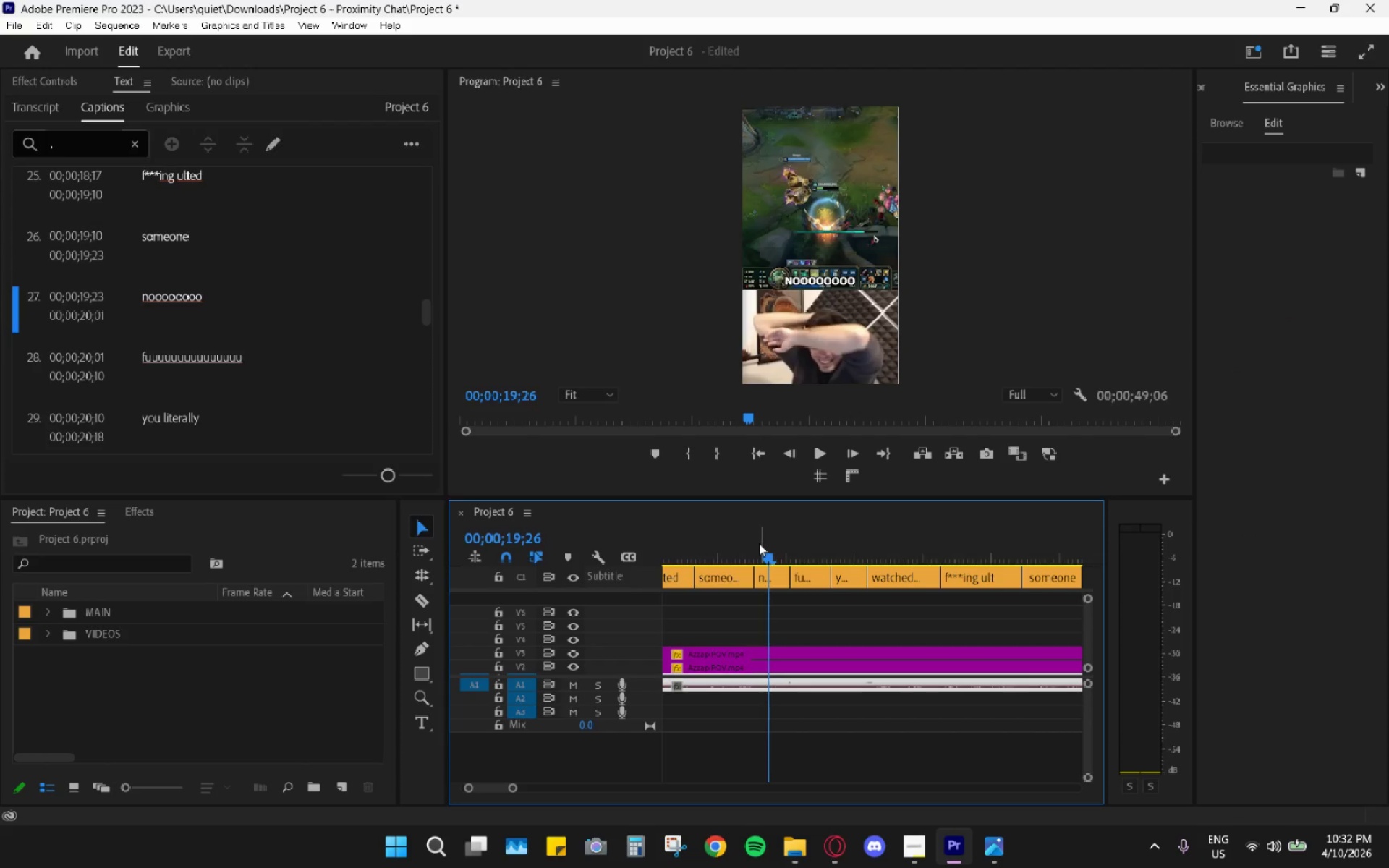 
key(Space)
 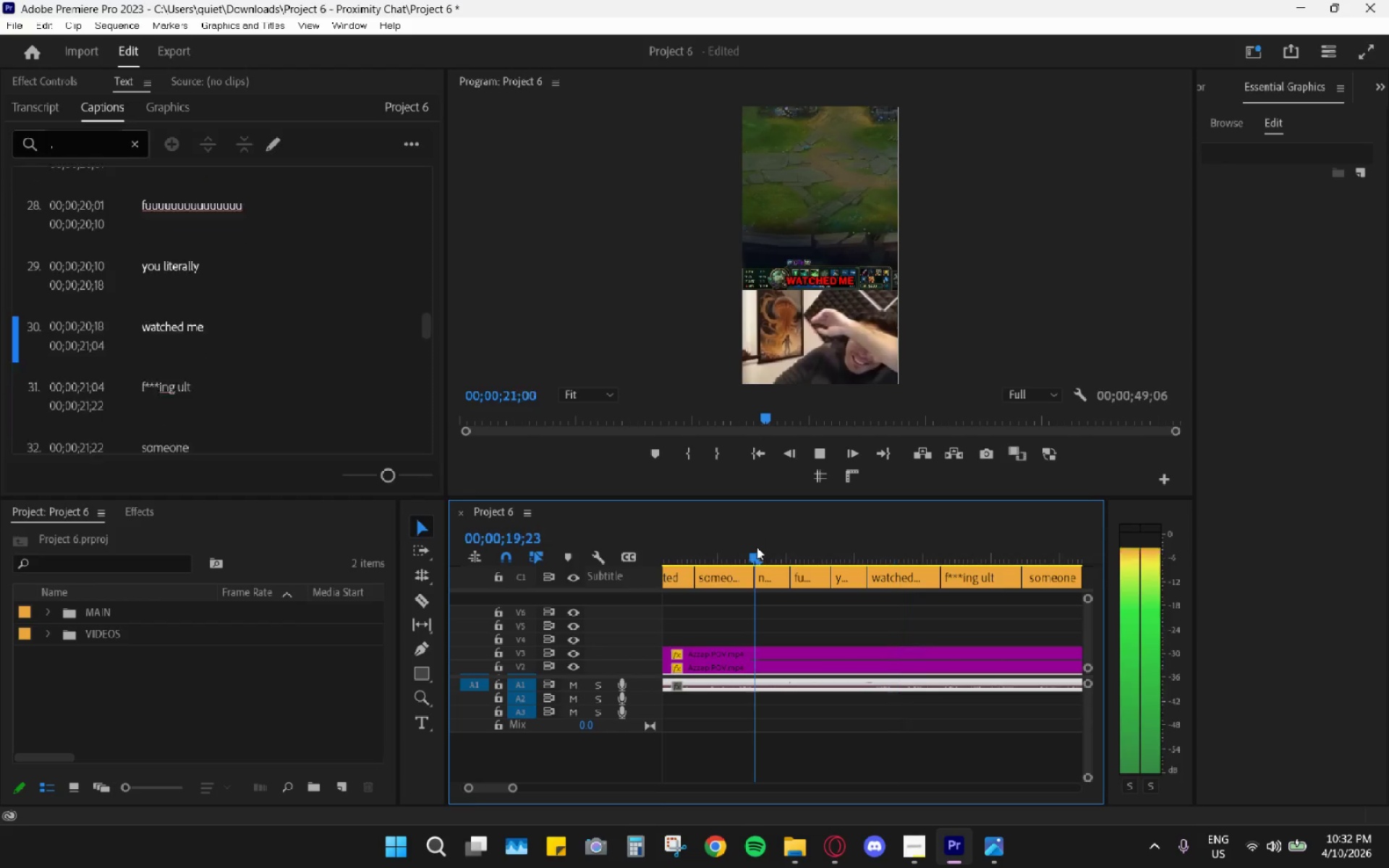 
left_click([757, 547])
 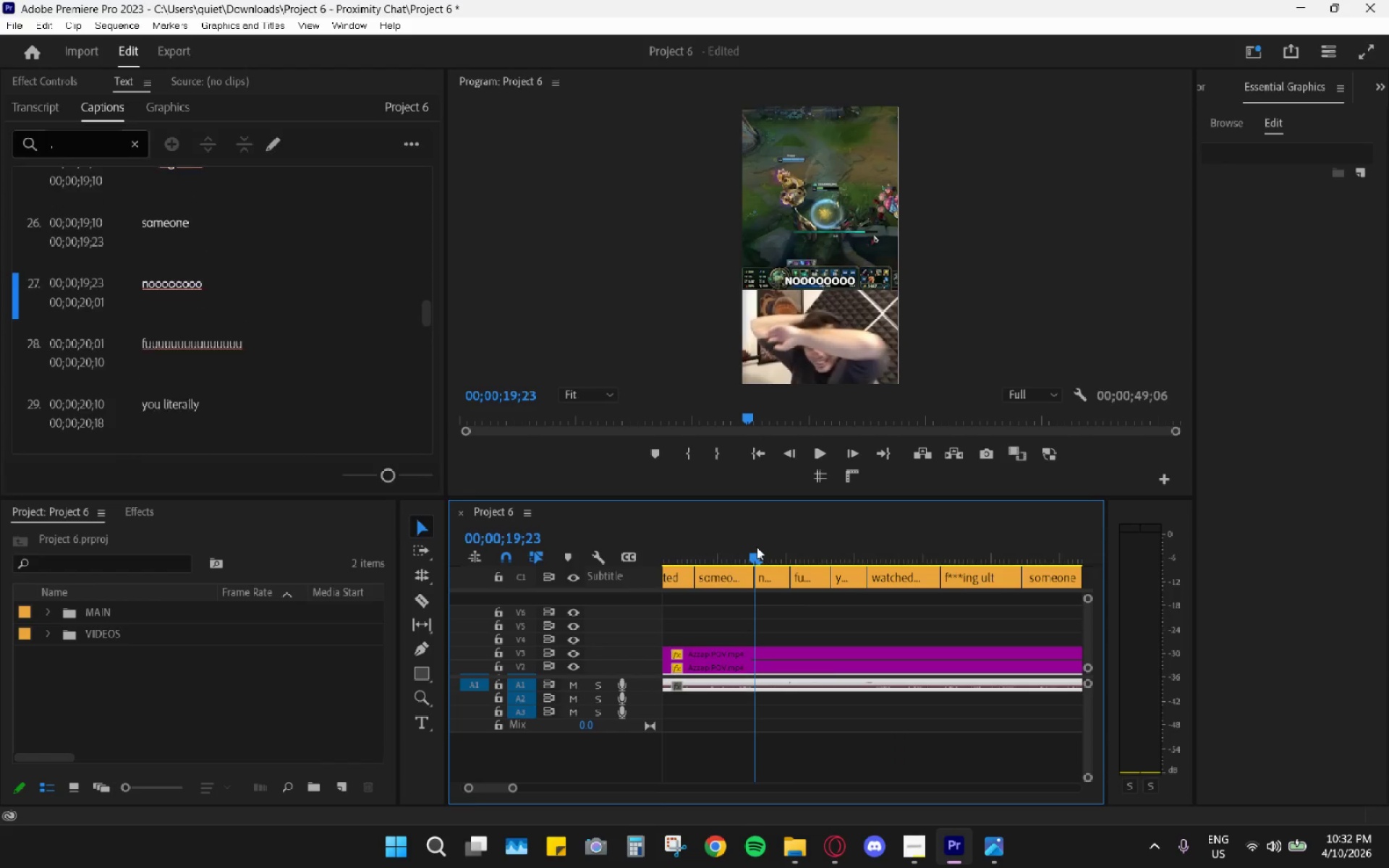 
key(Space)
 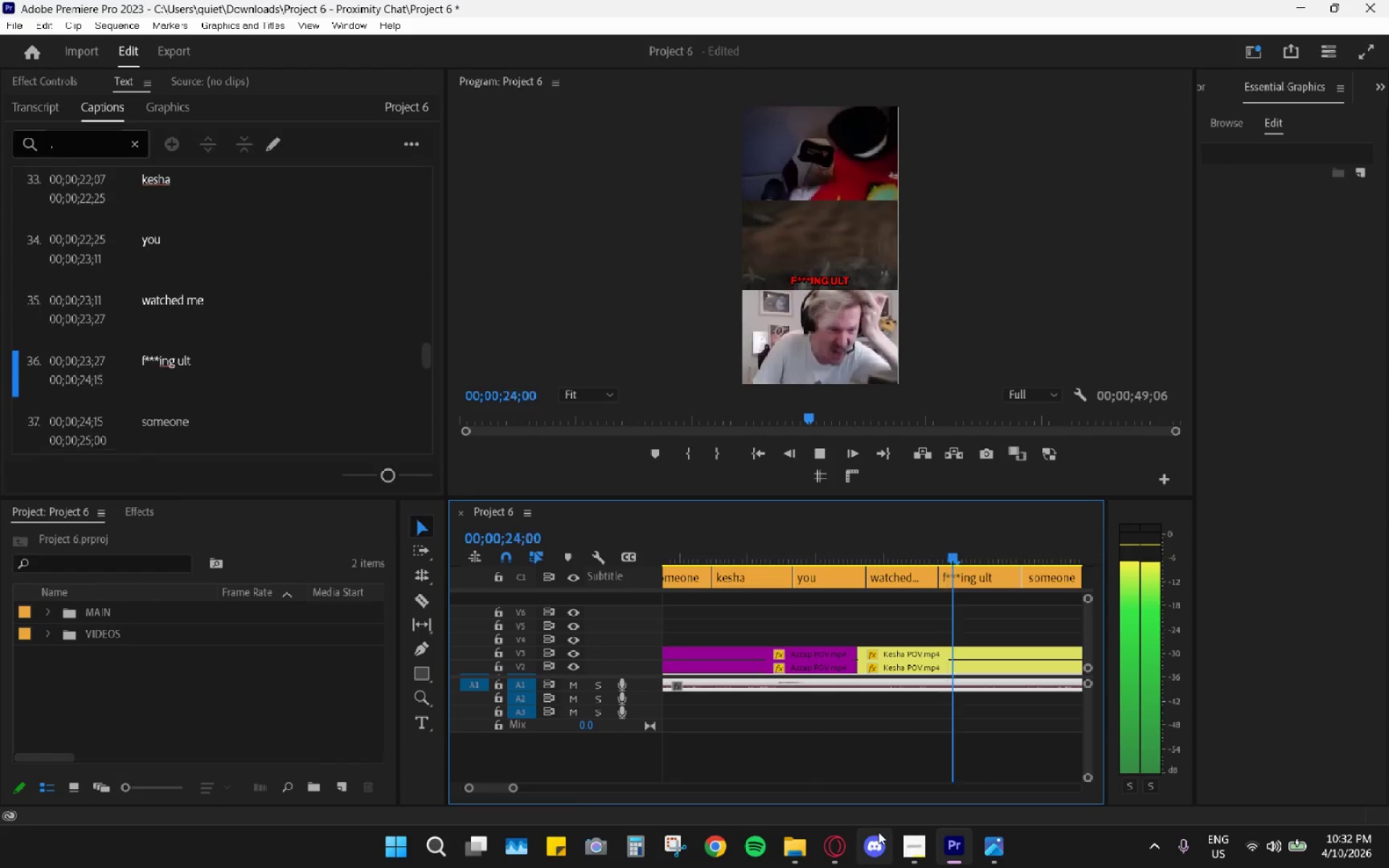 
wait(5.77)
 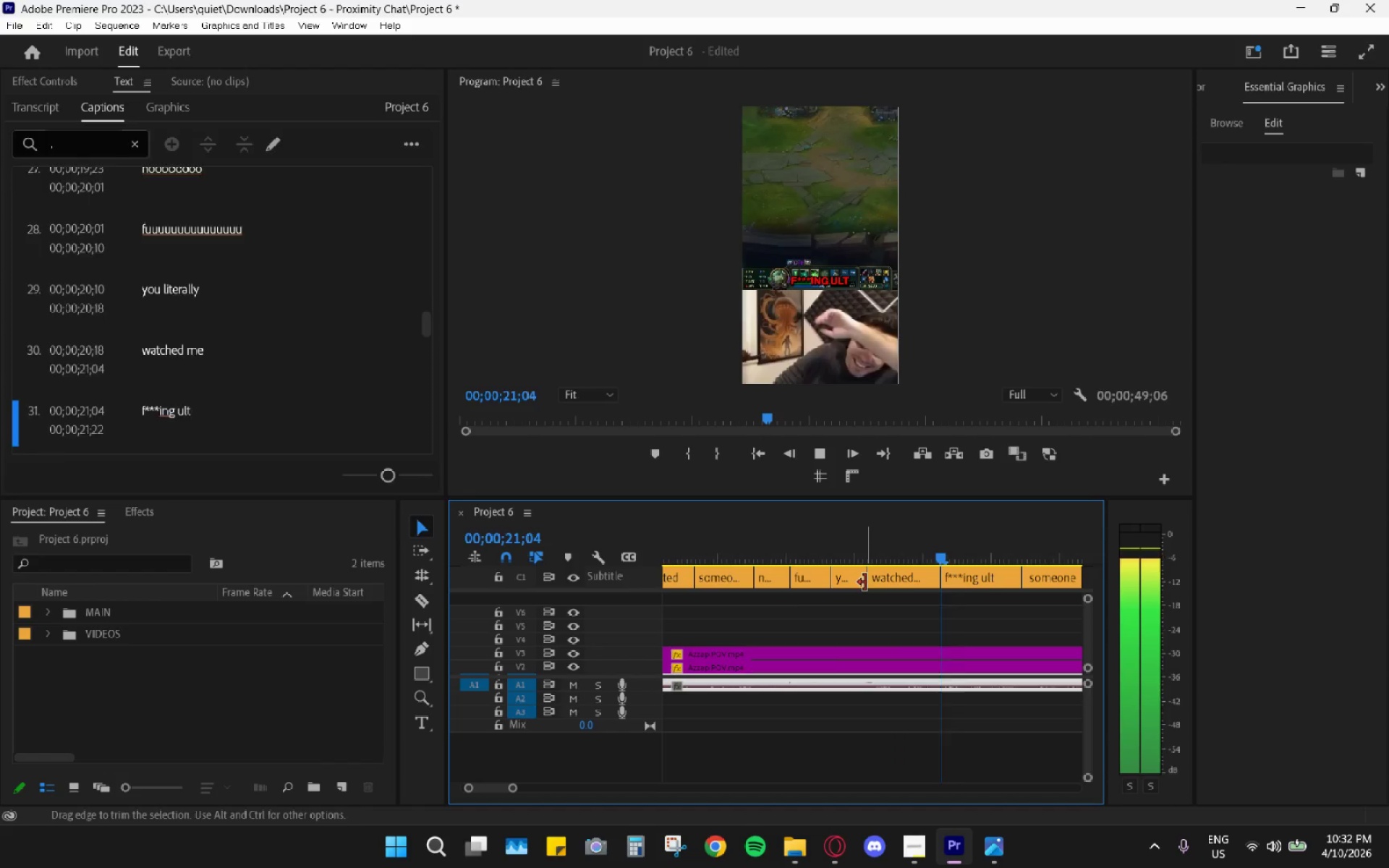 
key(Space)
 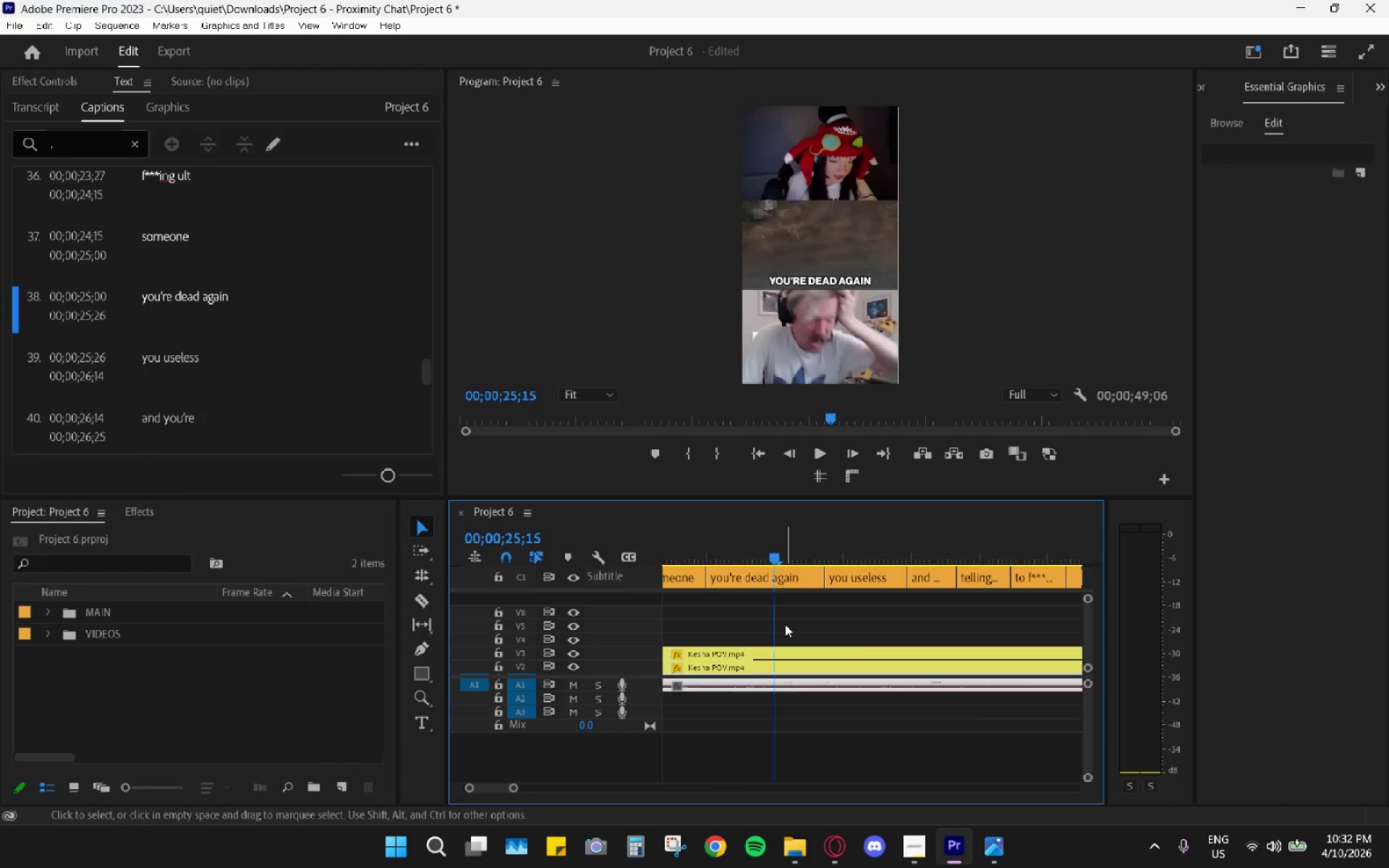 
scroll: coordinate [785, 625], scroll_direction: up, amount: 4.0
 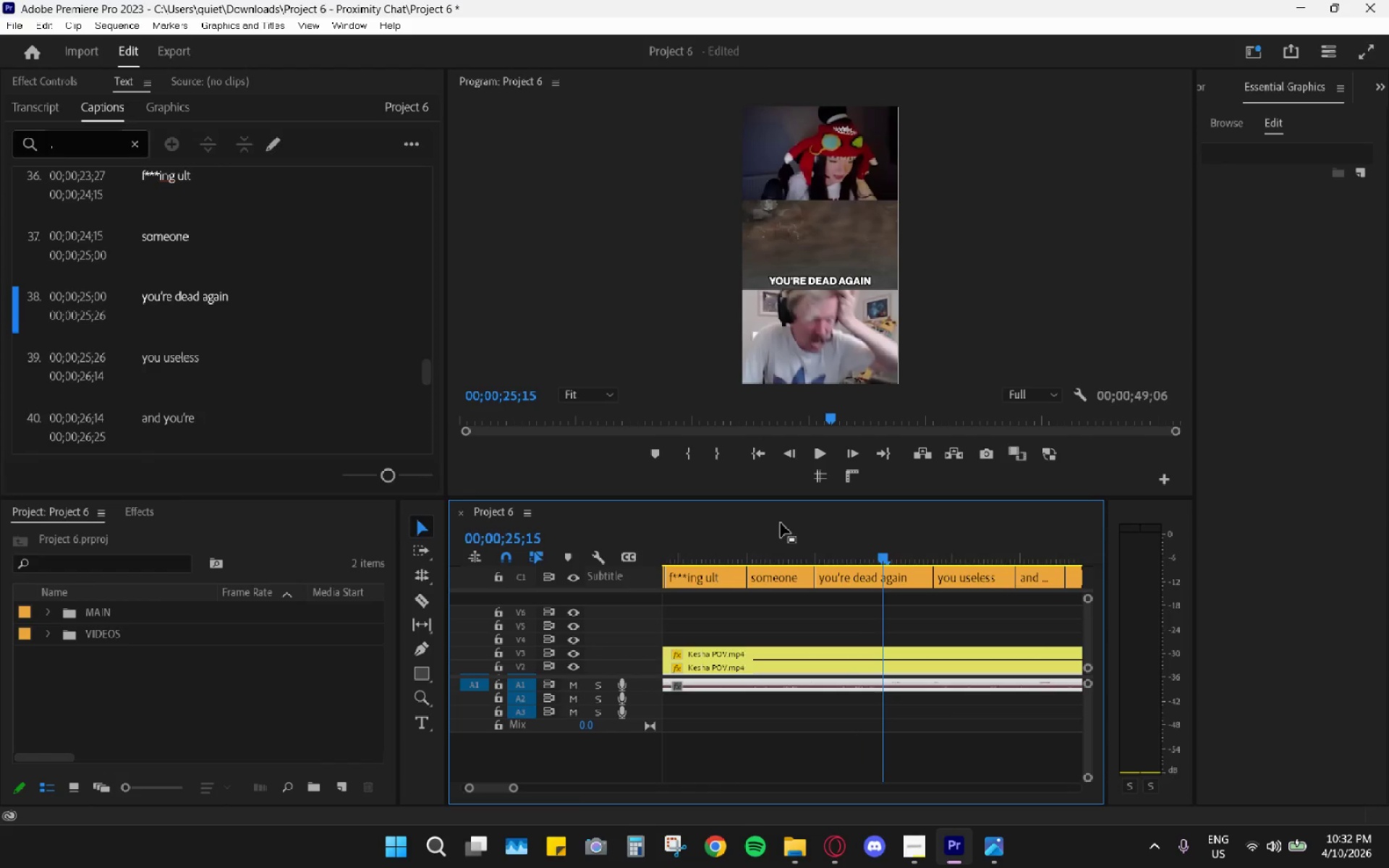 
left_click_drag(start_coordinate=[769, 544], to_coordinate=[849, 562])
 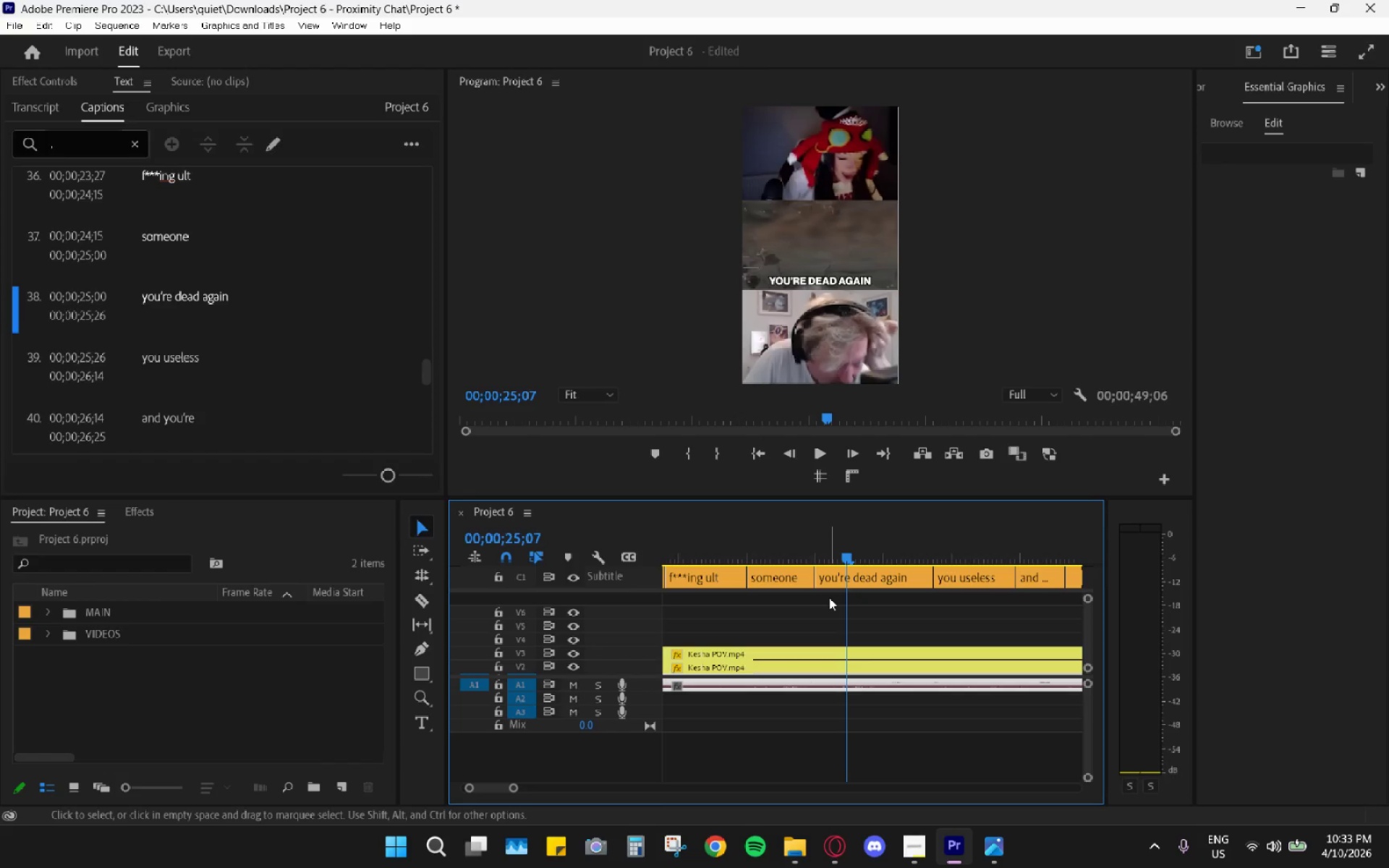 
wait(5.62)
 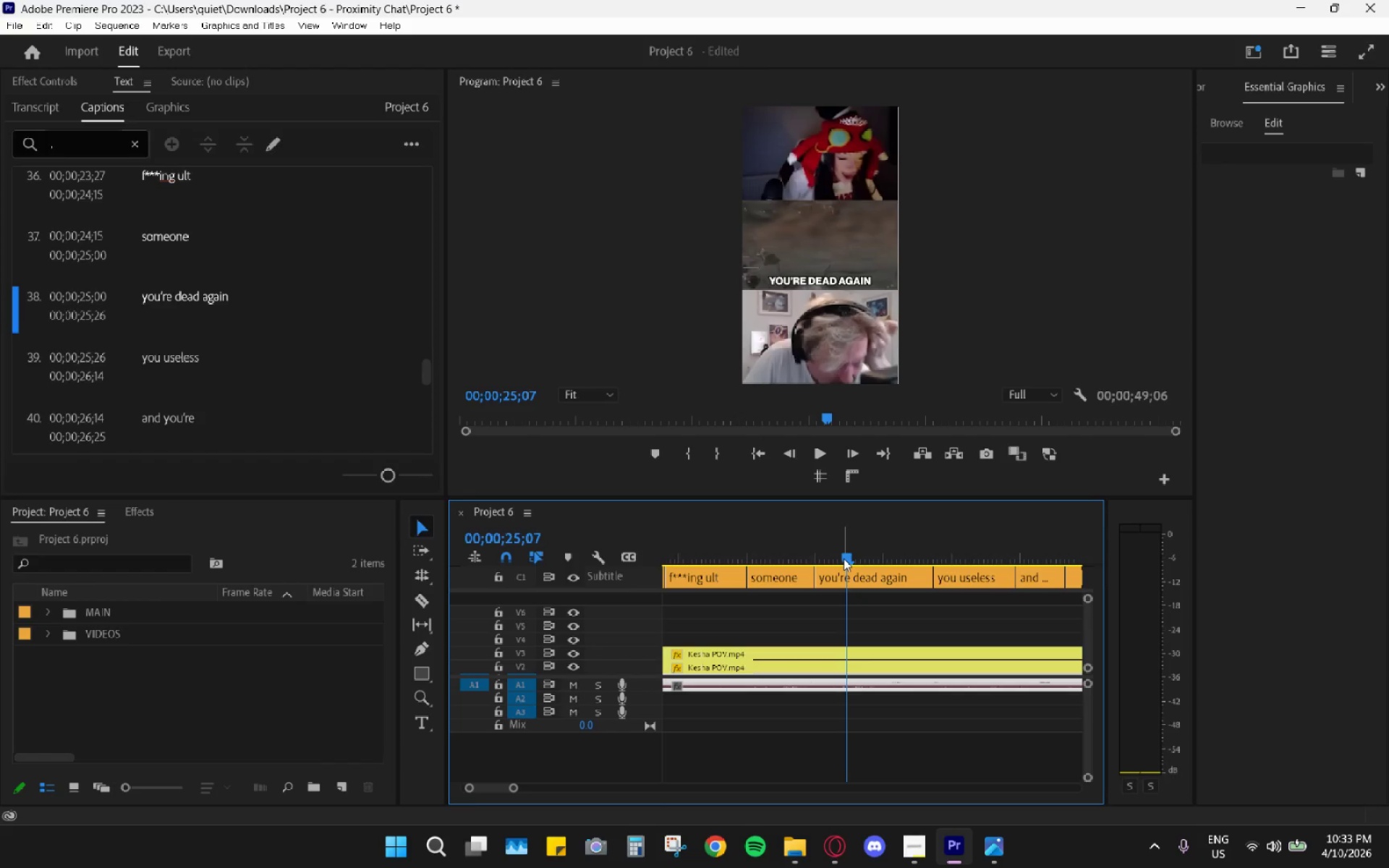 
left_click_drag(start_coordinate=[806, 545], to_coordinate=[859, 552])
 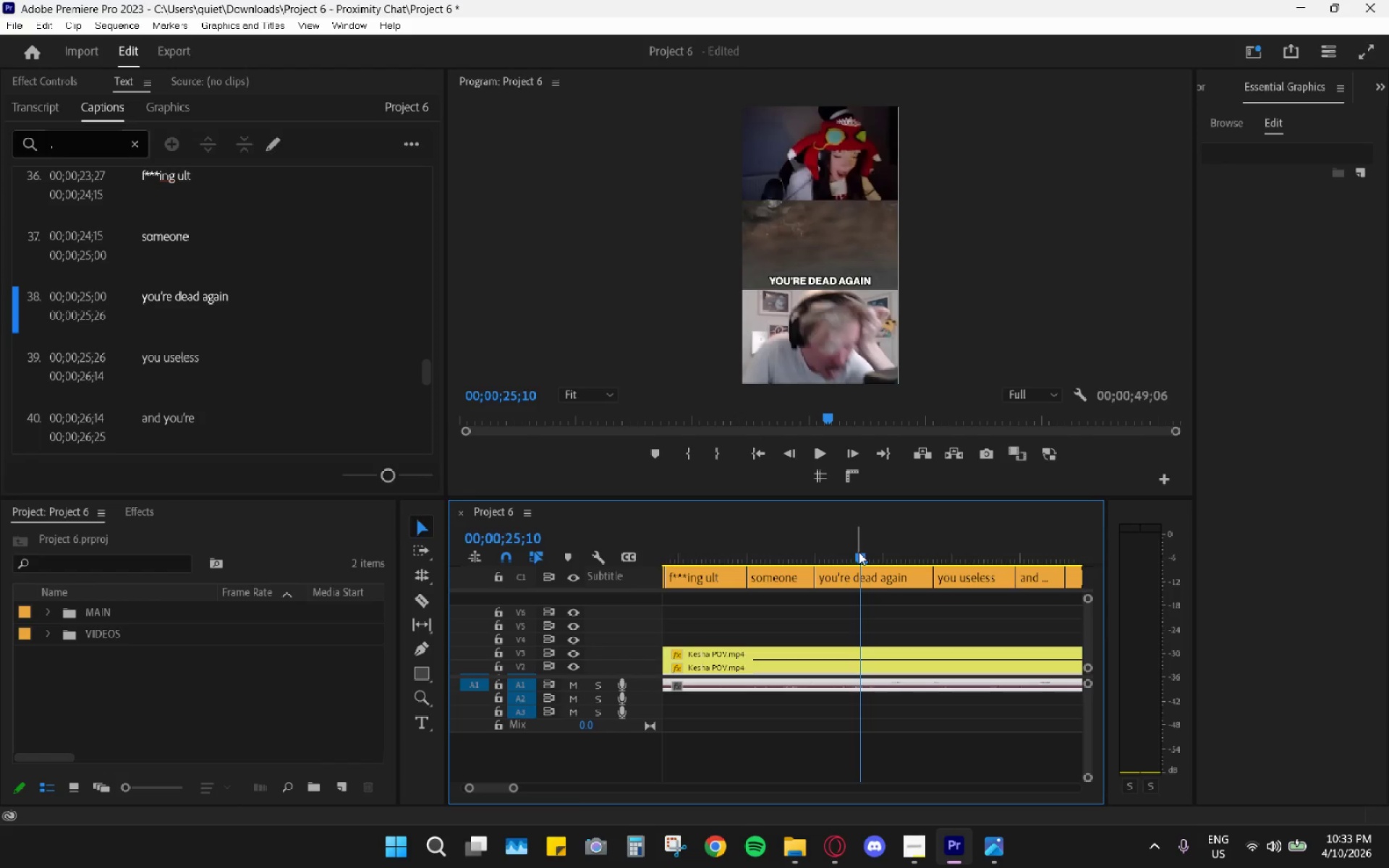 
key(C)
 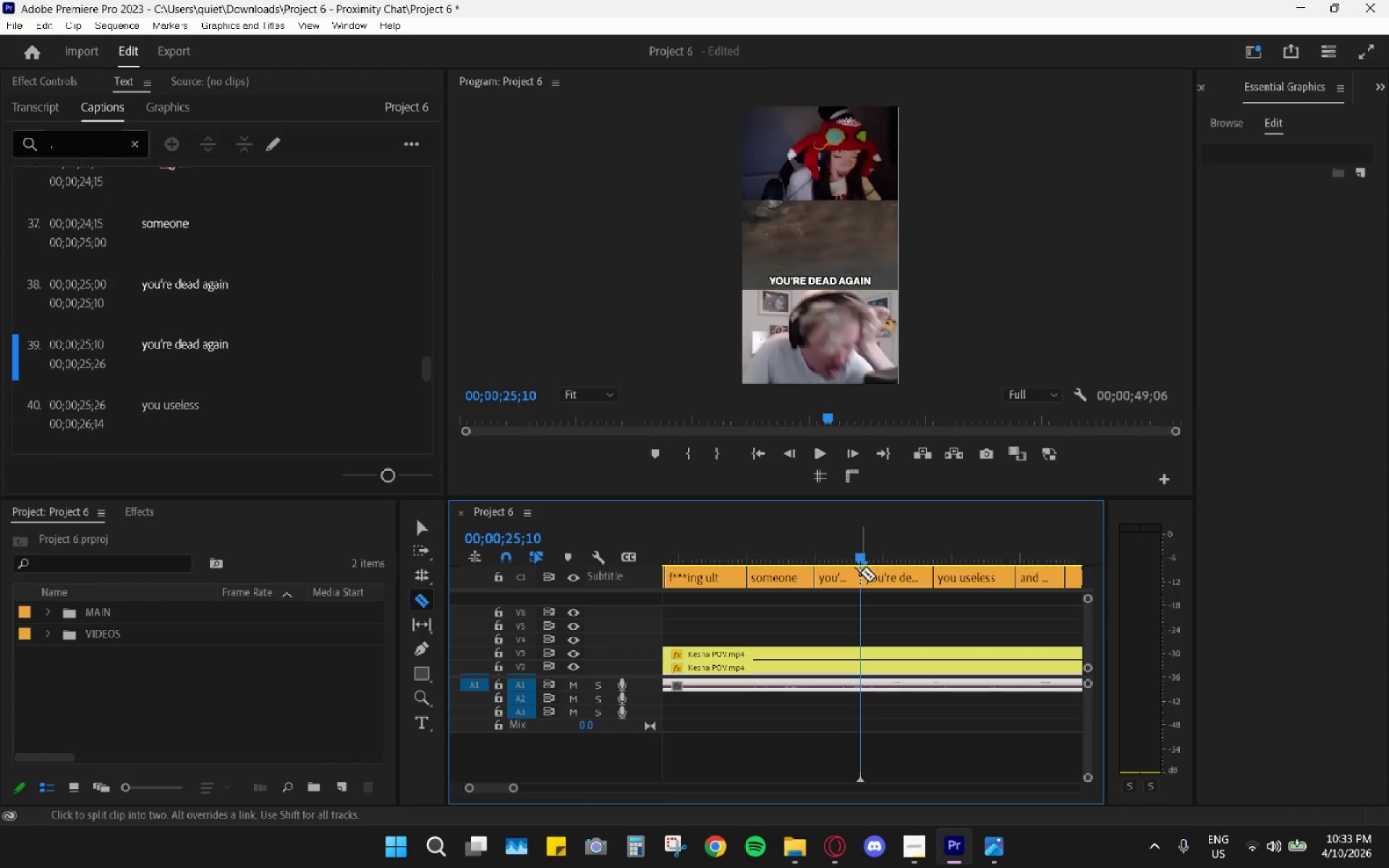 
left_click_drag(start_coordinate=[862, 544], to_coordinate=[845, 544])
 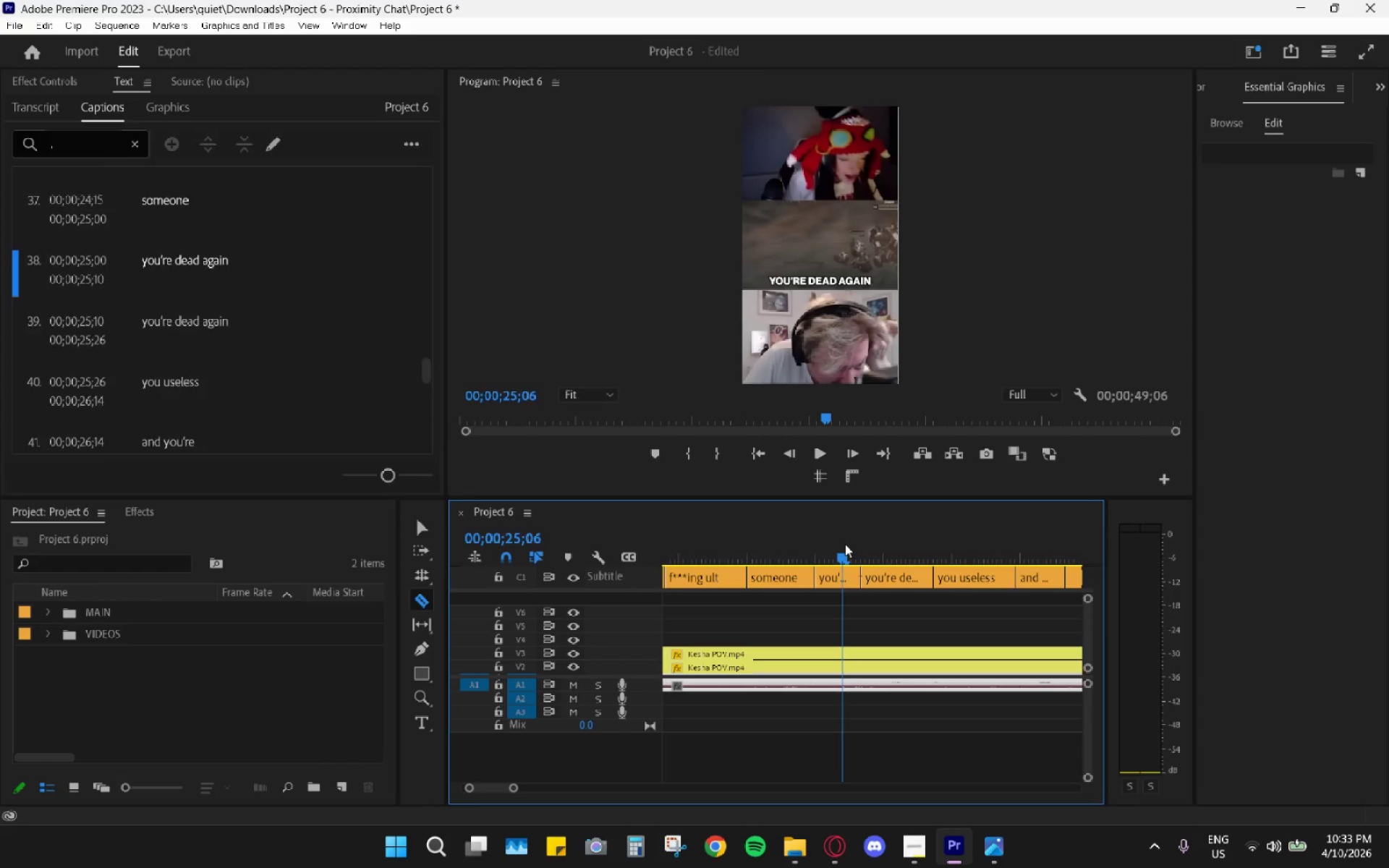 
key(V)
 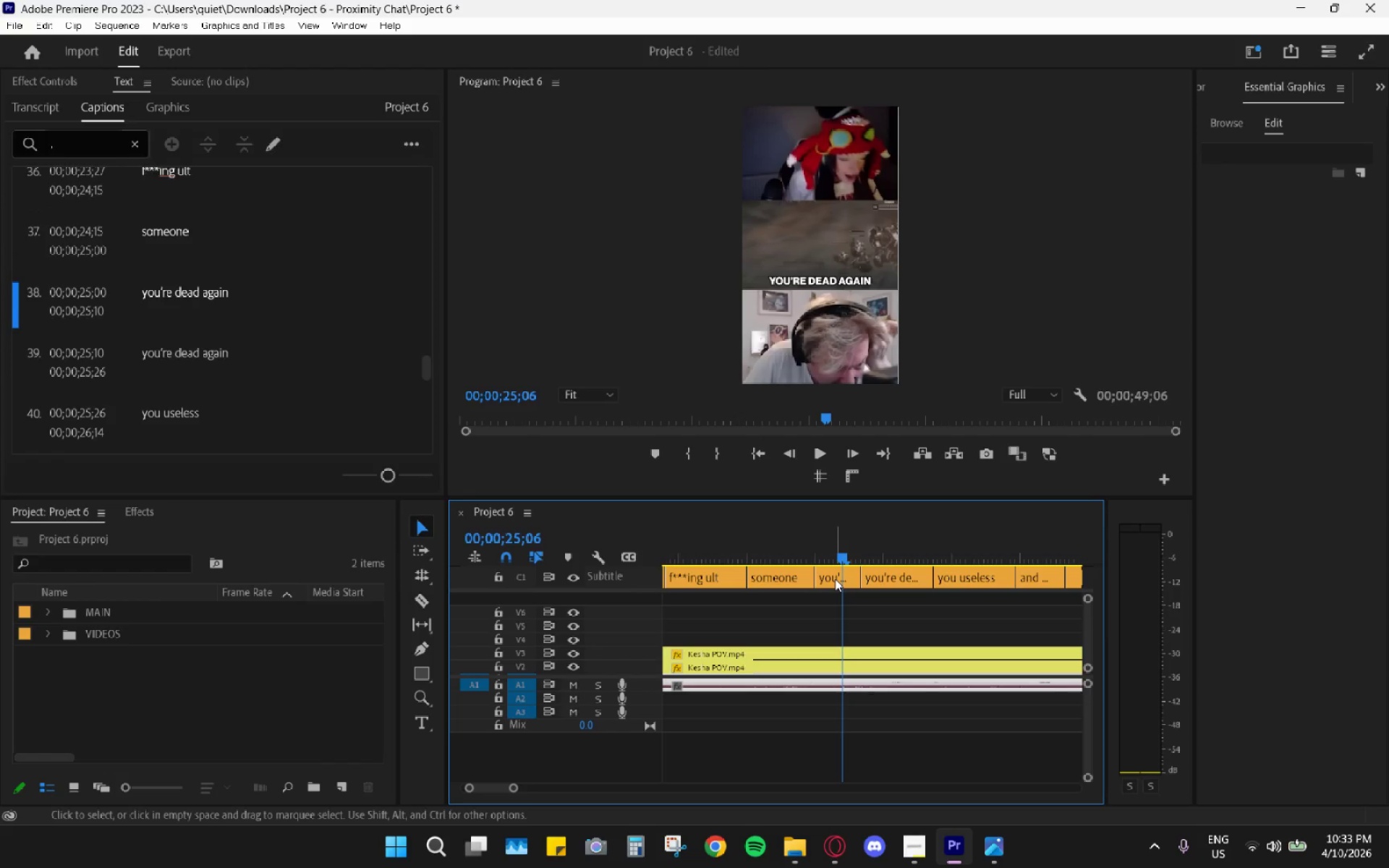 
left_click([835, 580])
 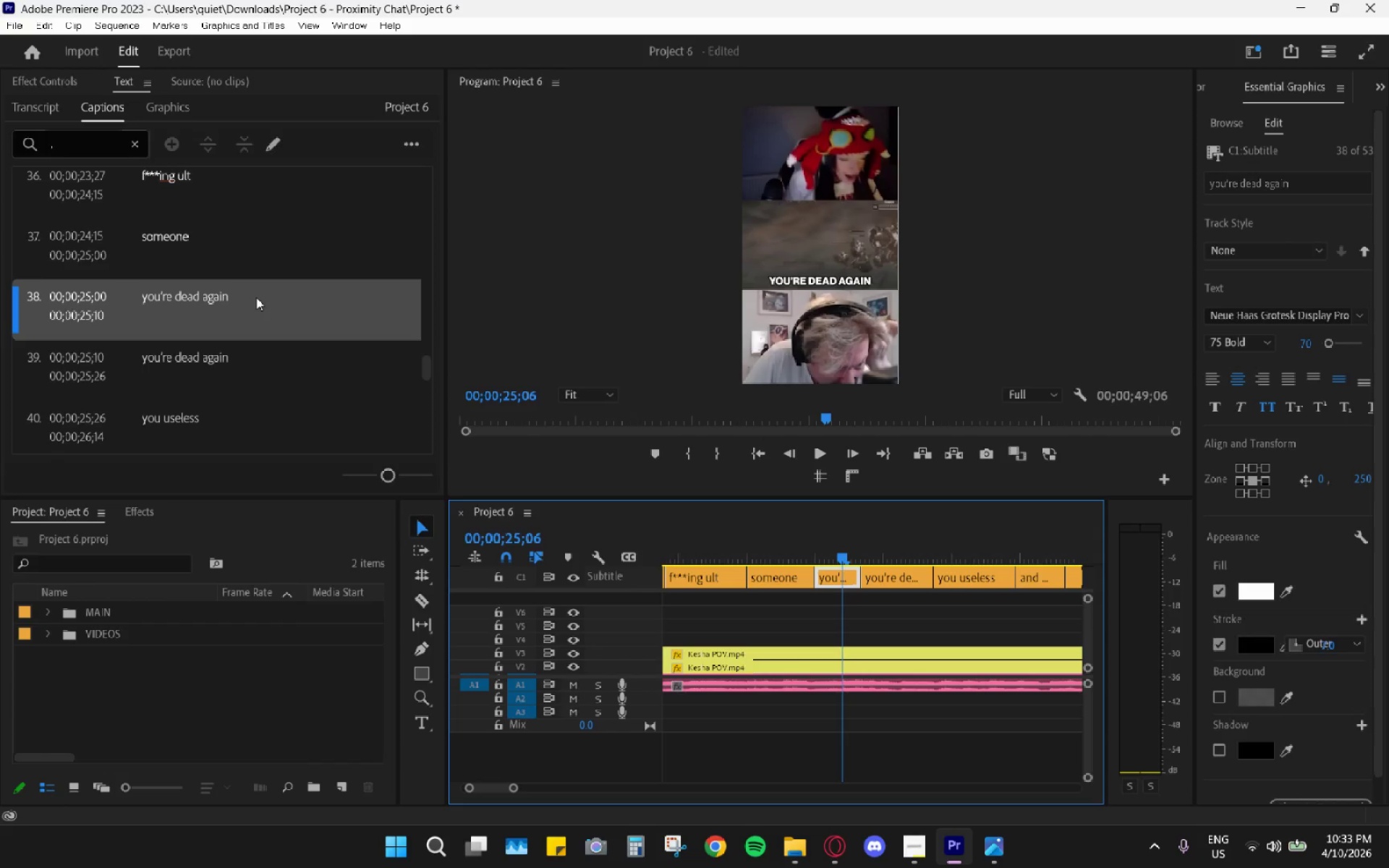 
double_click([256, 298])
 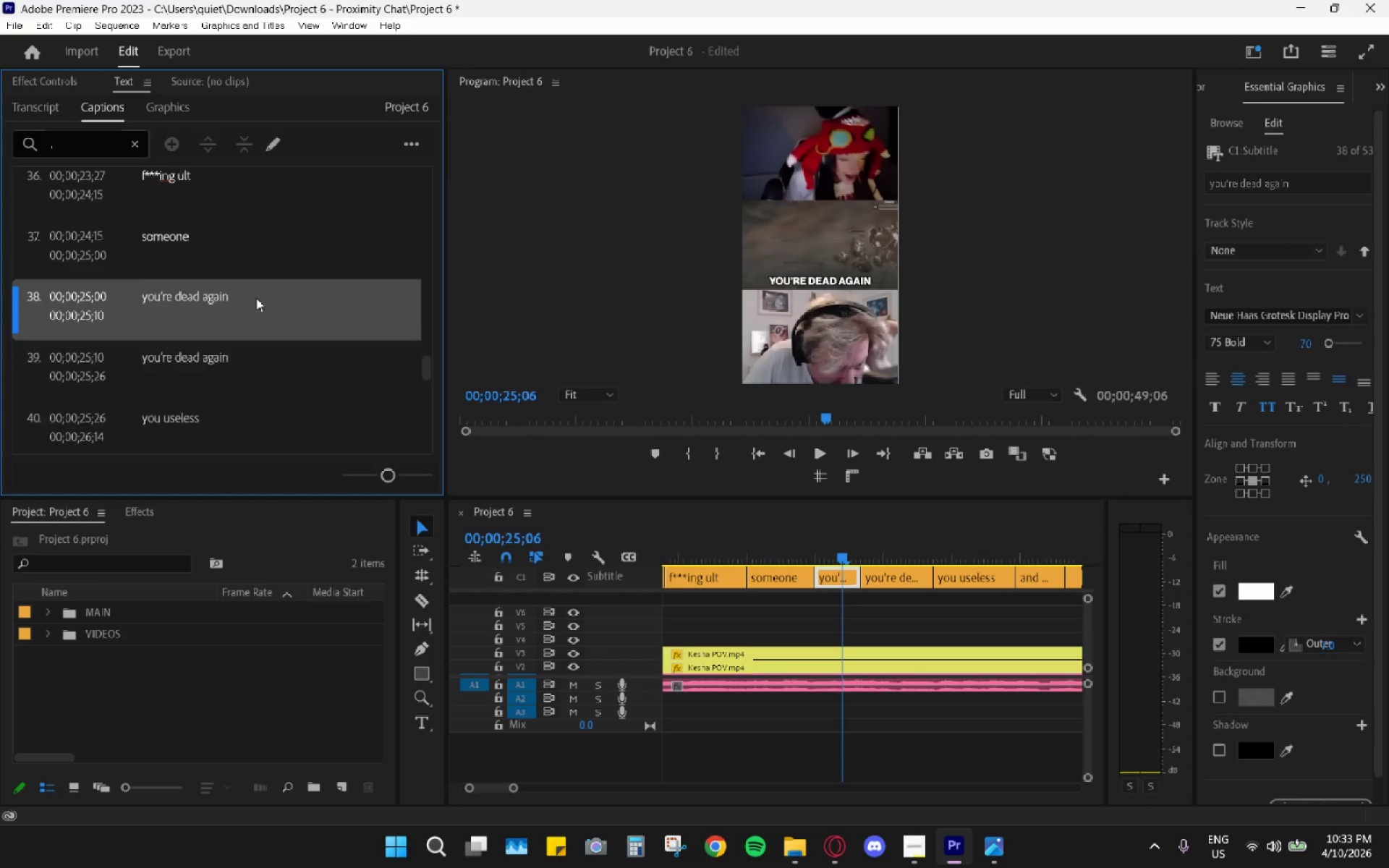 
triple_click([256, 298])
 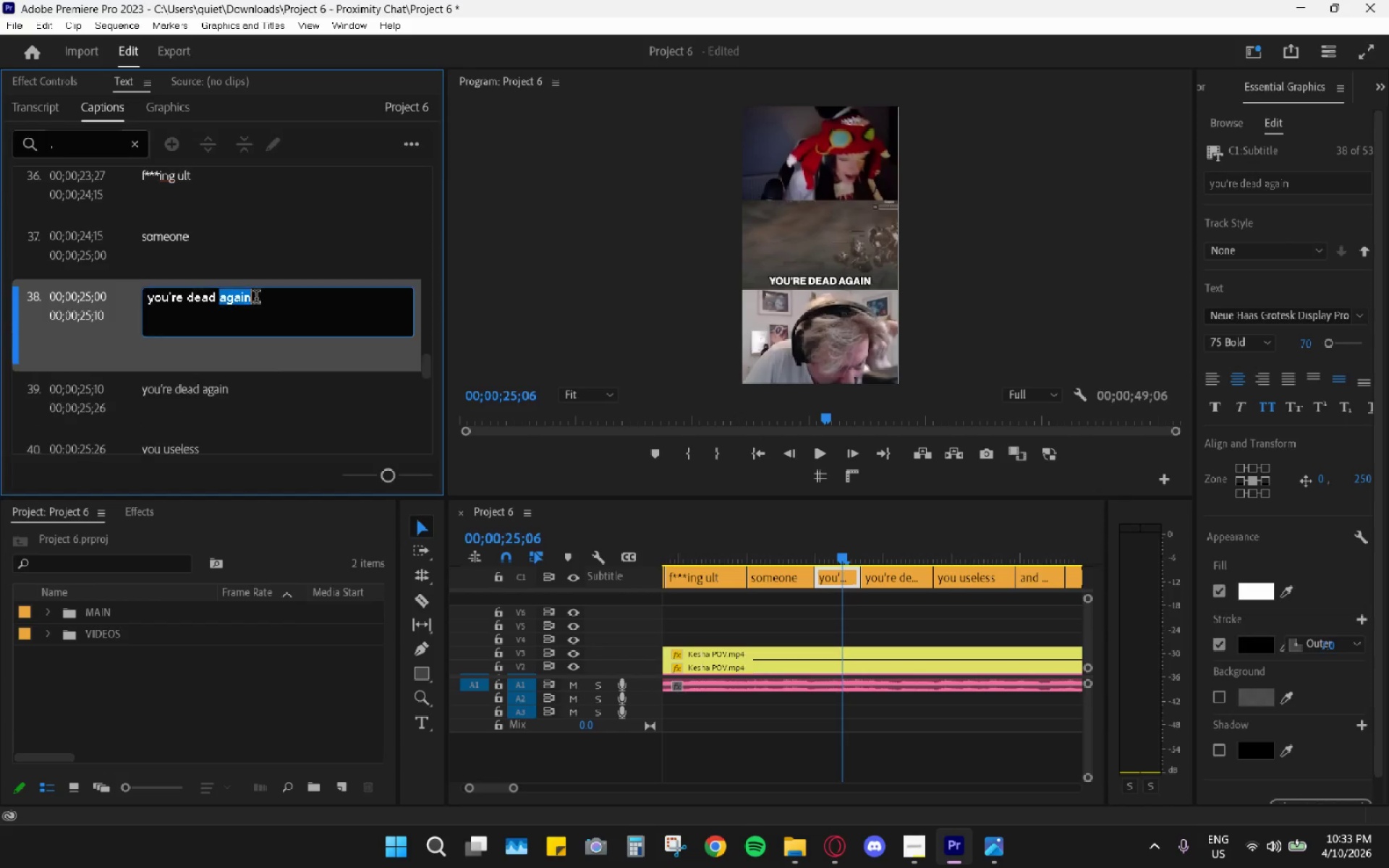 
triple_click([256, 298])
 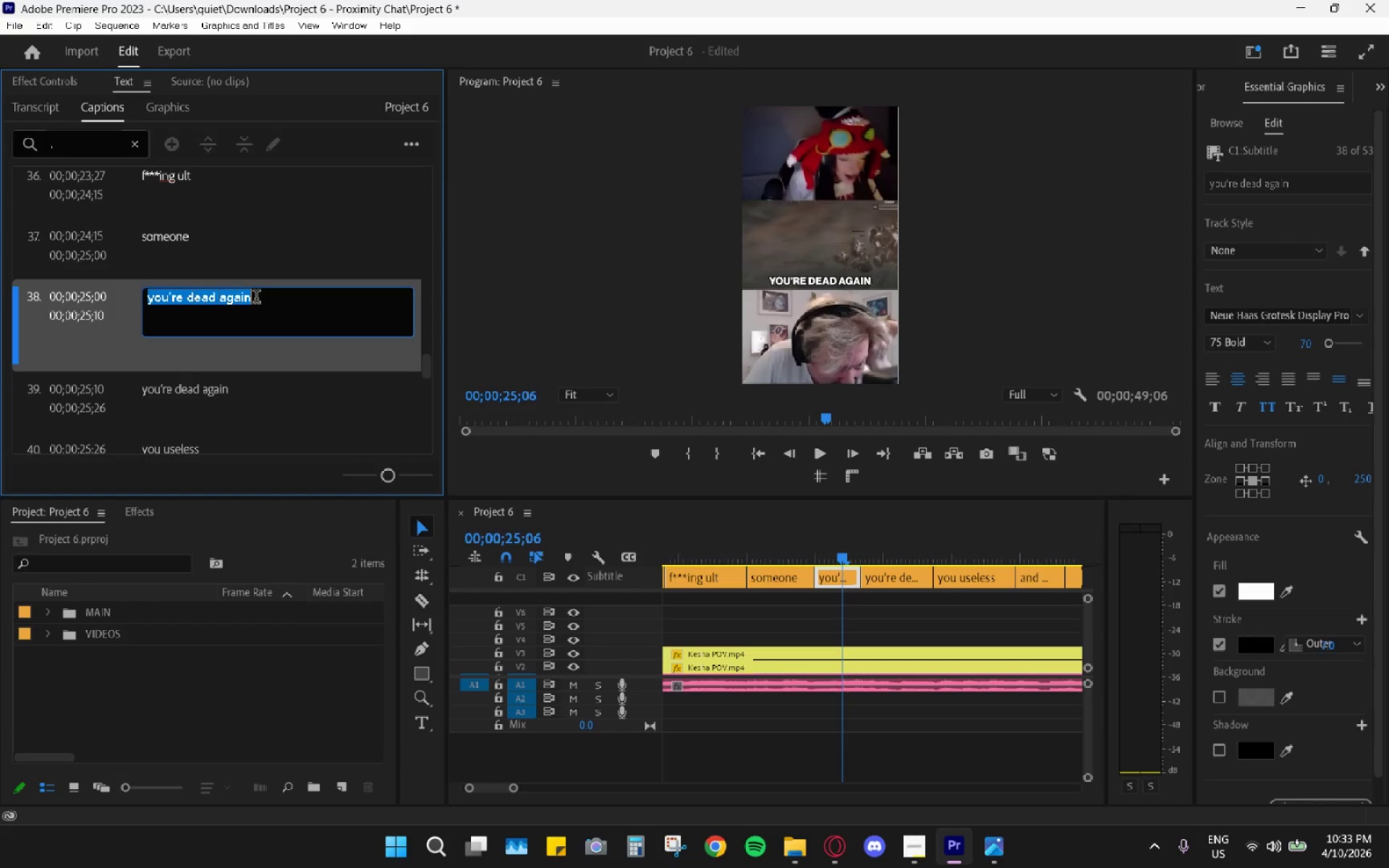 
triple_click([256, 298])
 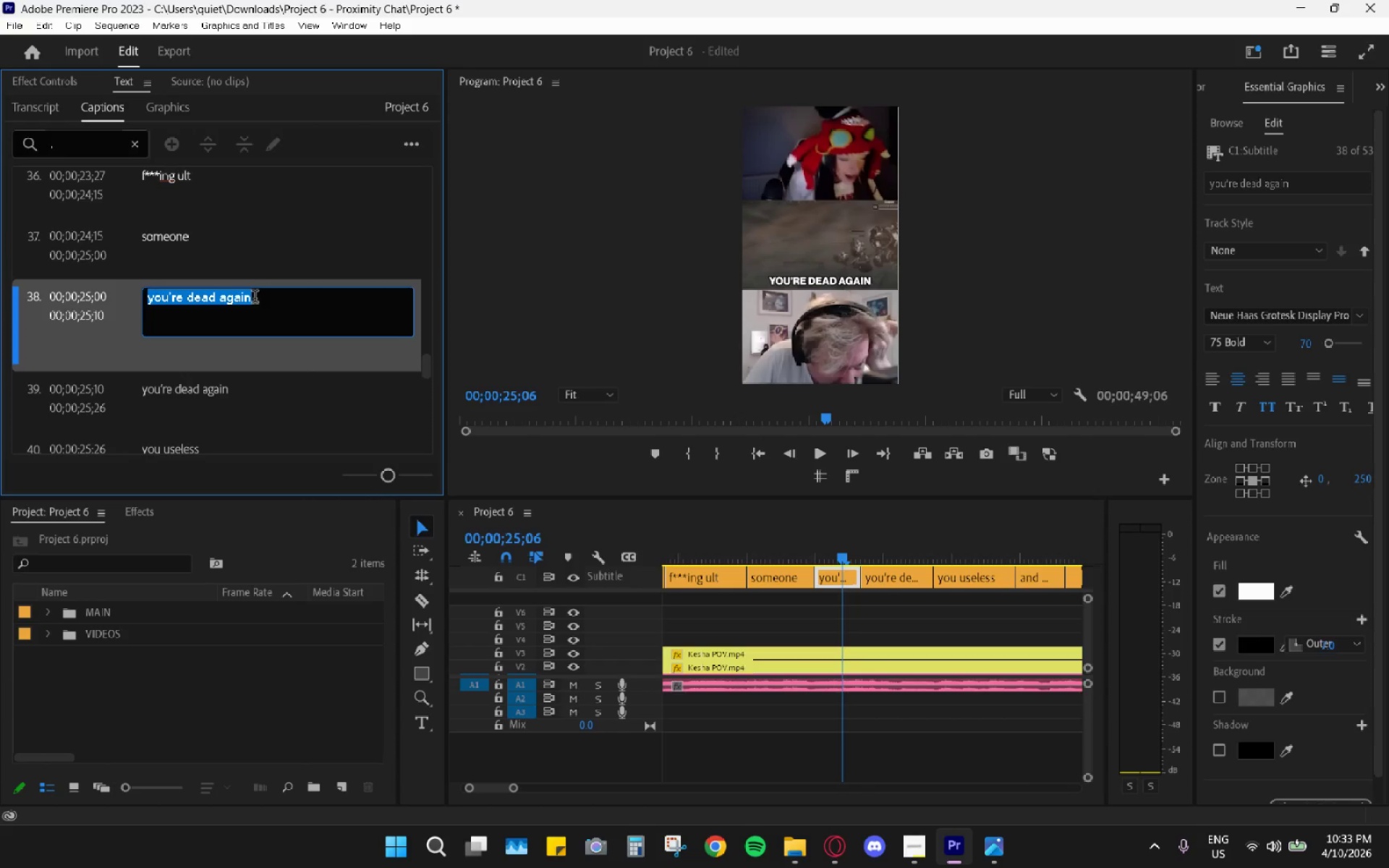 
key(Shift+Slash)
 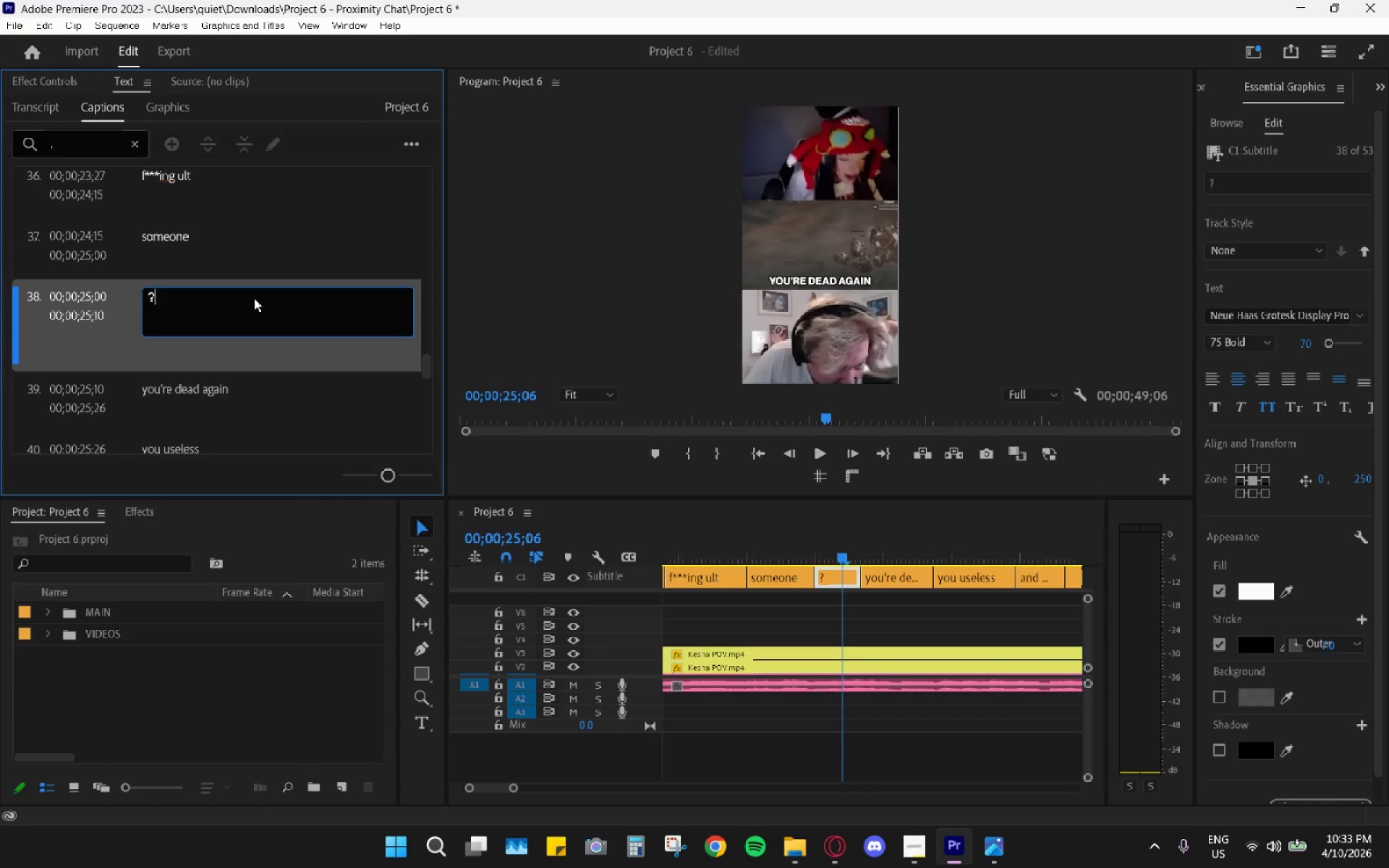 
key(Shift+Slash)
 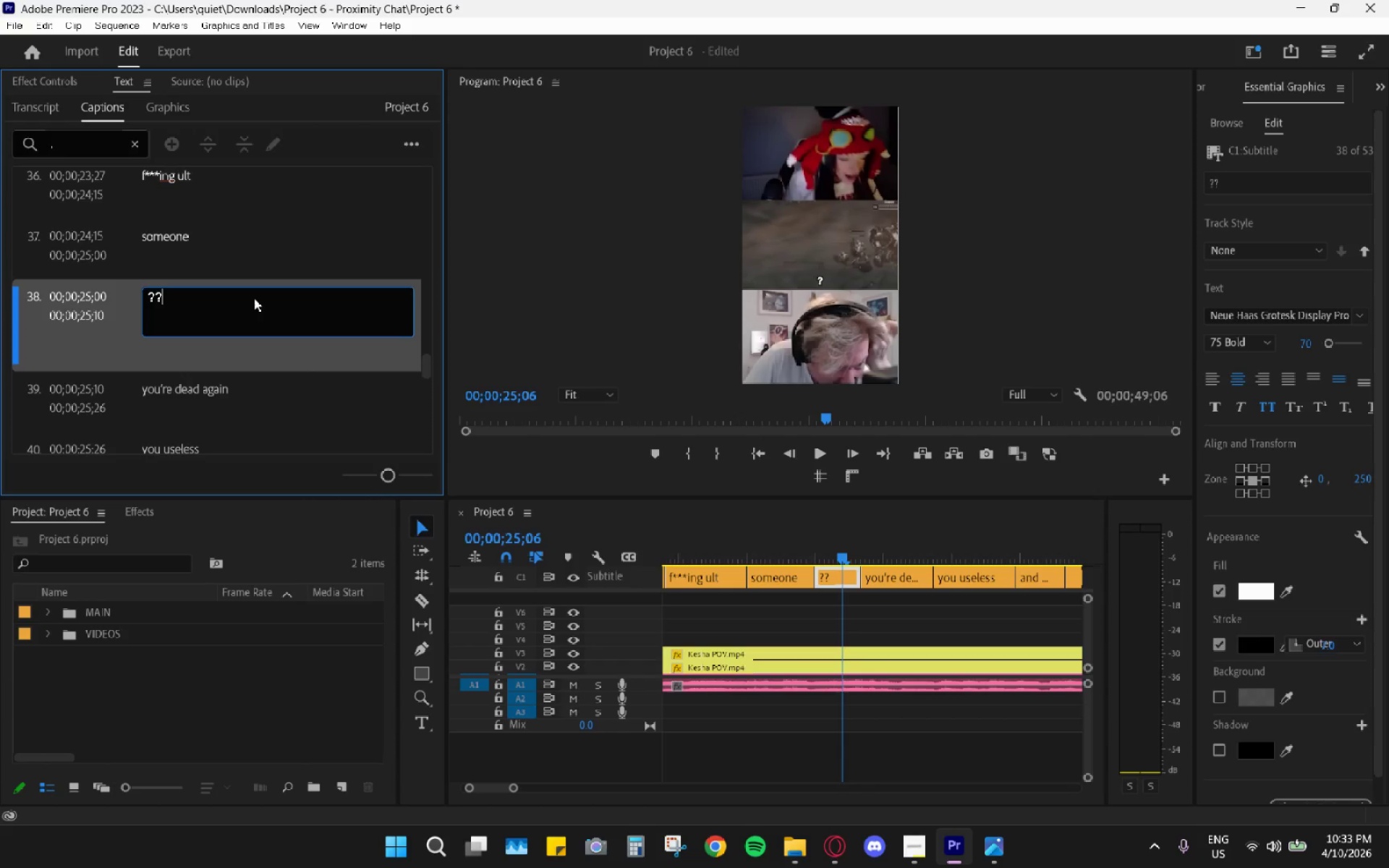 
key(Shift+Slash)
 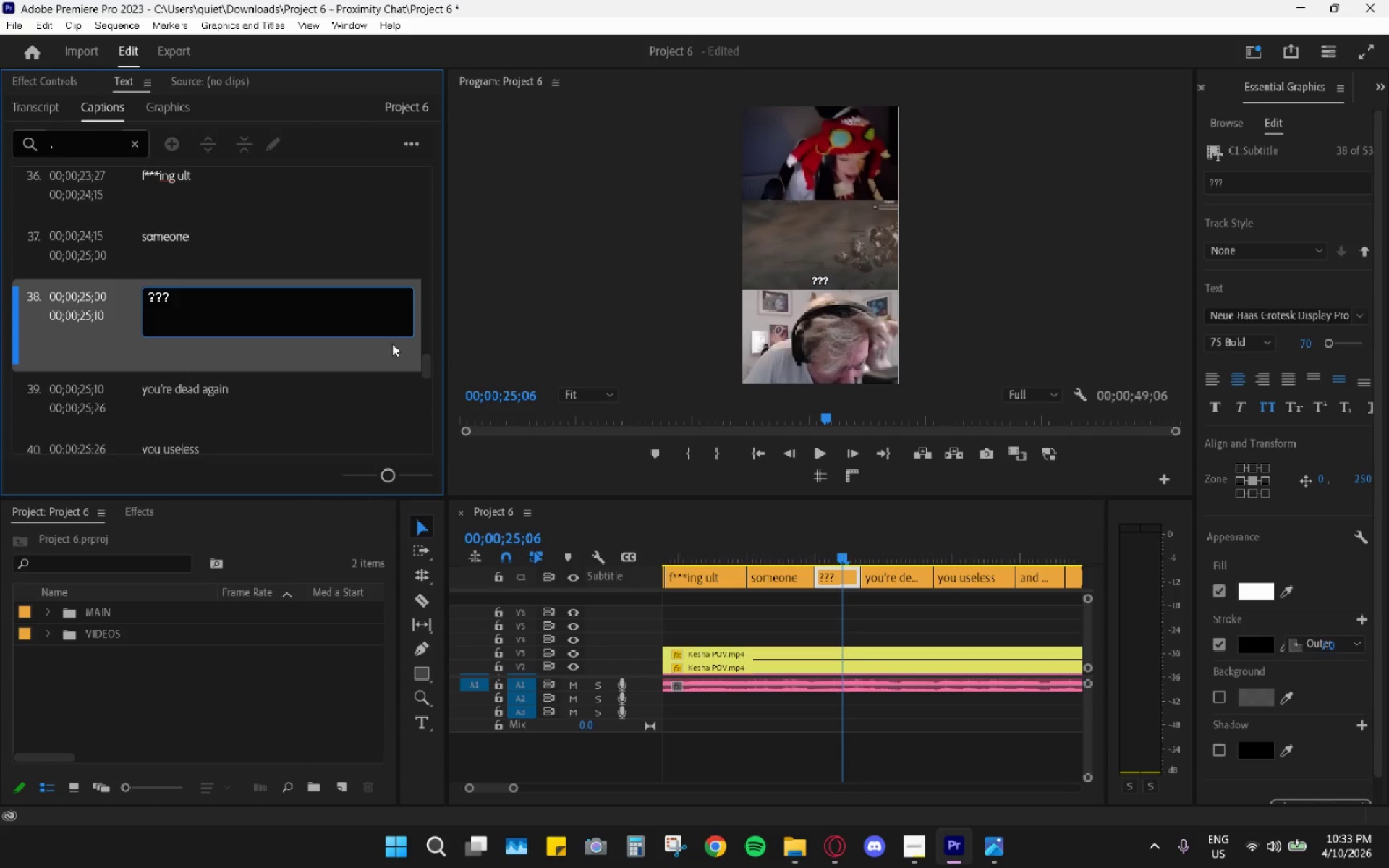 
left_click_drag(start_coordinate=[784, 532], to_coordinate=[790, 533])
 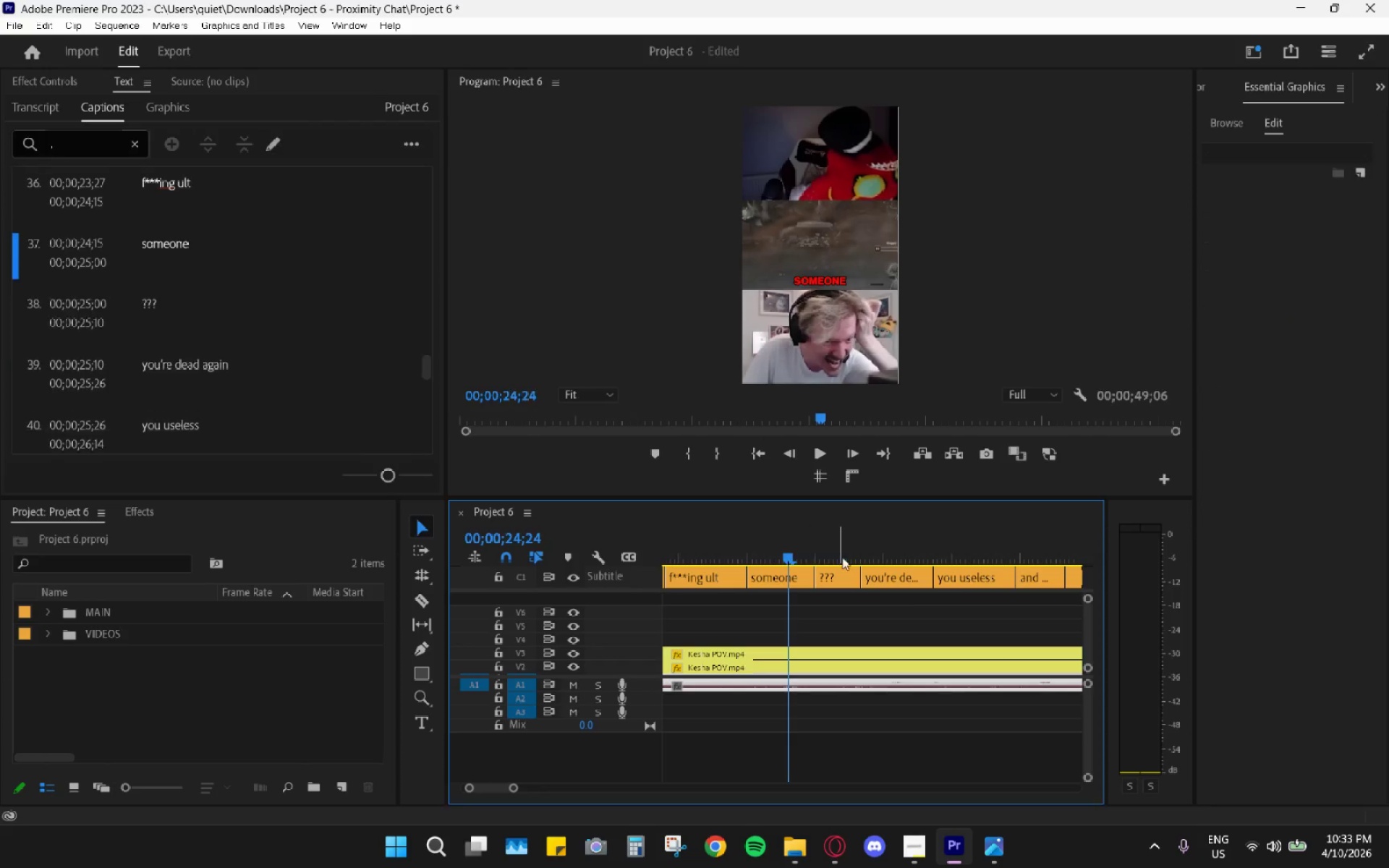 
key(Space)
 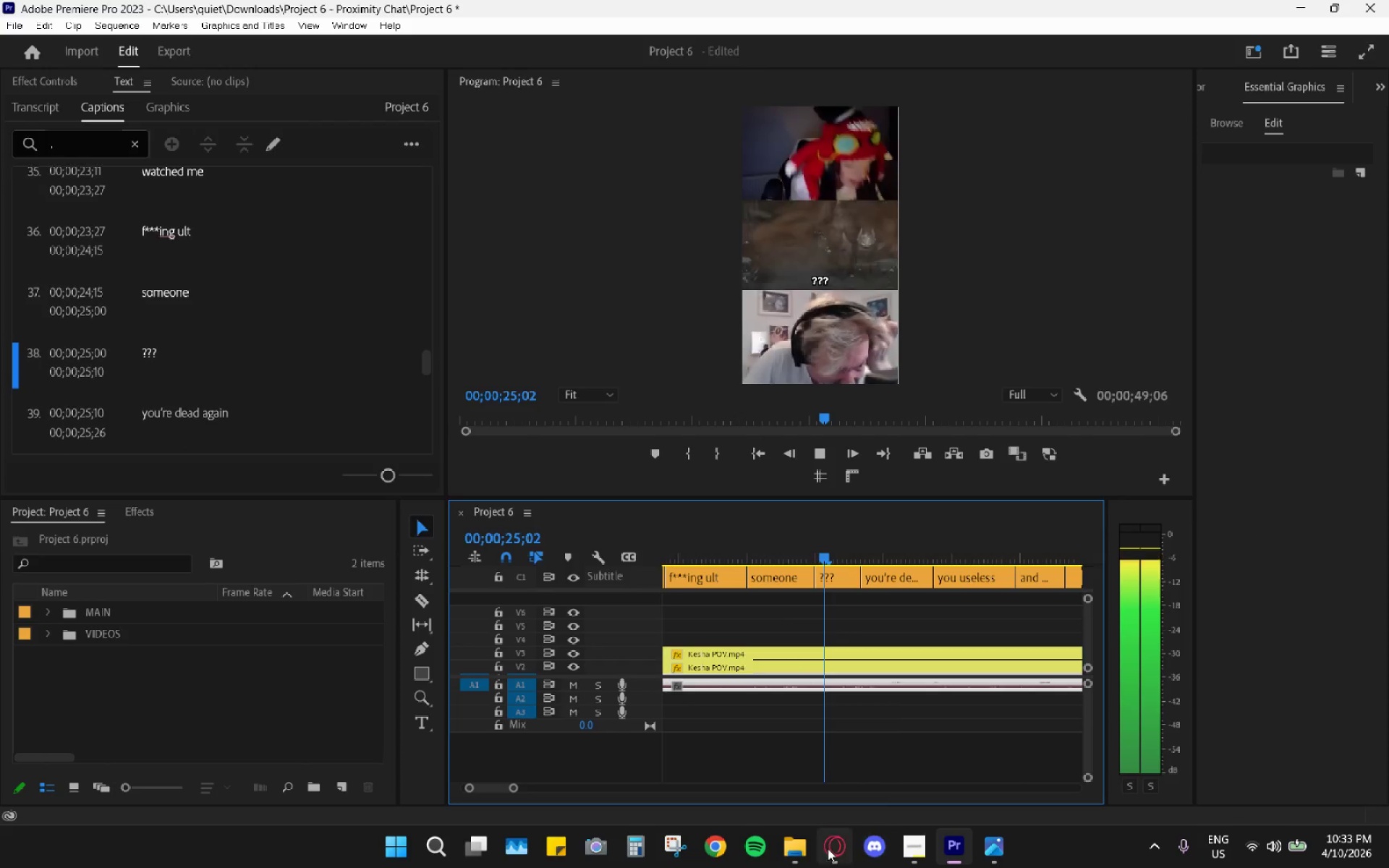 
key(Space)
 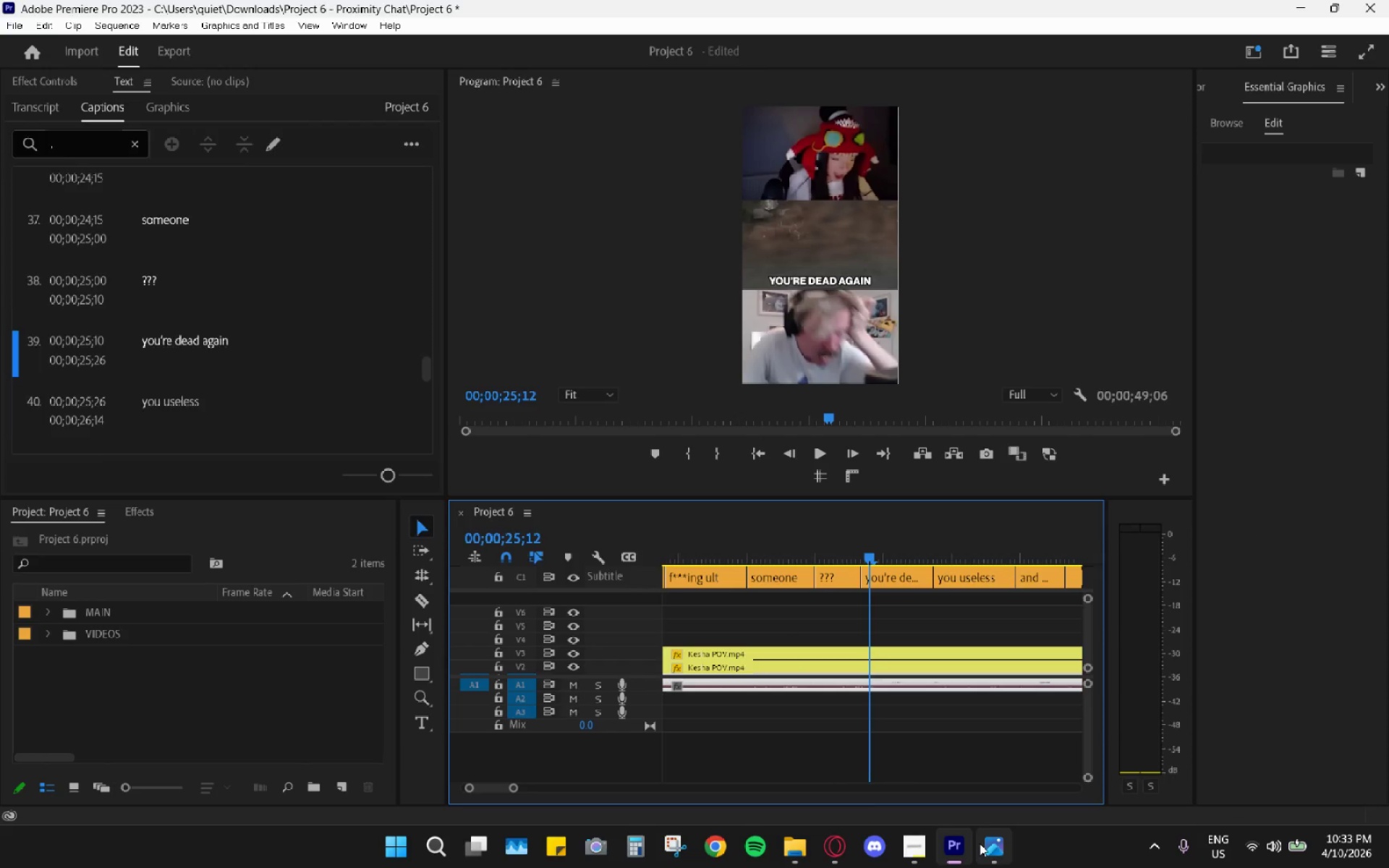 
left_click([980, 843])
 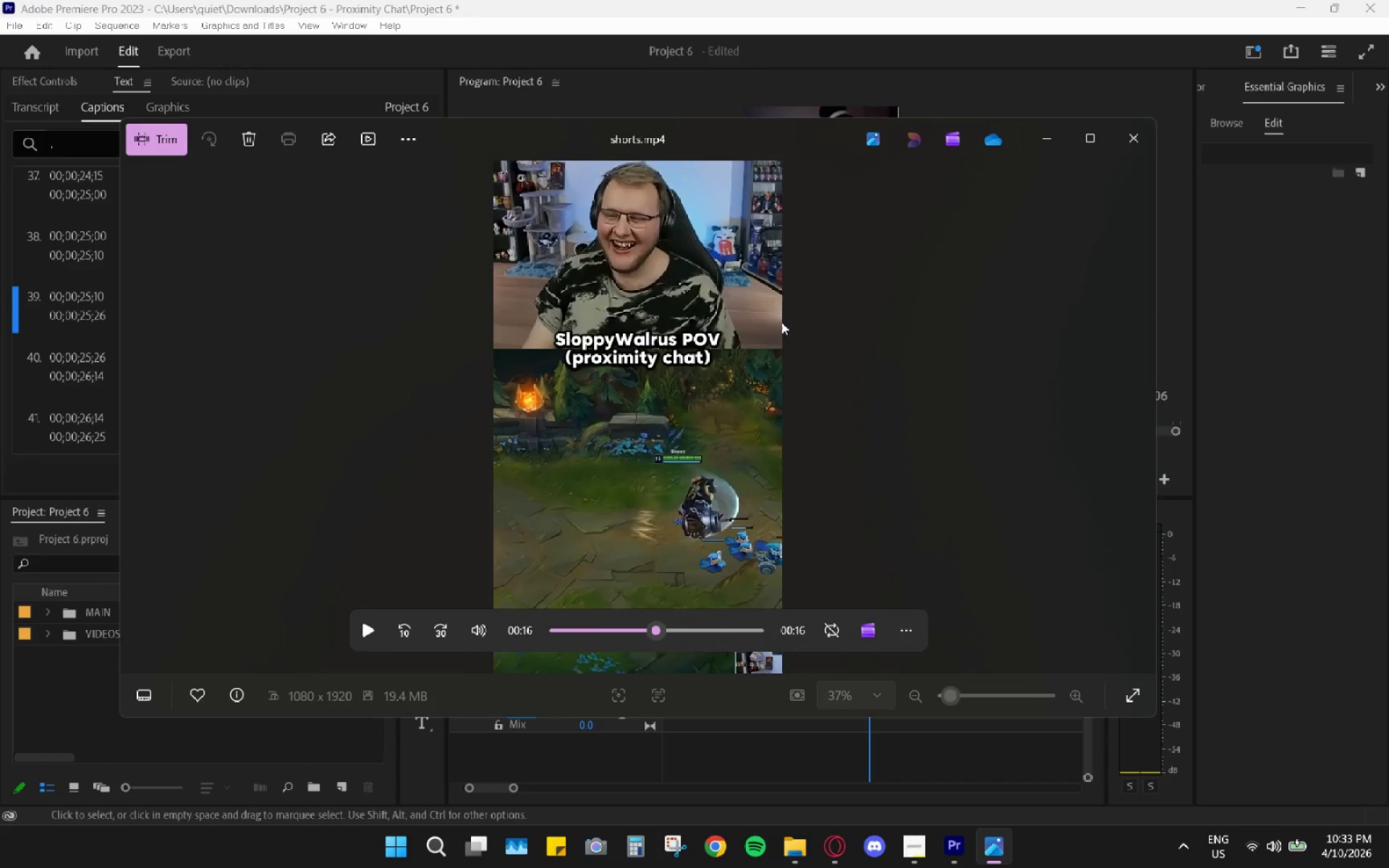 
left_click_drag(start_coordinate=[622, 615], to_coordinate=[618, 637])
 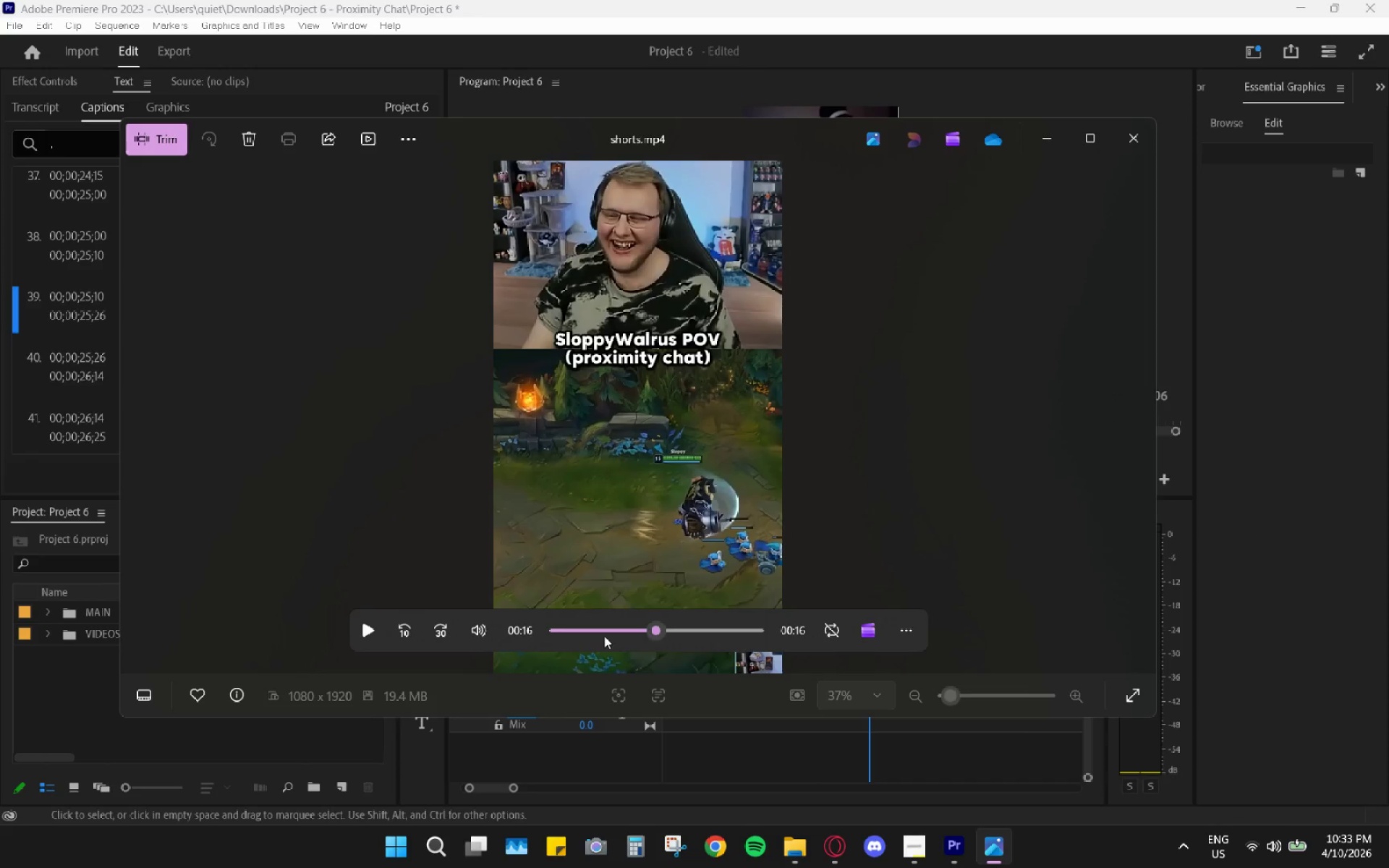 
double_click([602, 635])
 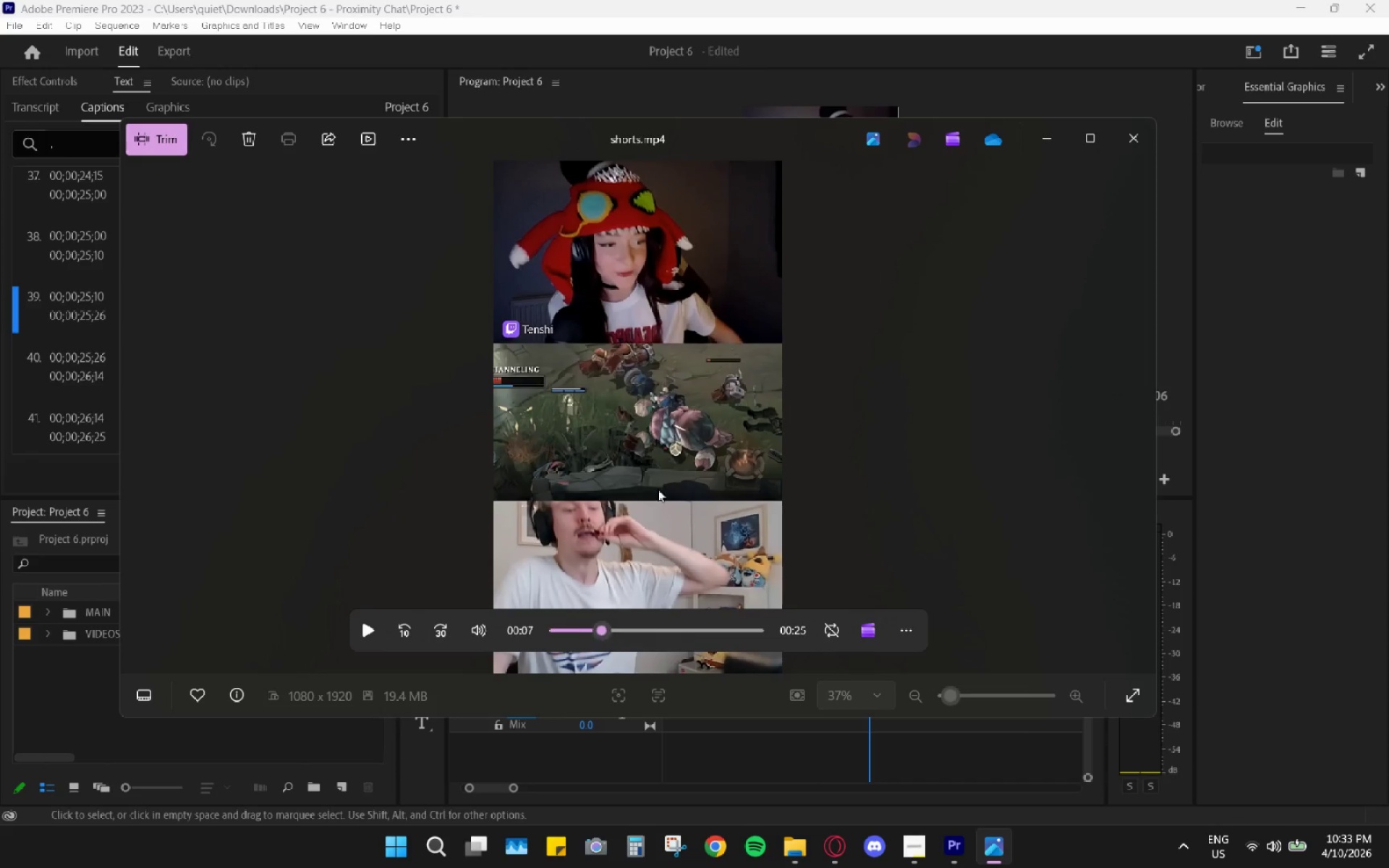 
triple_click([663, 472])
 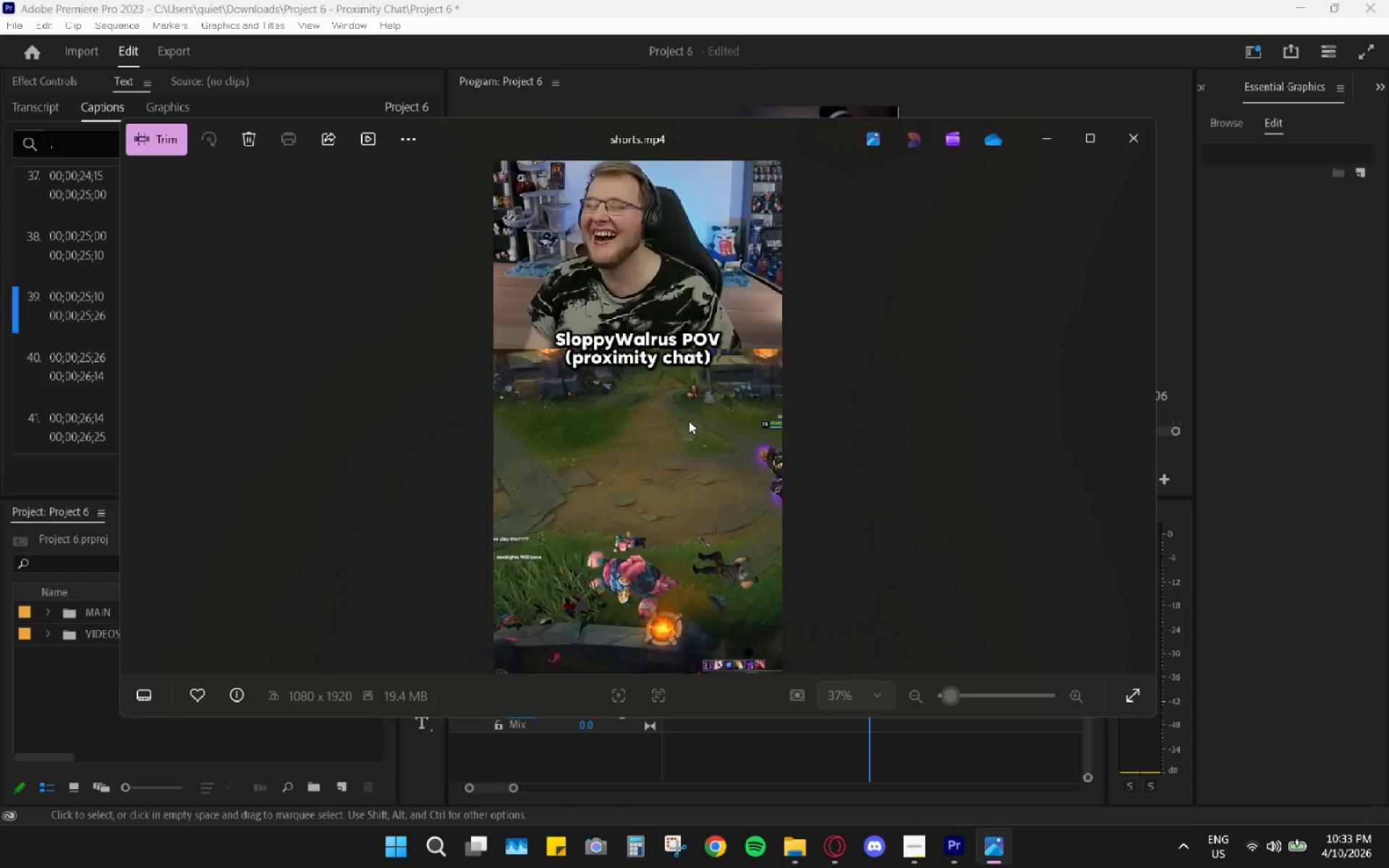 
wait(13.03)
 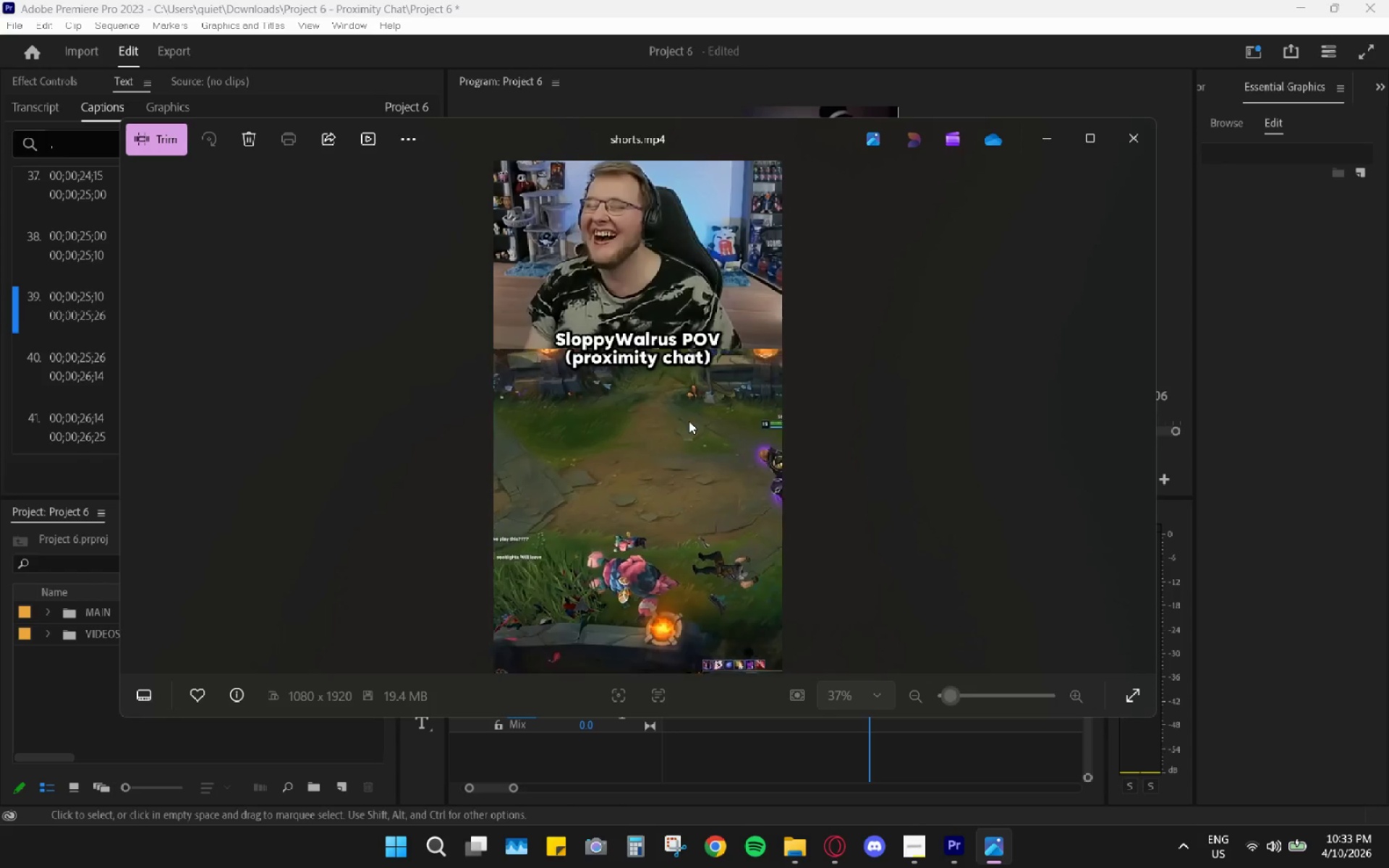 
left_click([684, 422])
 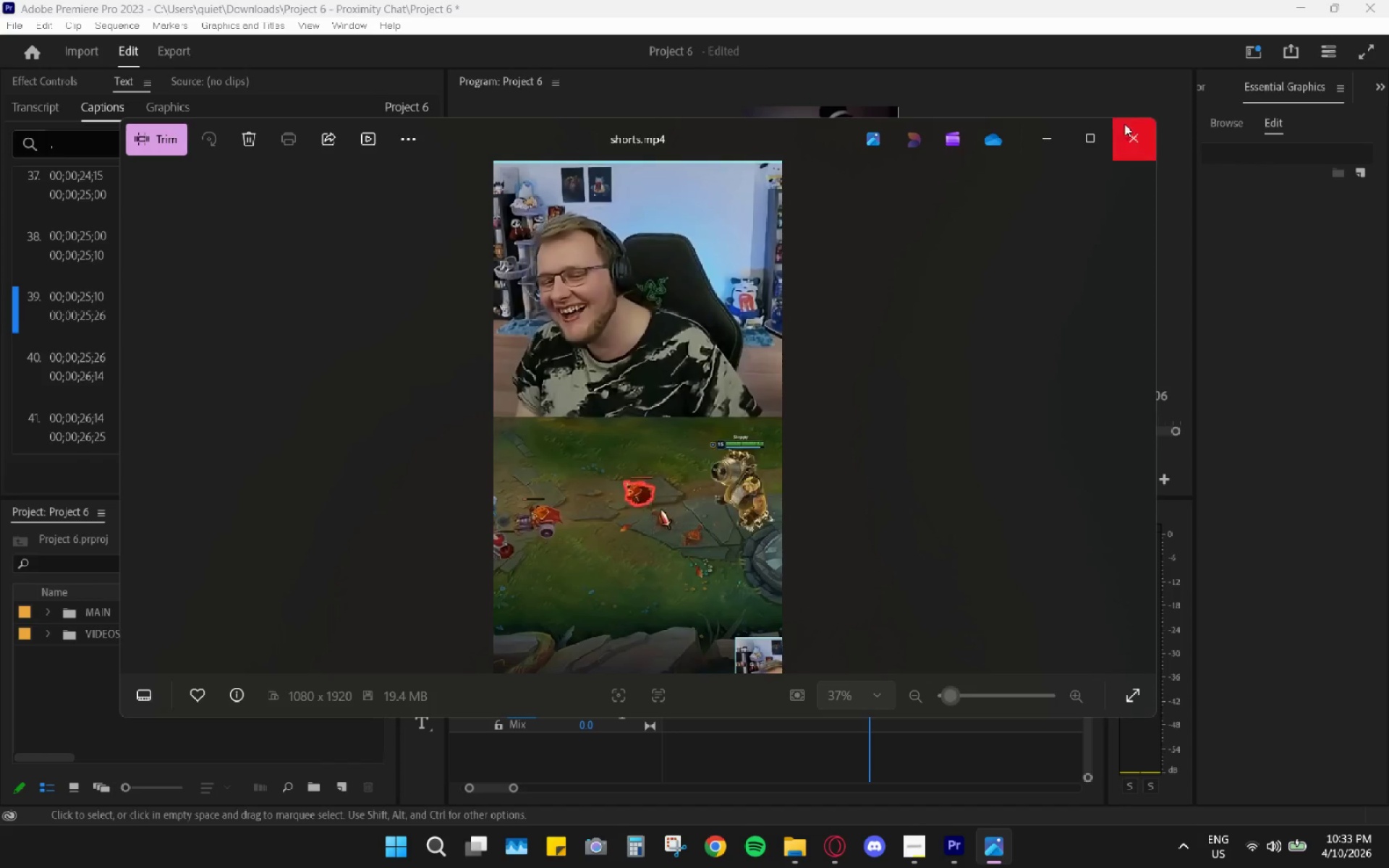 
left_click([1137, 135])
 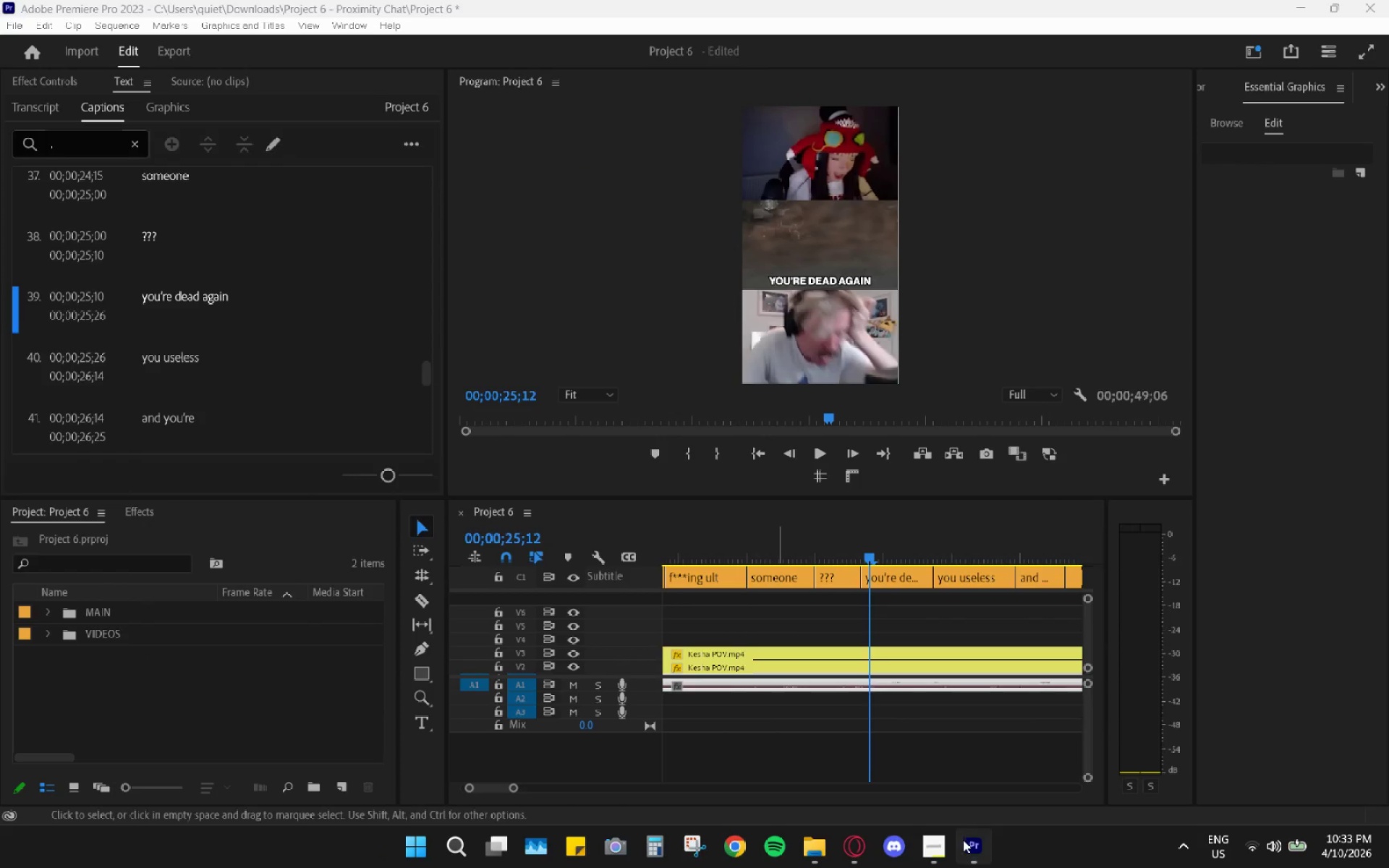 
key(Space)
 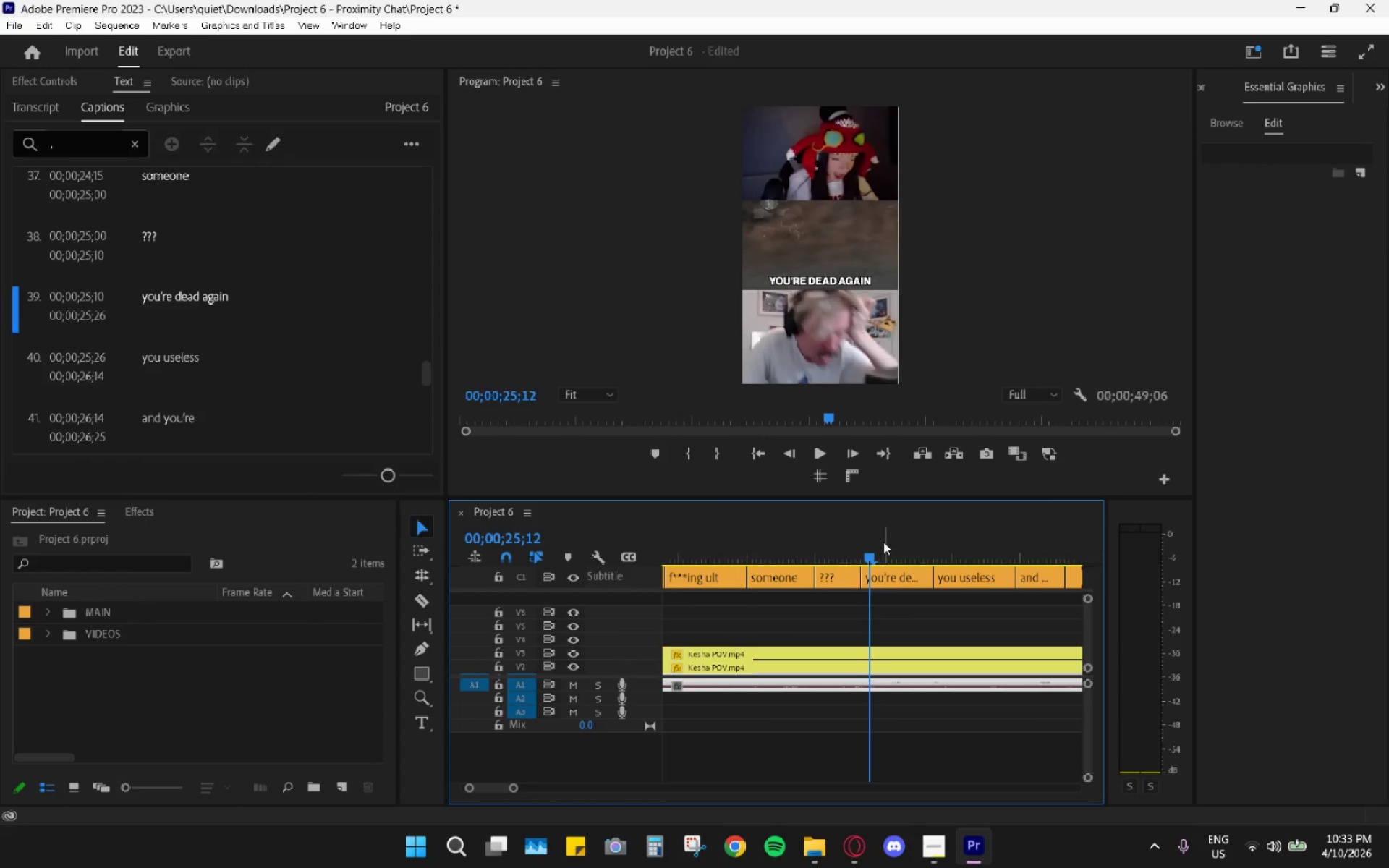 
left_click([884, 539])
 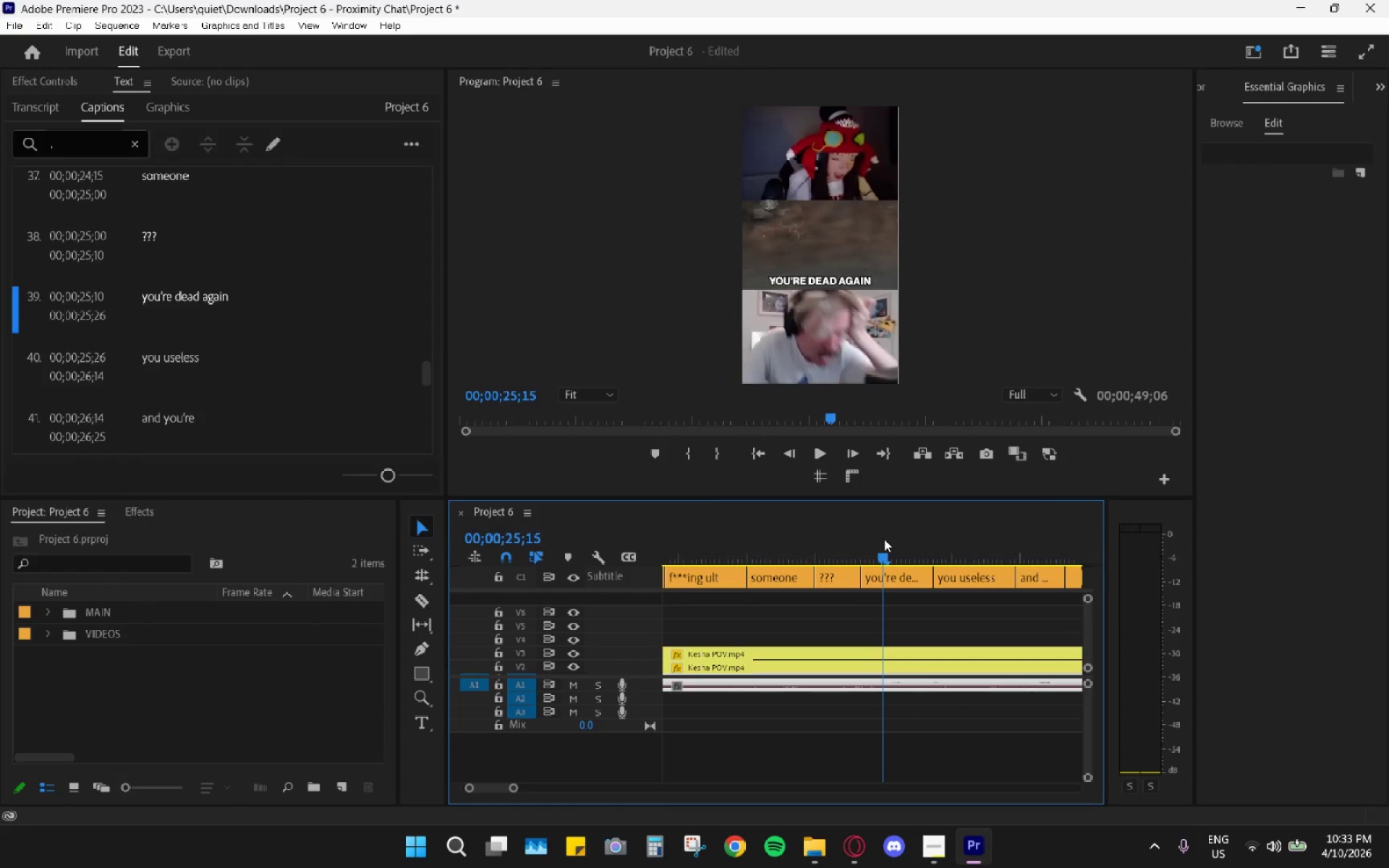 
key(Space)
 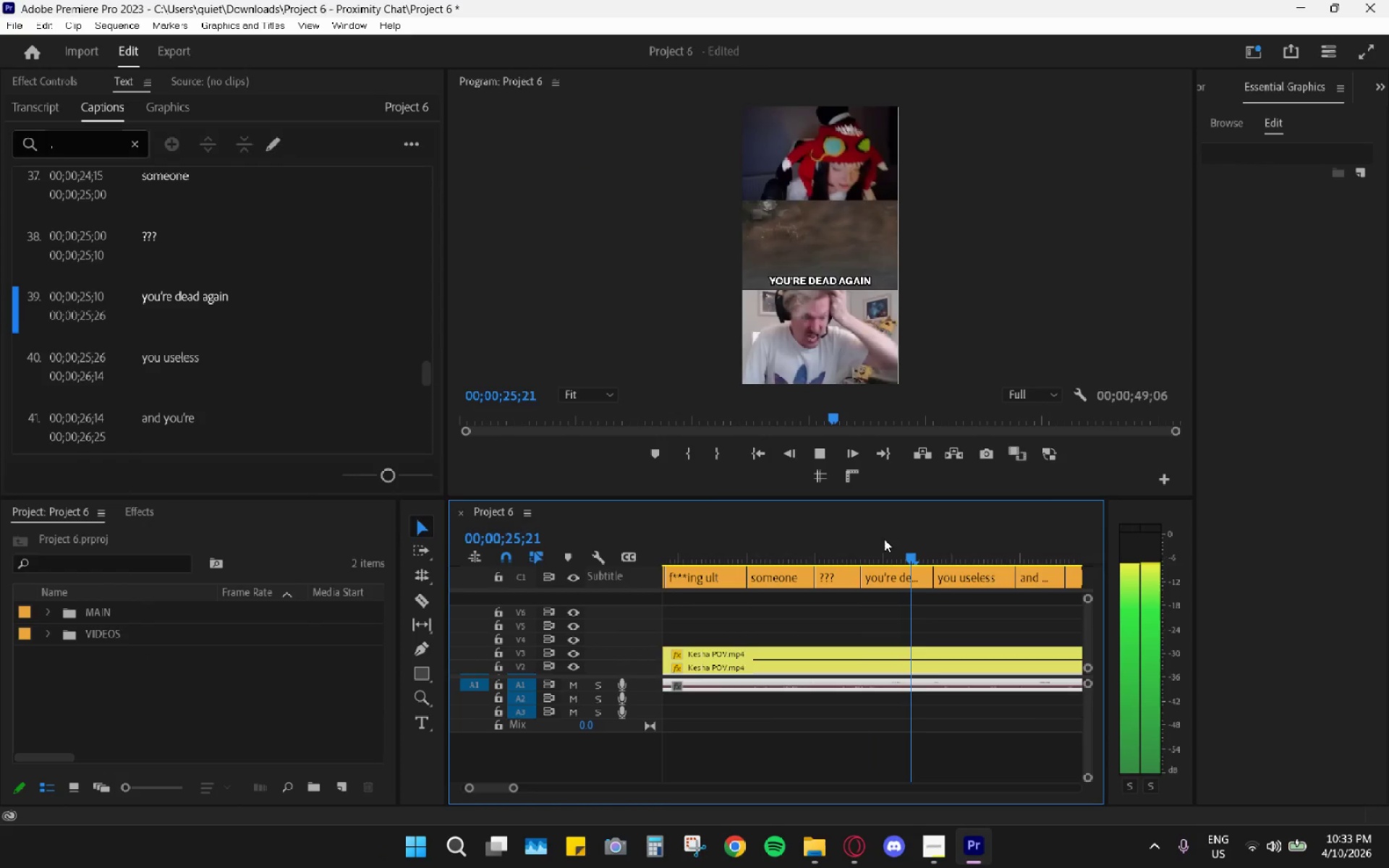 
mouse_move([880, 545])
 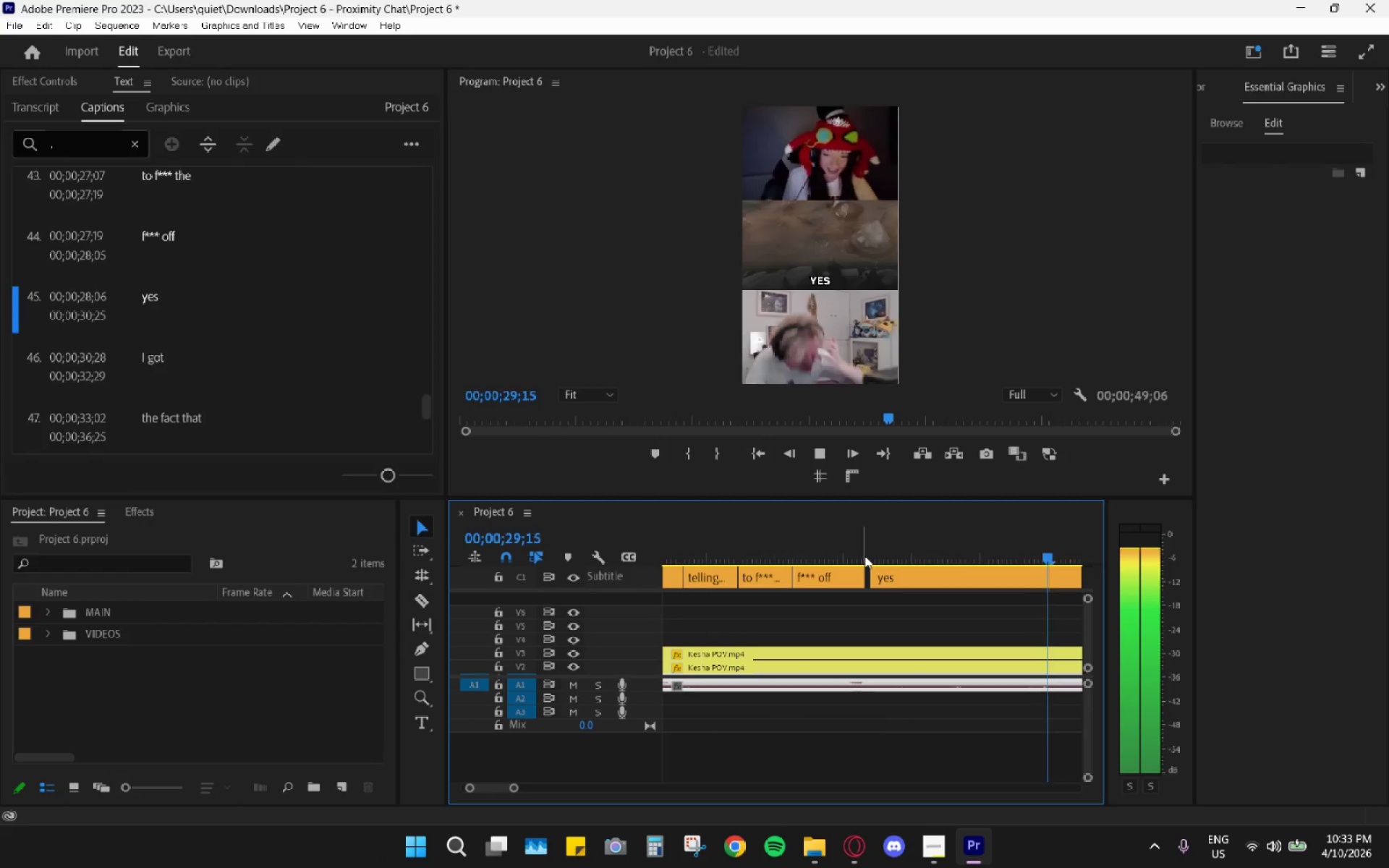 
key(Space)
 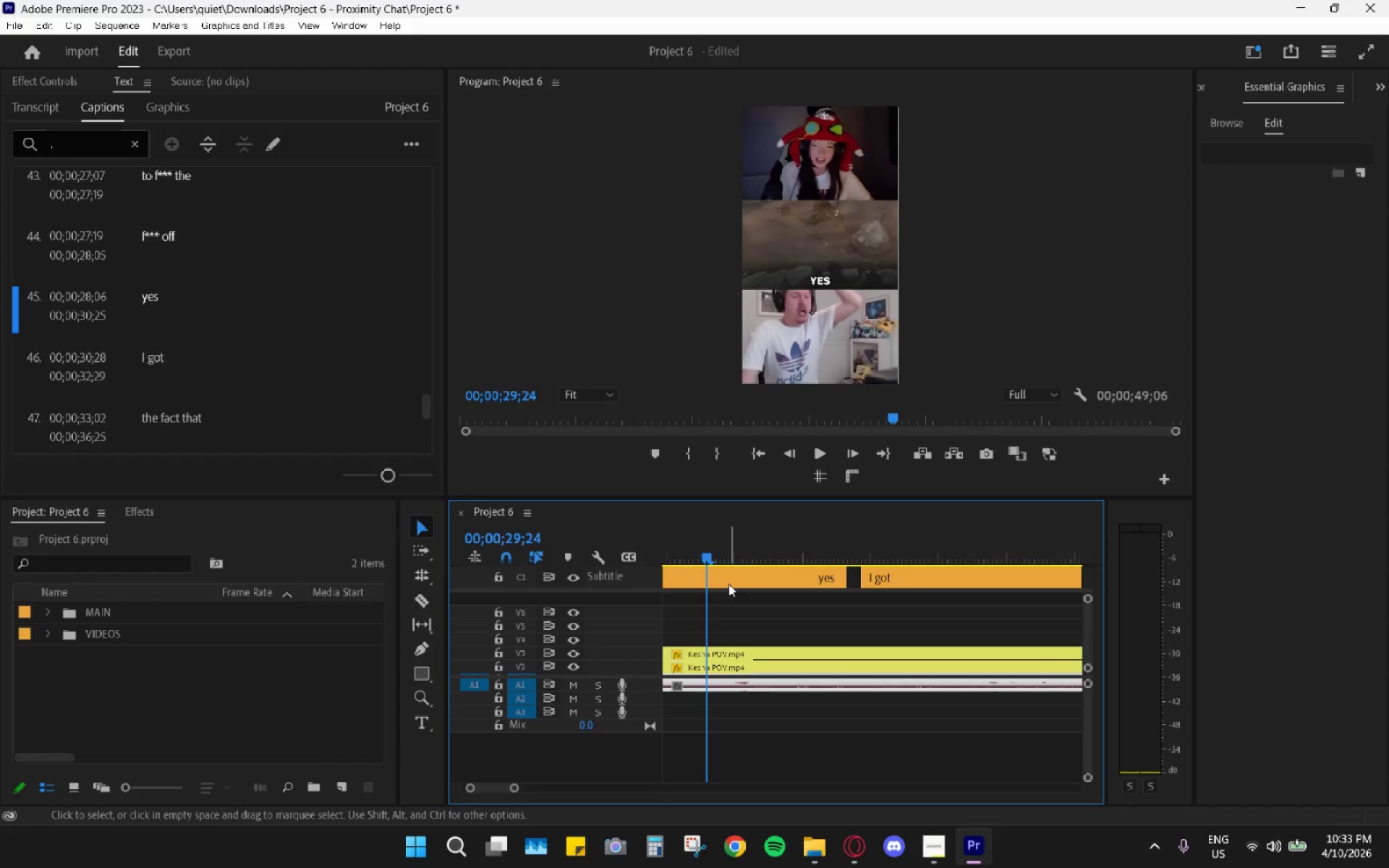 
hold_key(key=AltLeft, duration=0.62)
 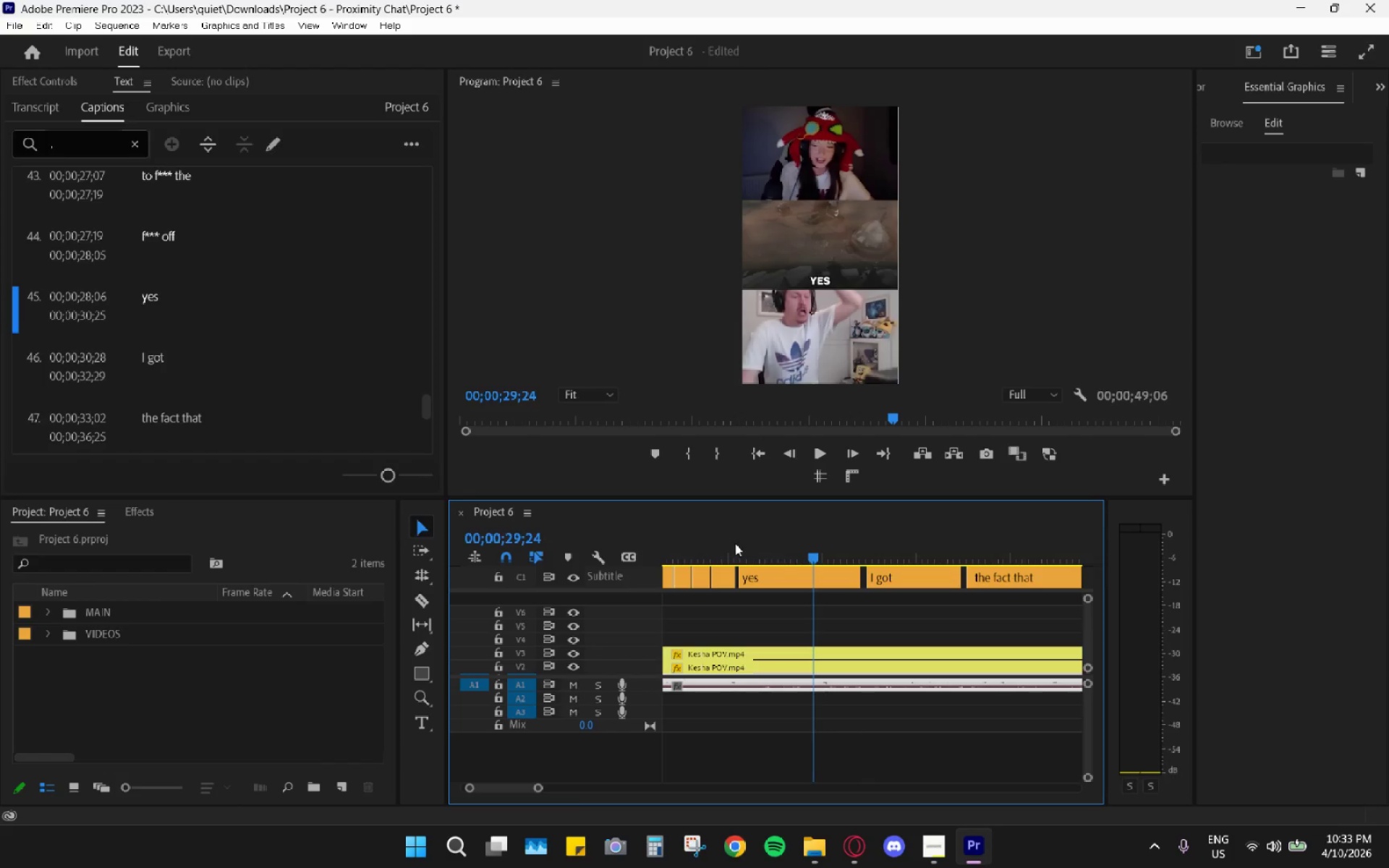 
left_click_drag(start_coordinate=[728, 542], to_coordinate=[706, 547])
 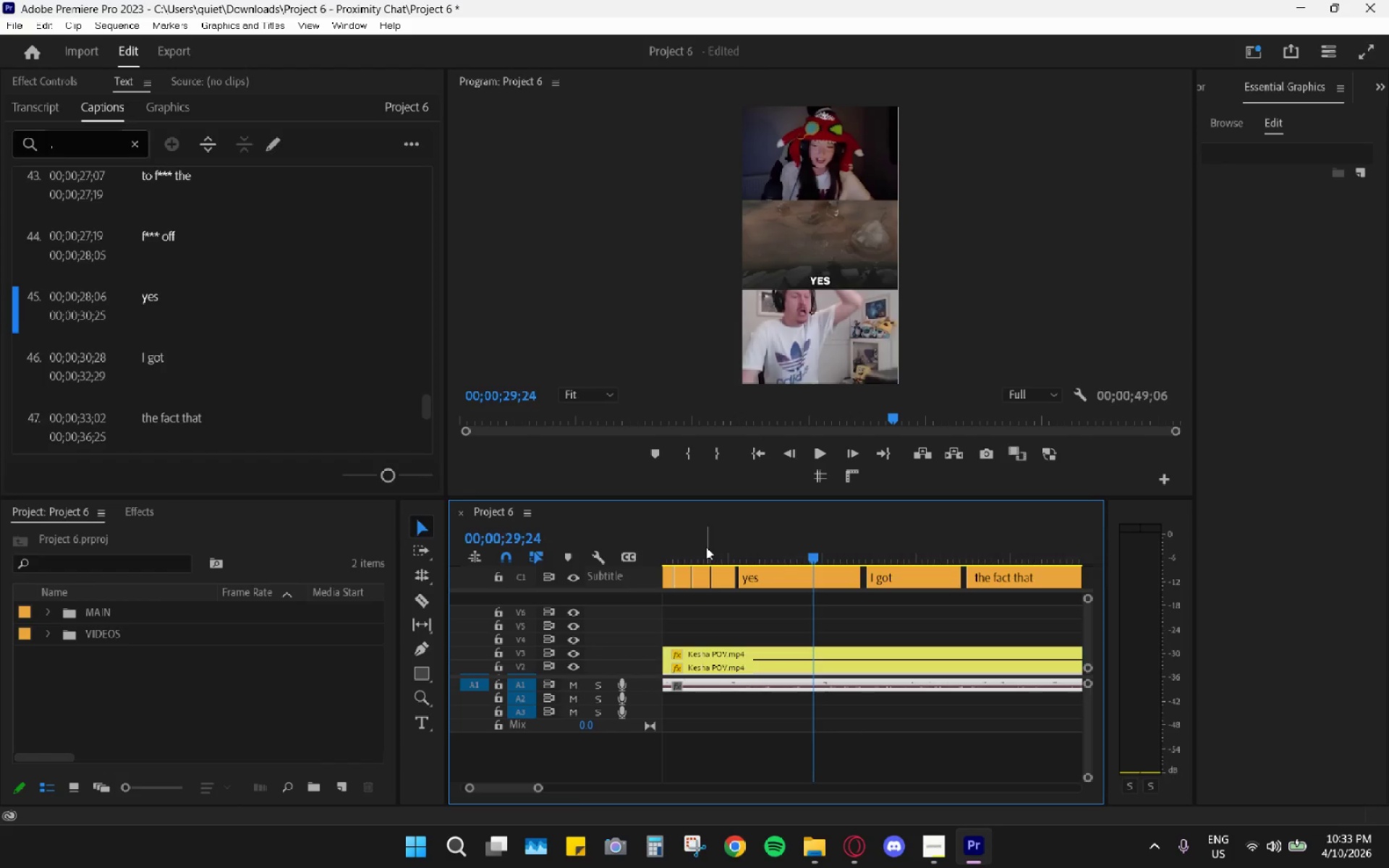 
scroll: coordinate [741, 602], scroll_direction: down, amount: 1.0
 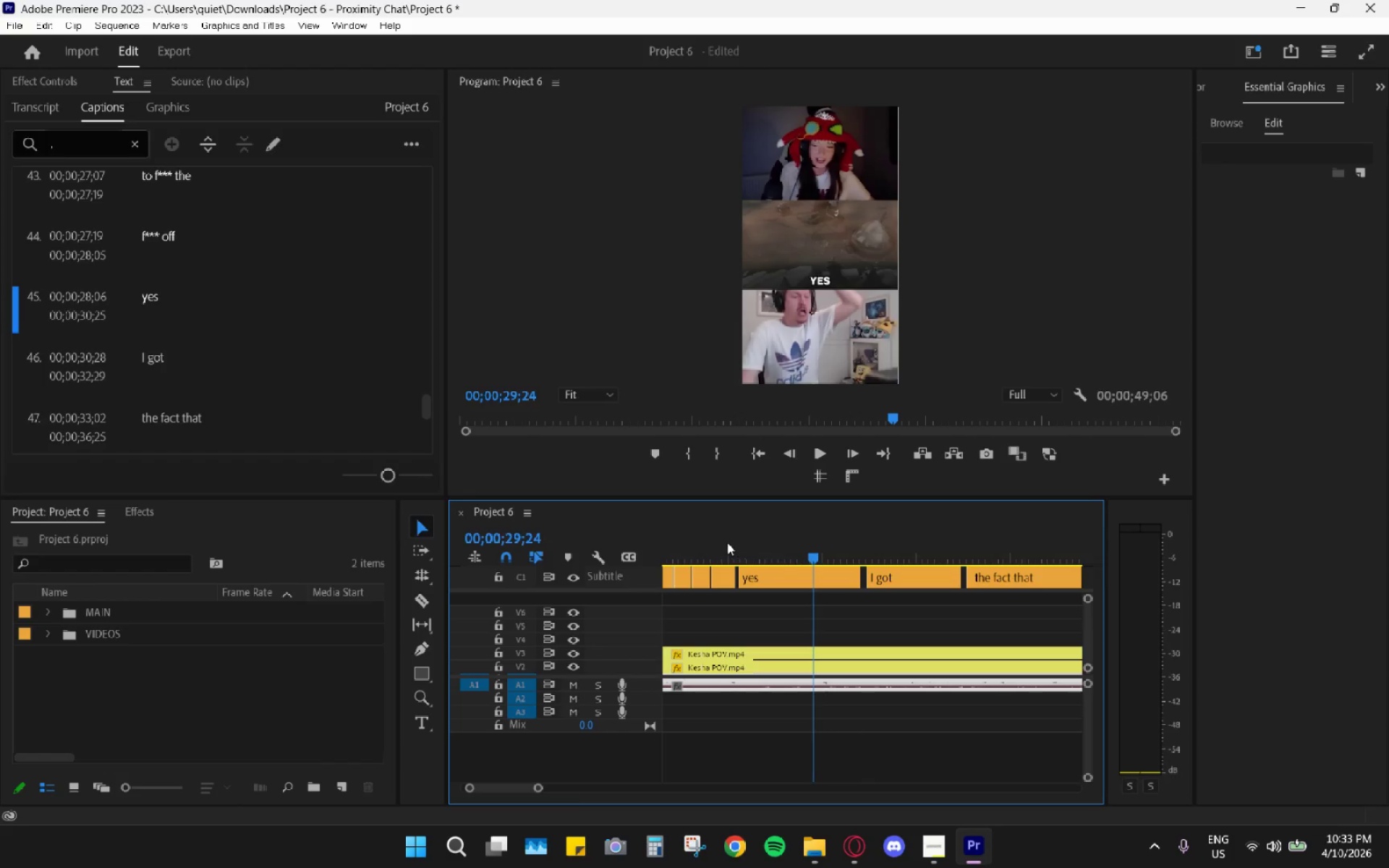 
double_click([706, 547])
 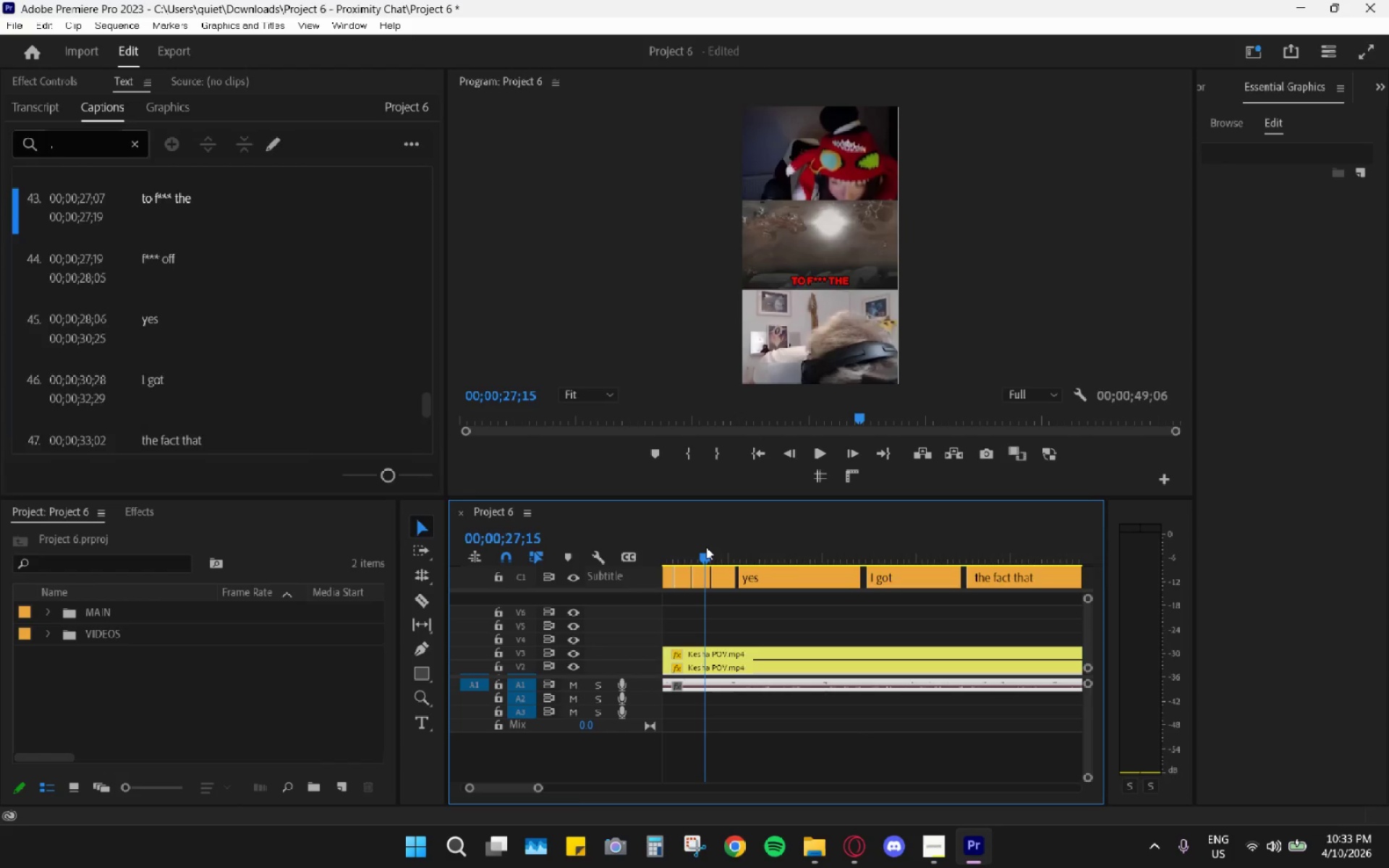 
key(Space)
 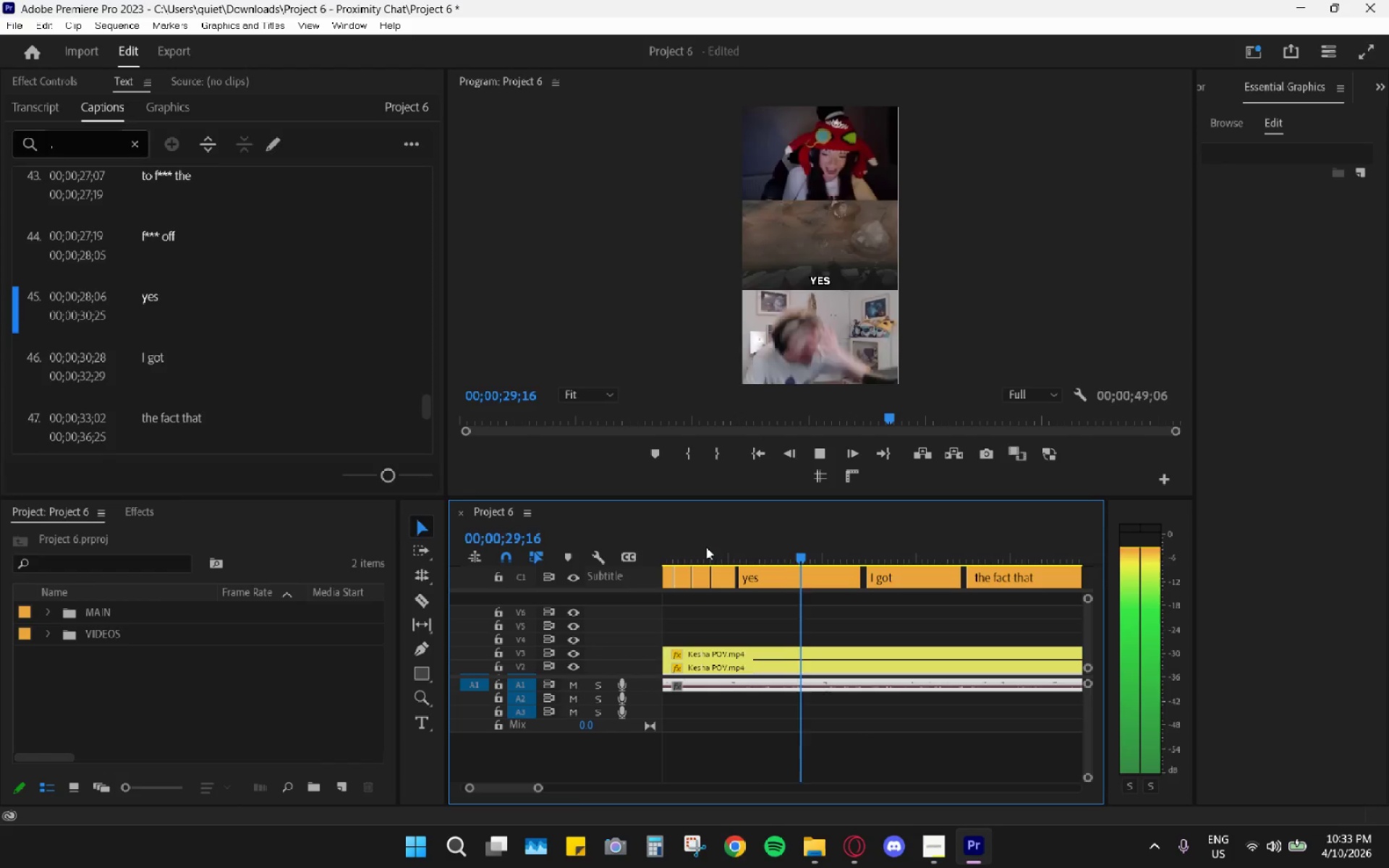 
left_click([706, 547])
 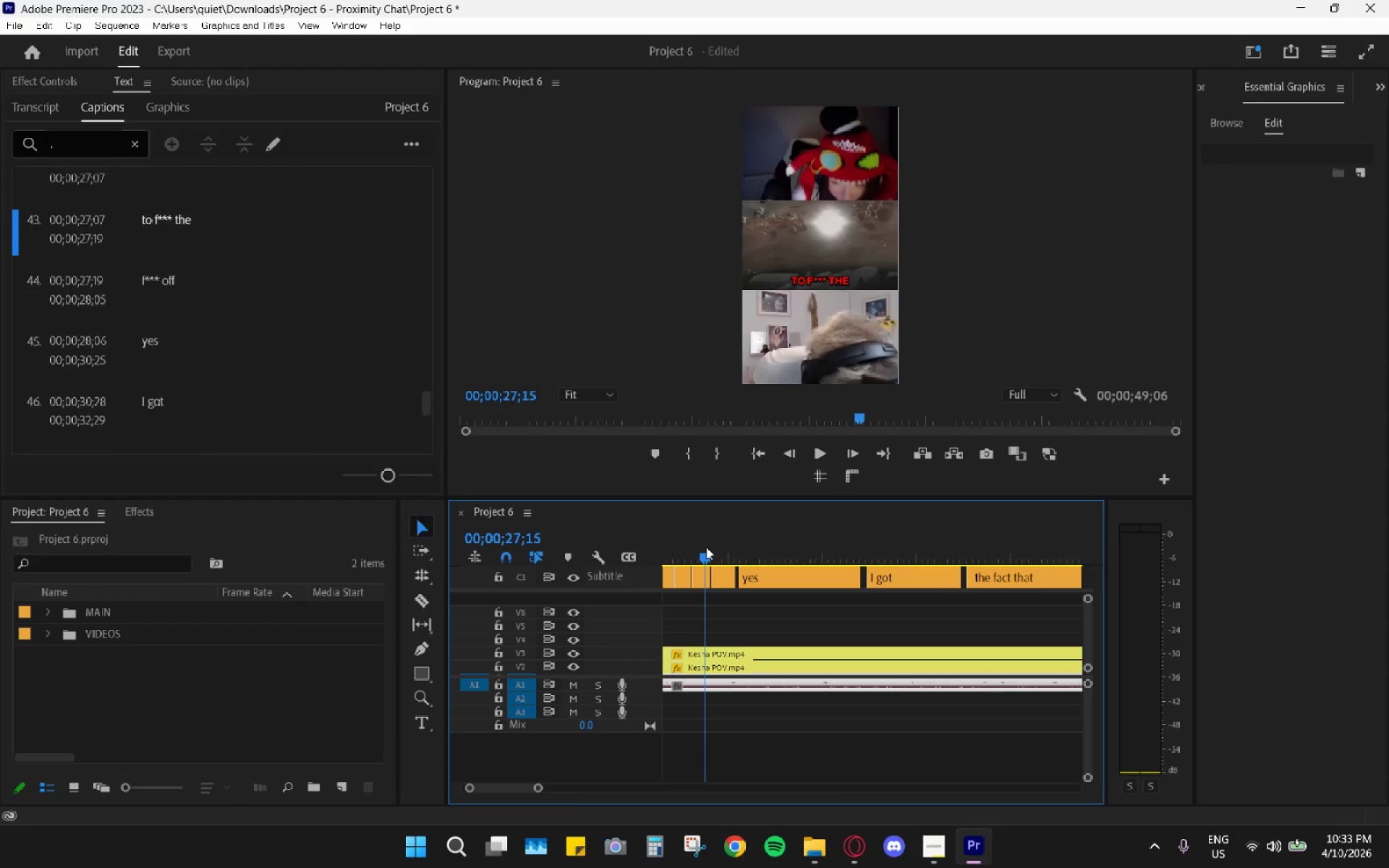 
key(Space)
 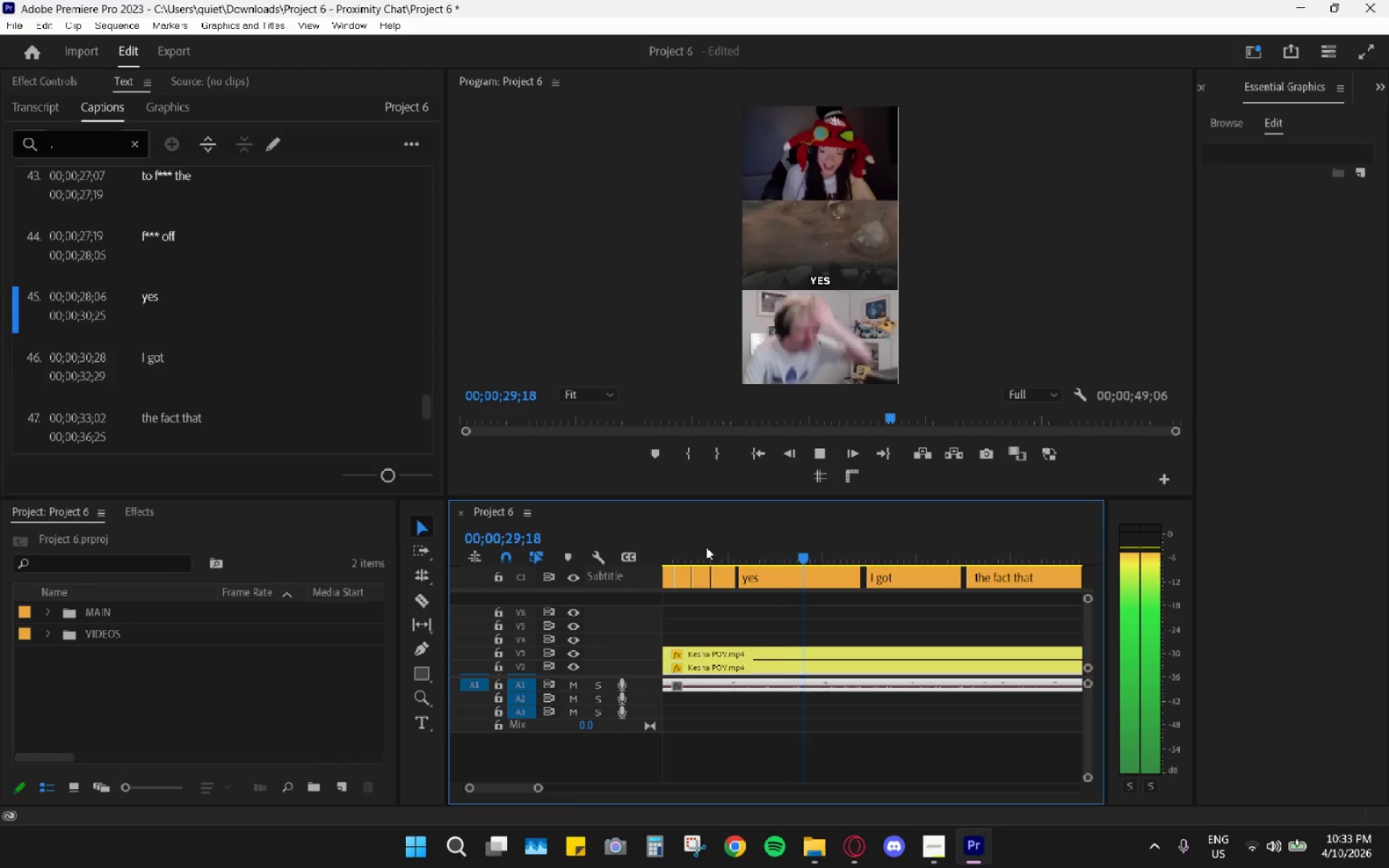 
key(Space)
 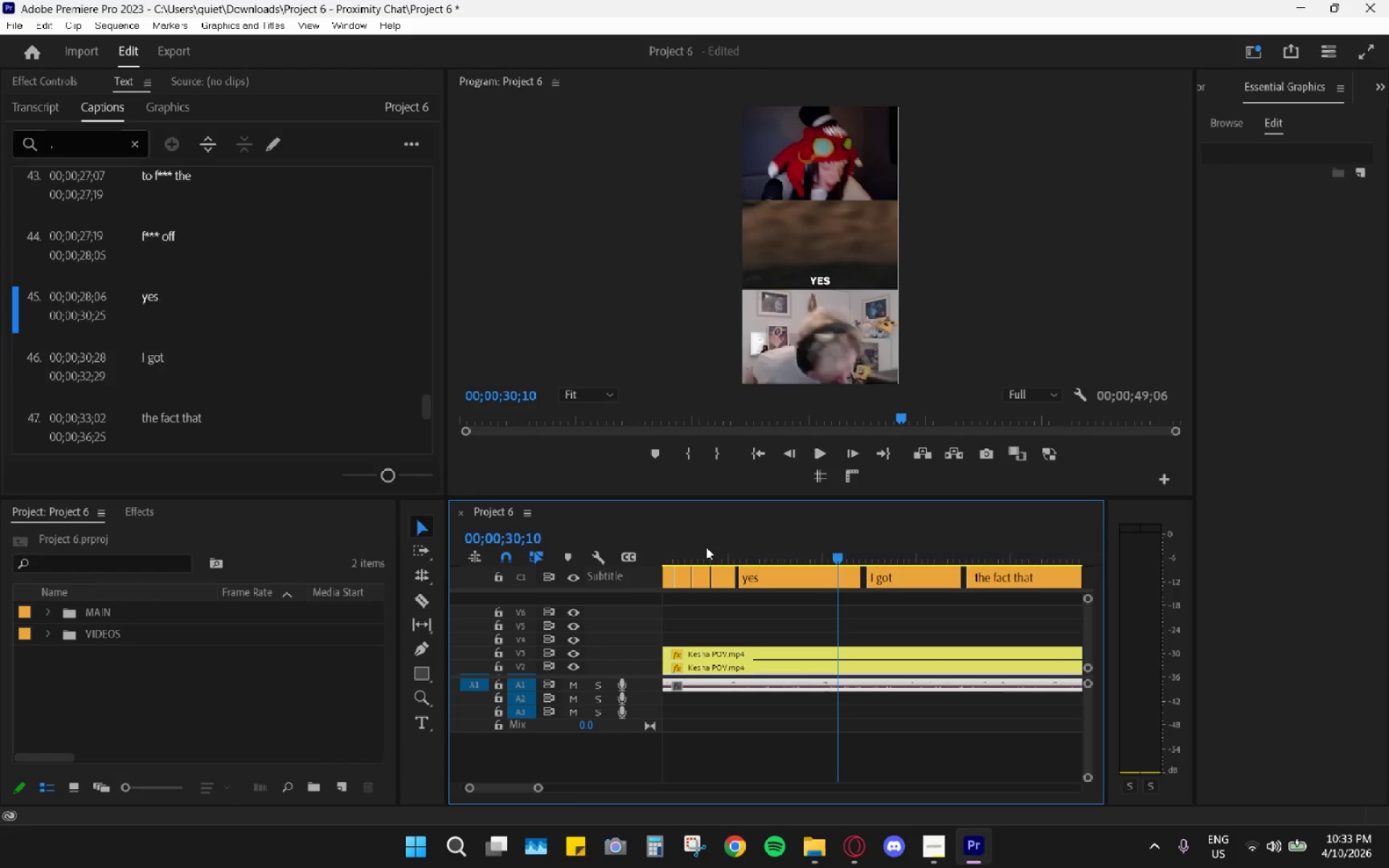 
key(Space)
 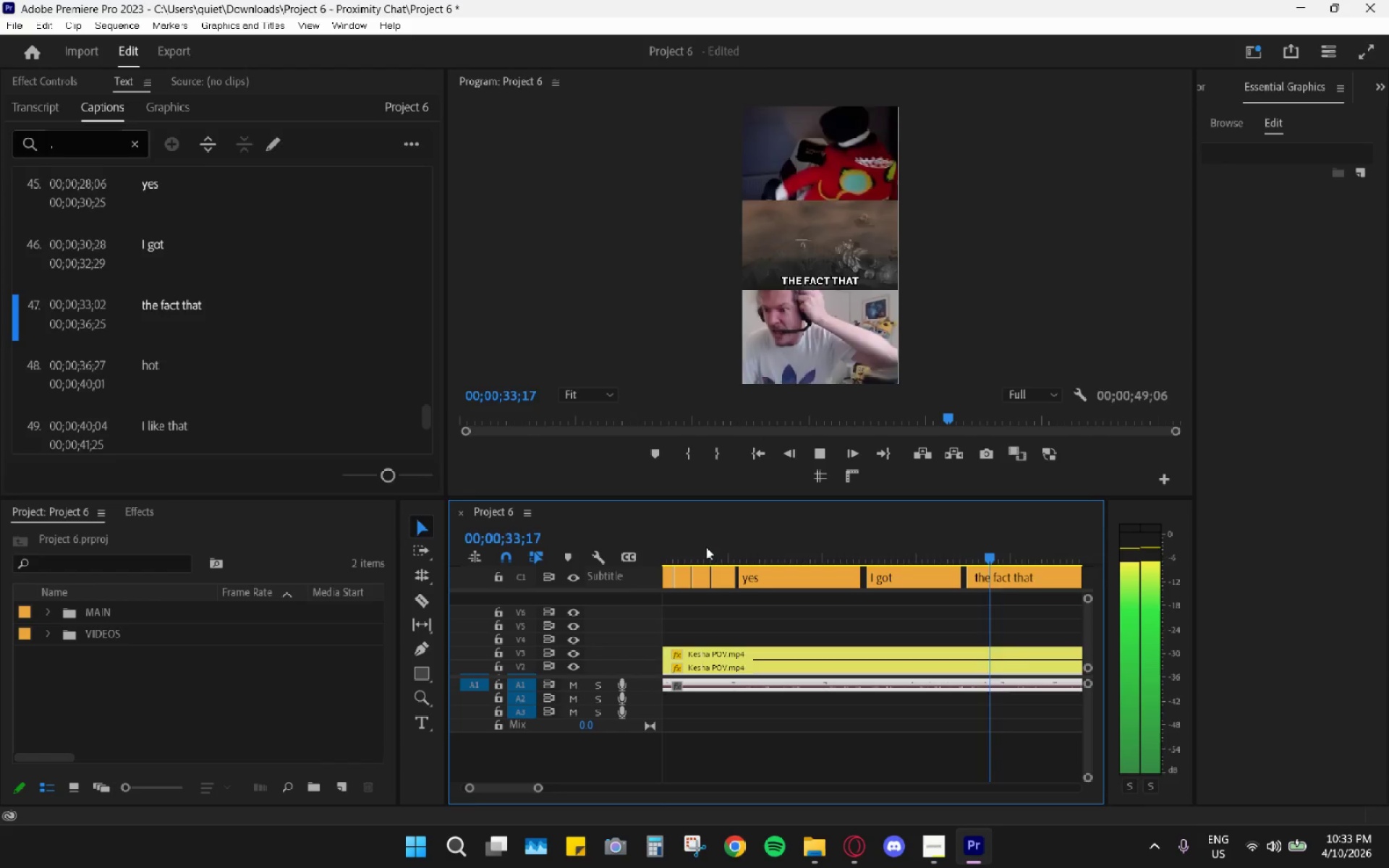 
key(Space)
 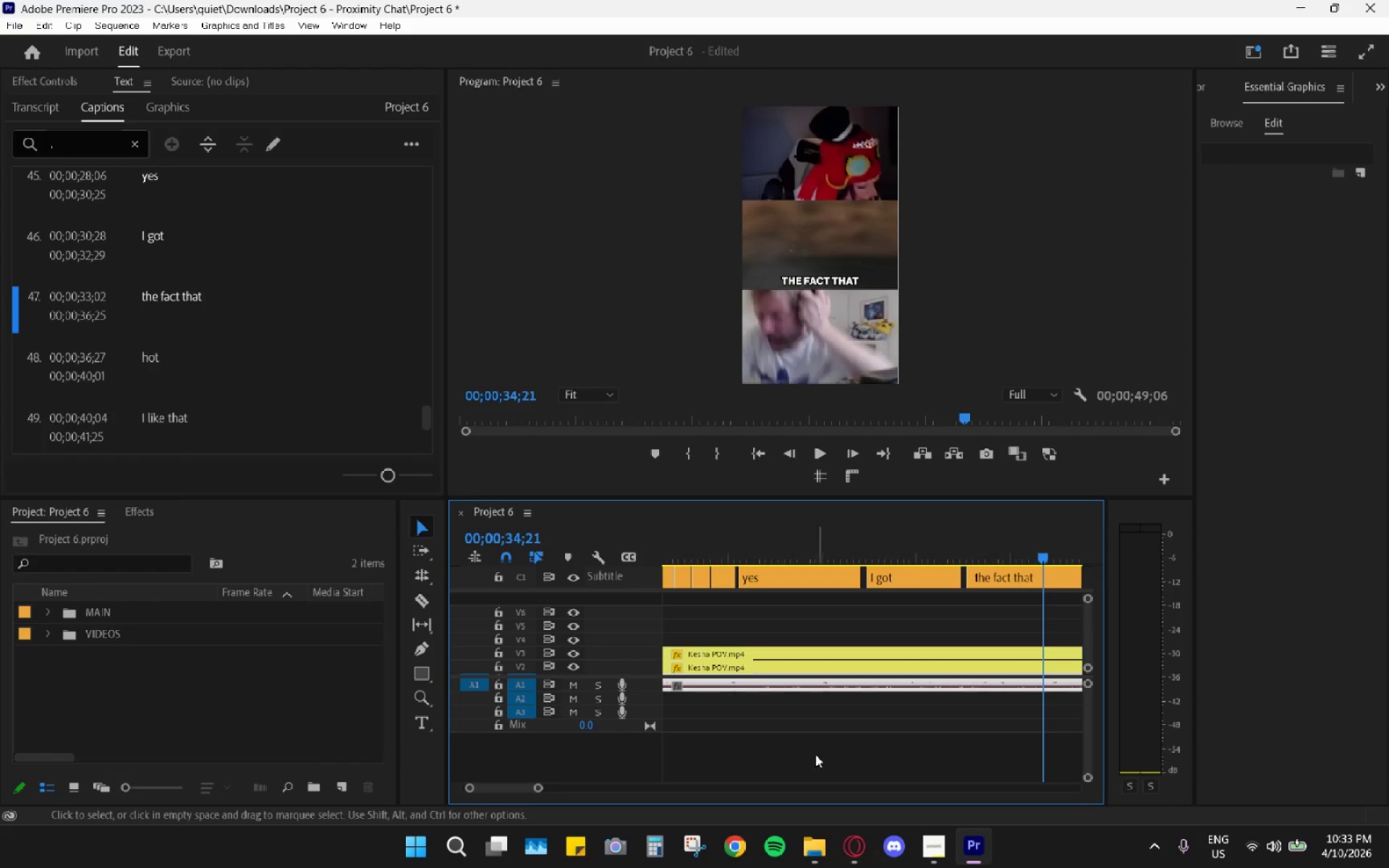 
scroll: coordinate [877, 590], scroll_direction: down, amount: 4.0
 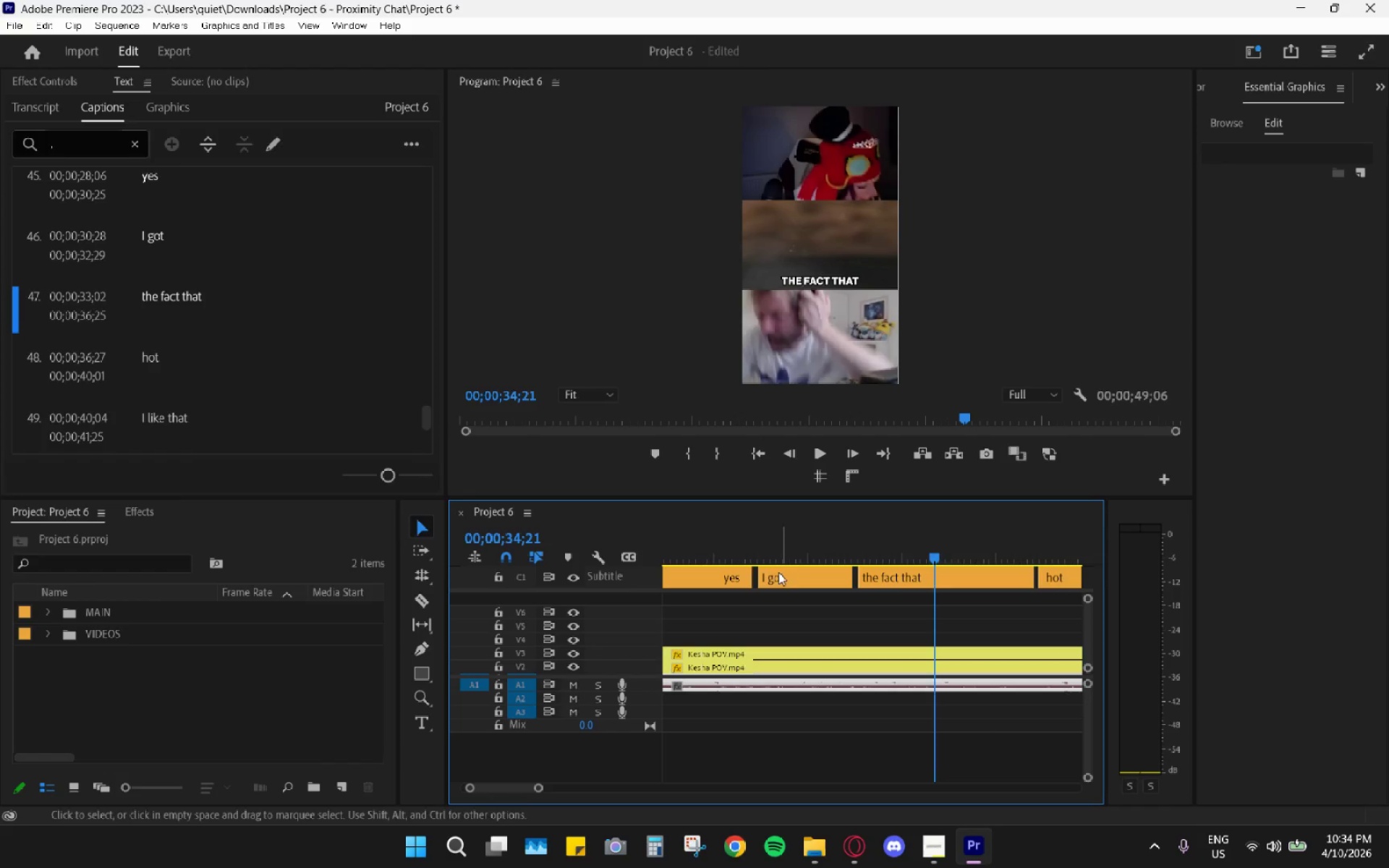 
left_click_drag(start_coordinate=[758, 552], to_coordinate=[752, 551])
 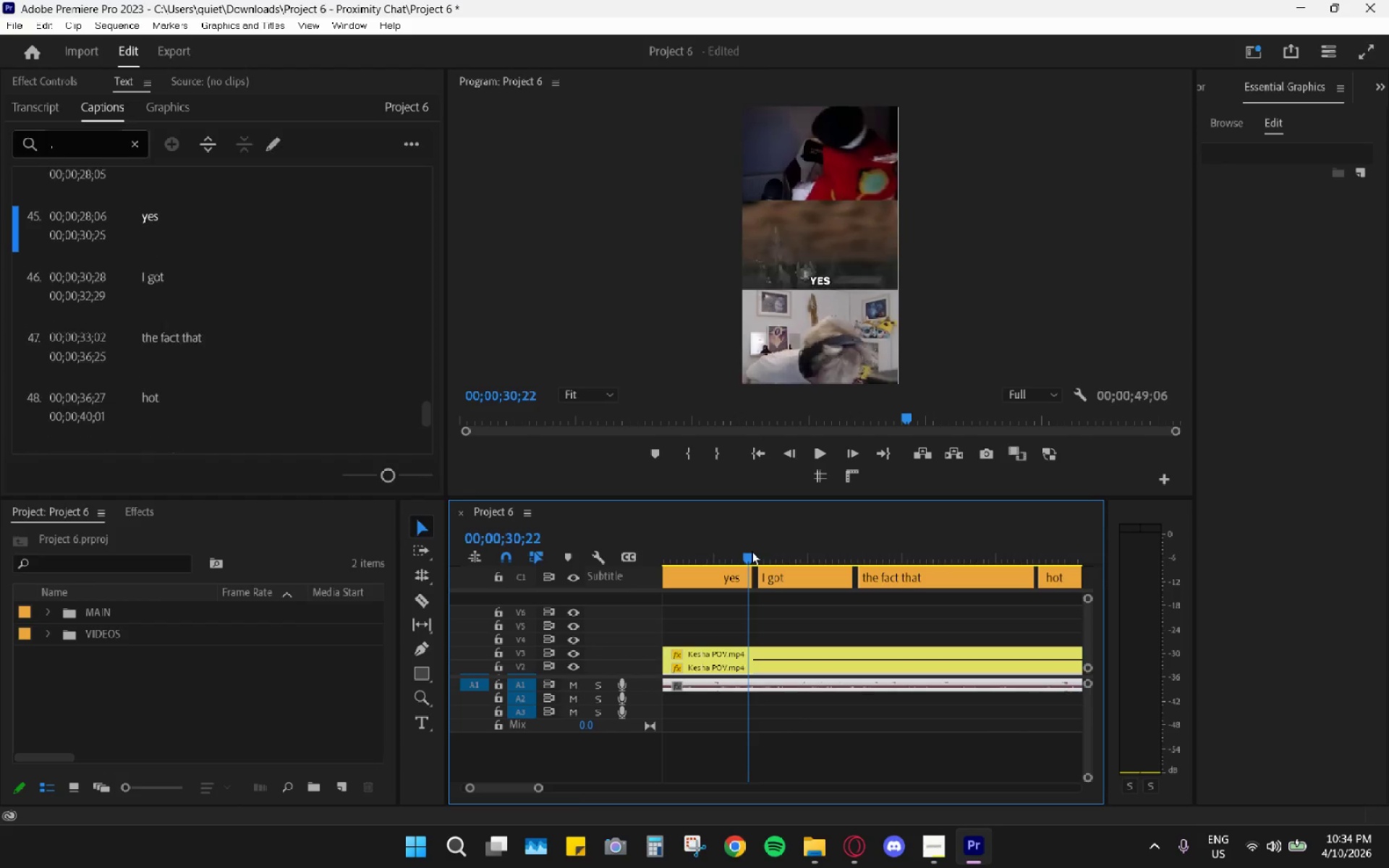 
key(Space)
 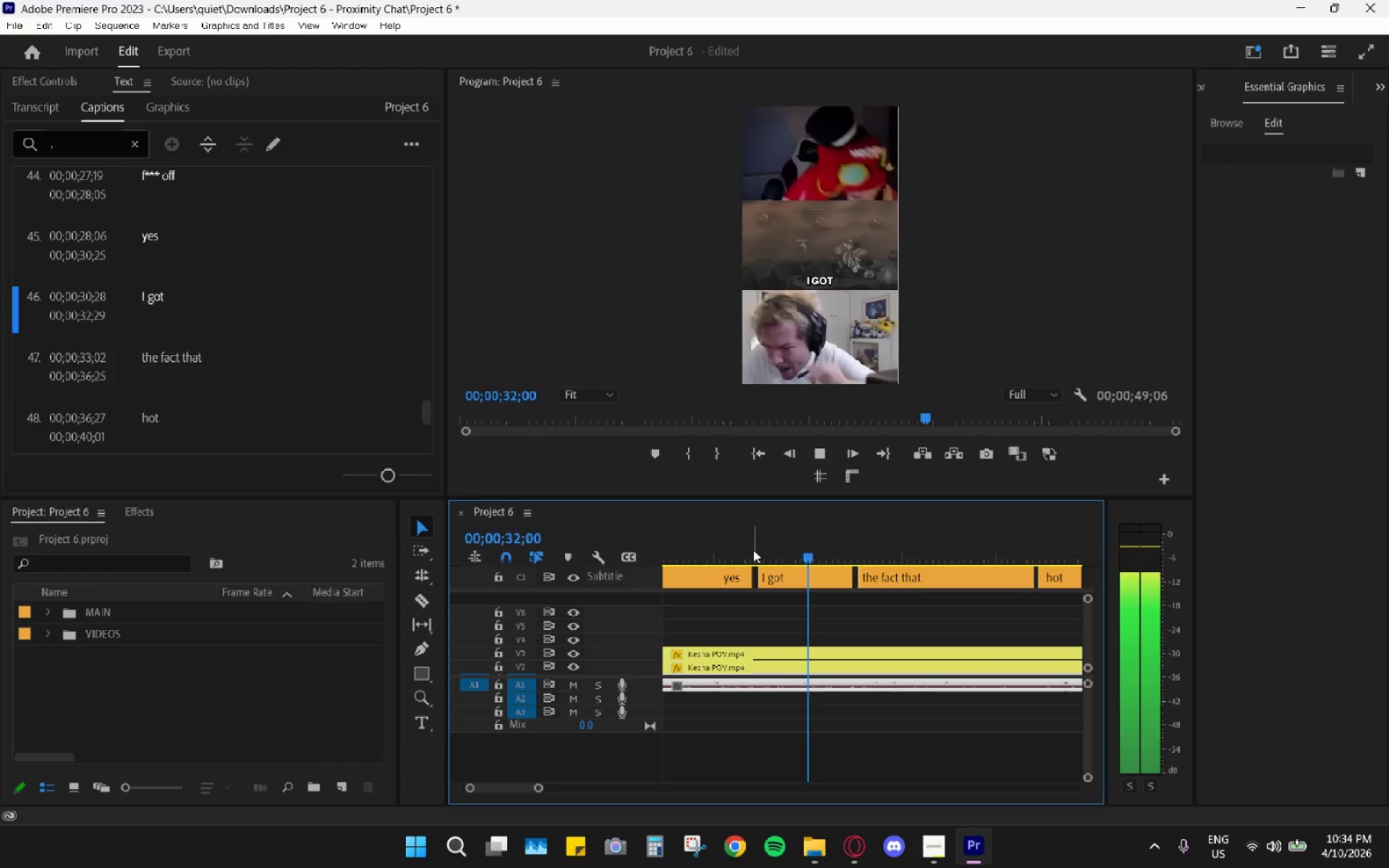 
key(Space)
 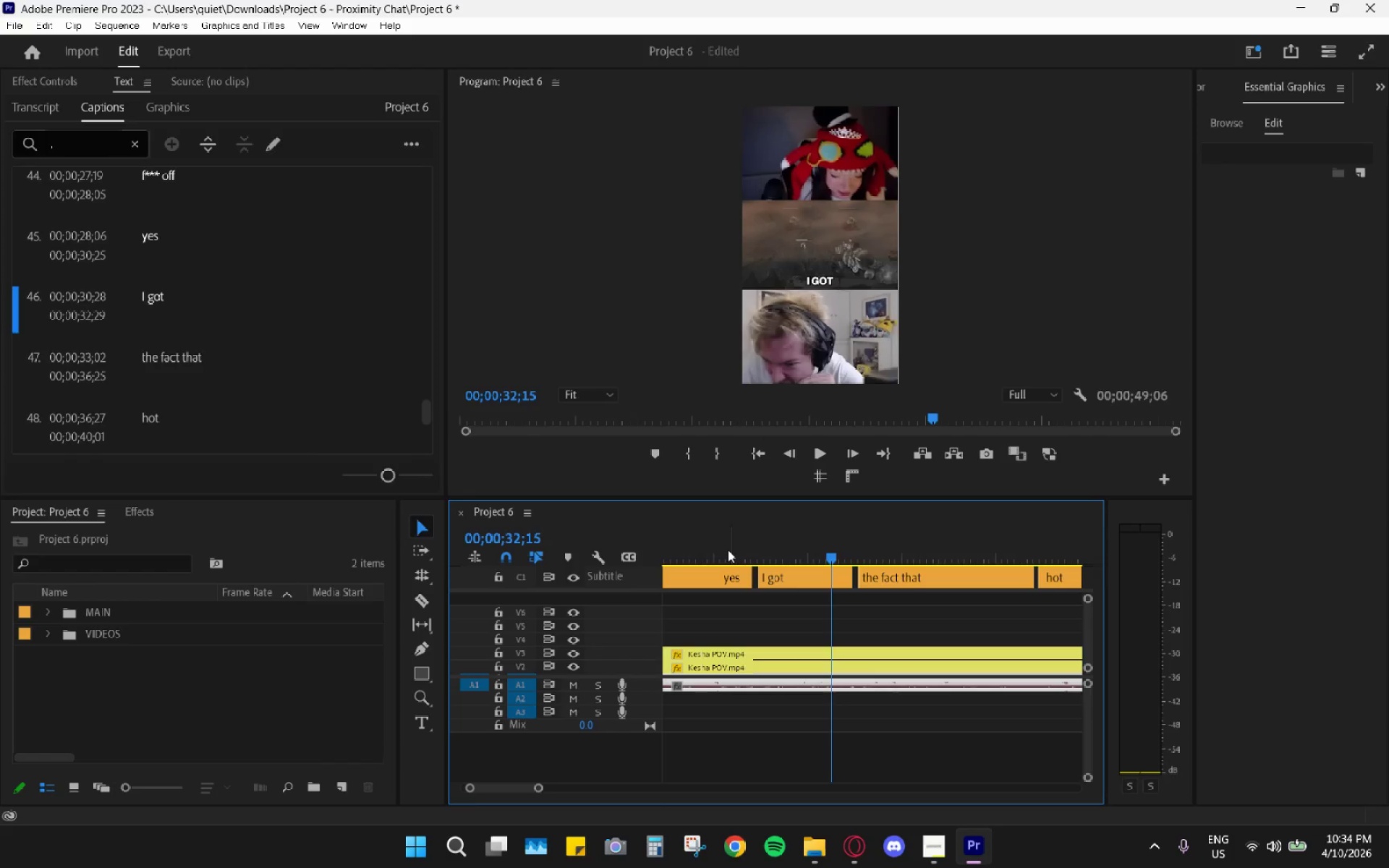 
left_click_drag(start_coordinate=[712, 550], to_coordinate=[677, 551])
 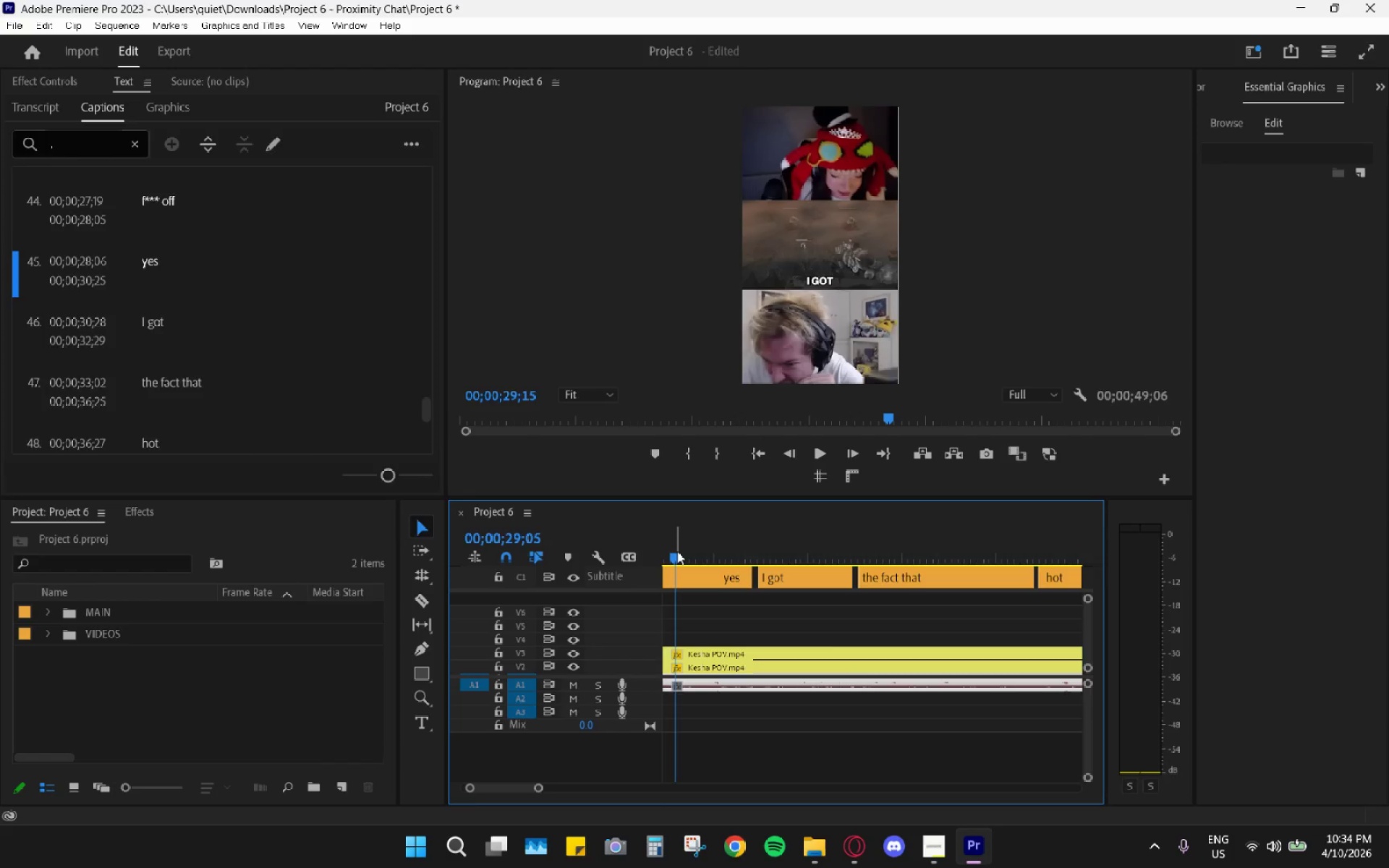 
key(Space)
 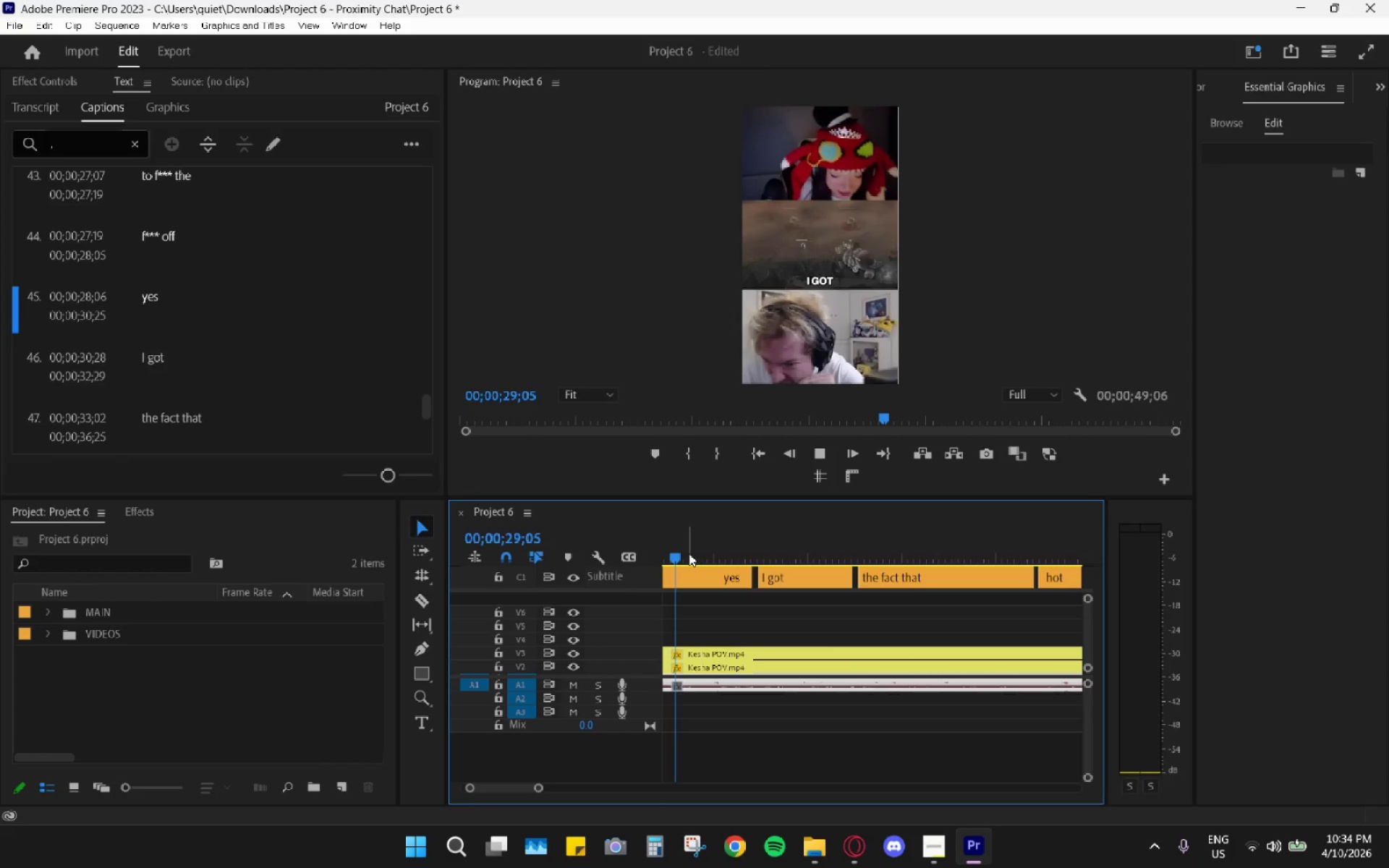 
mouse_move([713, 569])
 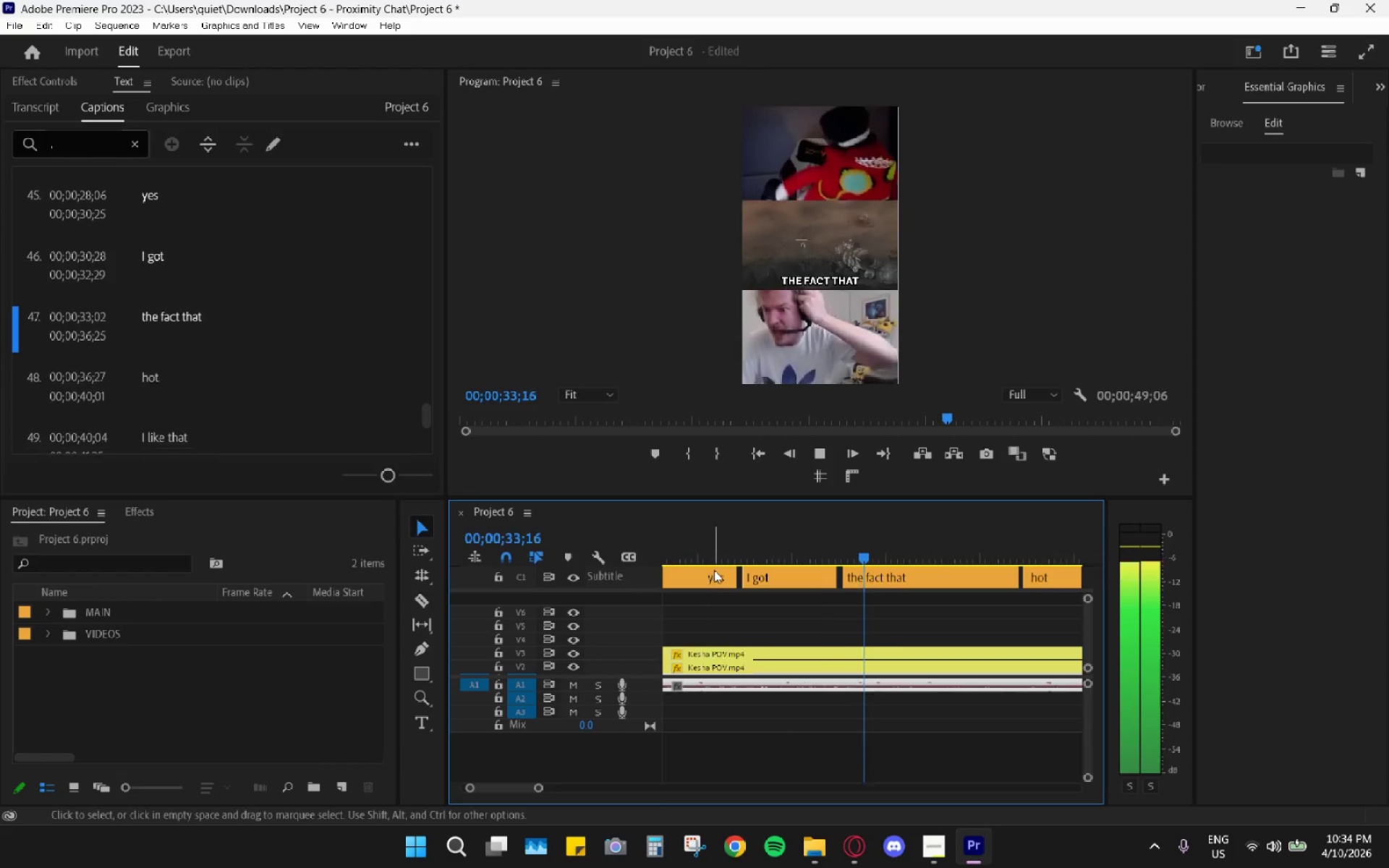 
key(Space)
 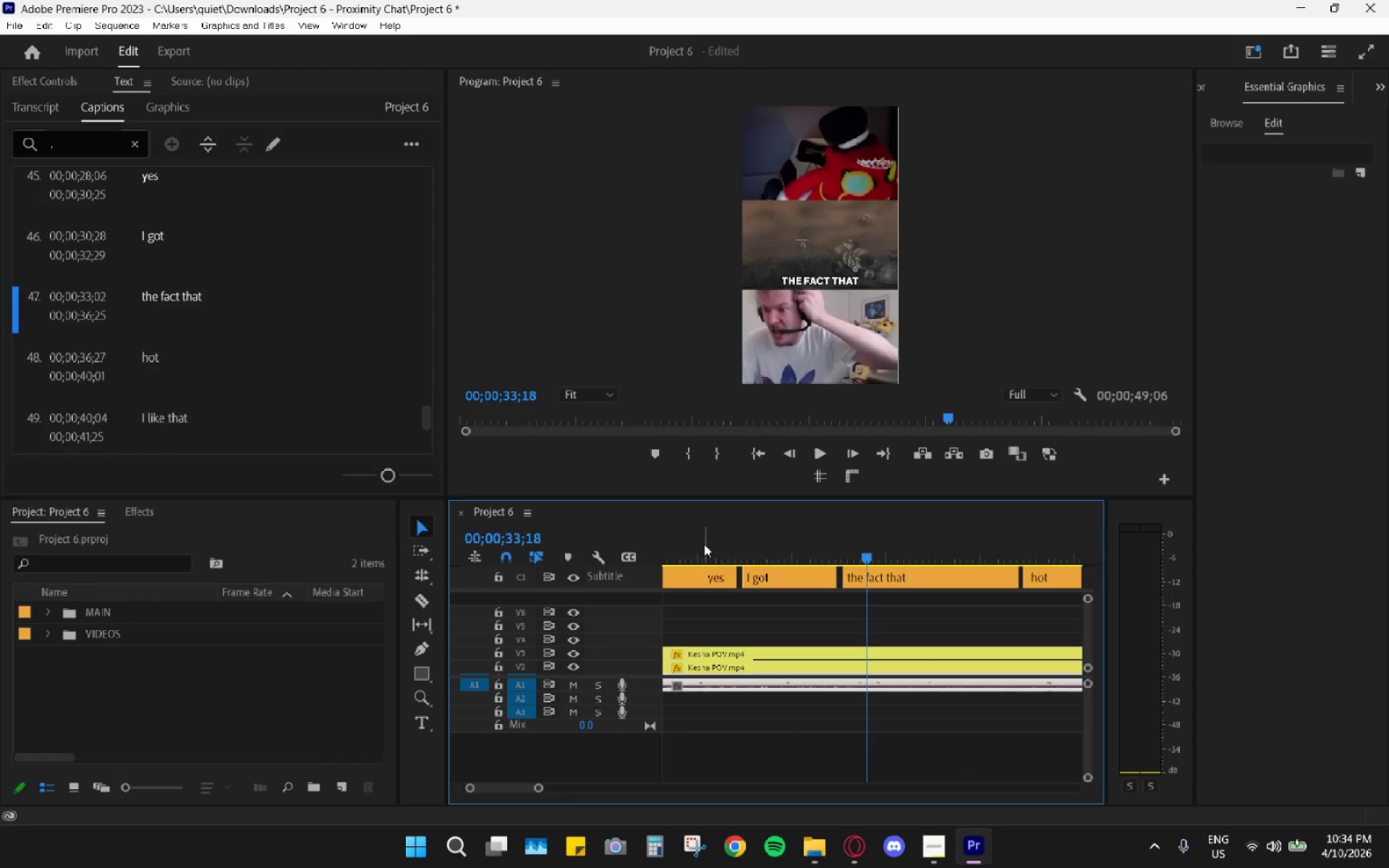 
left_click_drag(start_coordinate=[702, 544], to_coordinate=[676, 543])
 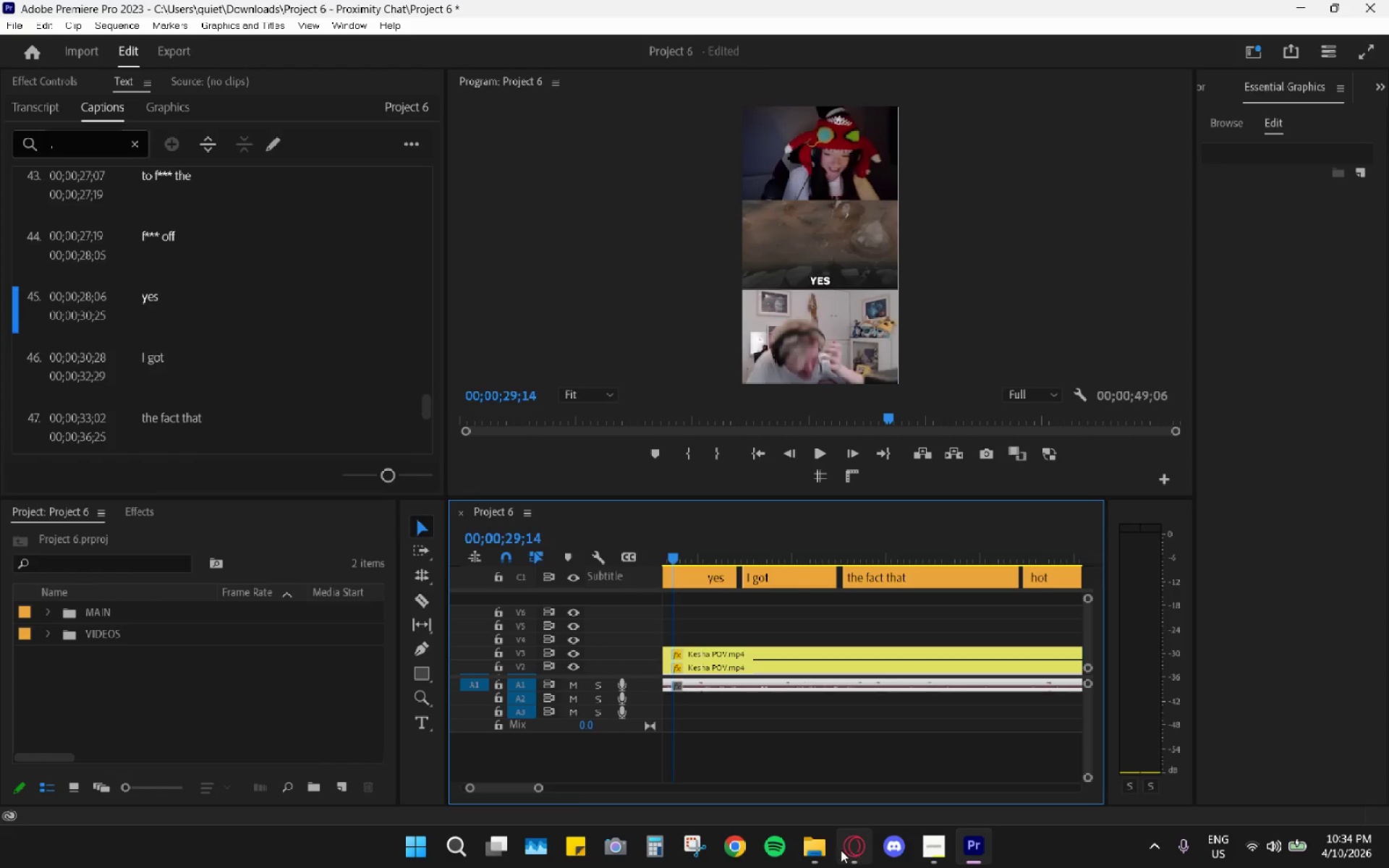 
left_click([816, 848])
 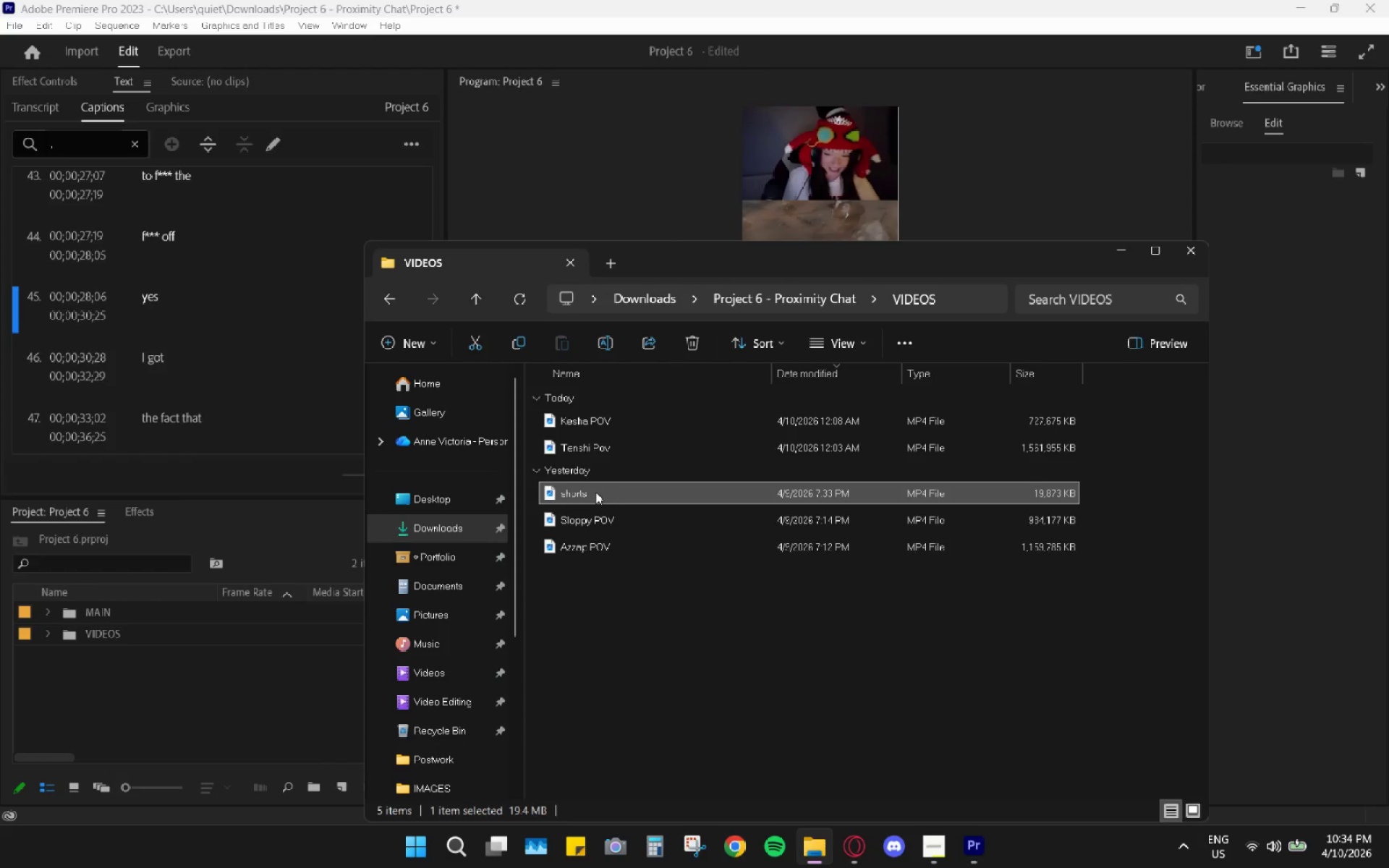 
double_click([595, 492])
 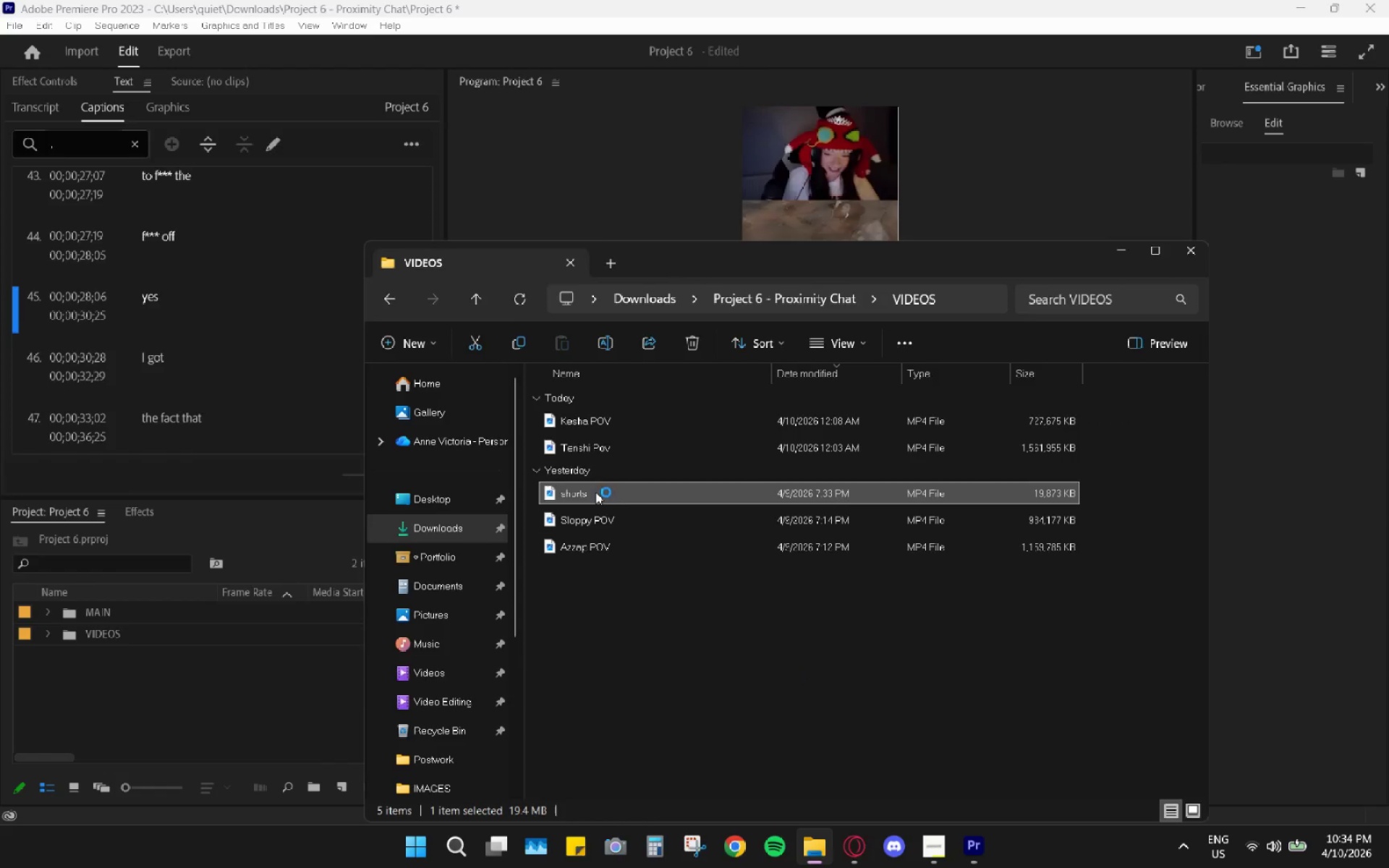 
triple_click([595, 492])
 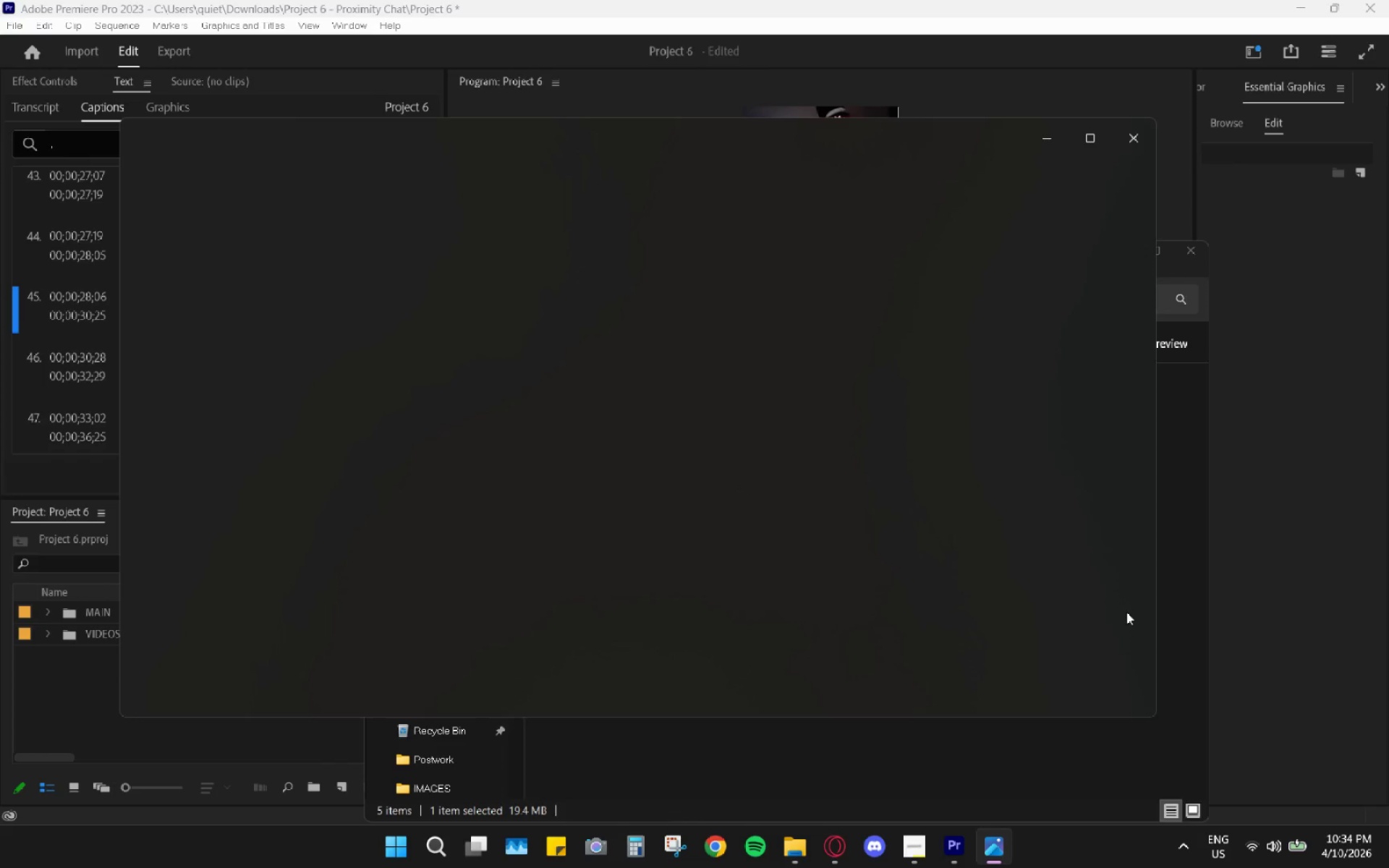 
left_click([700, 624])
 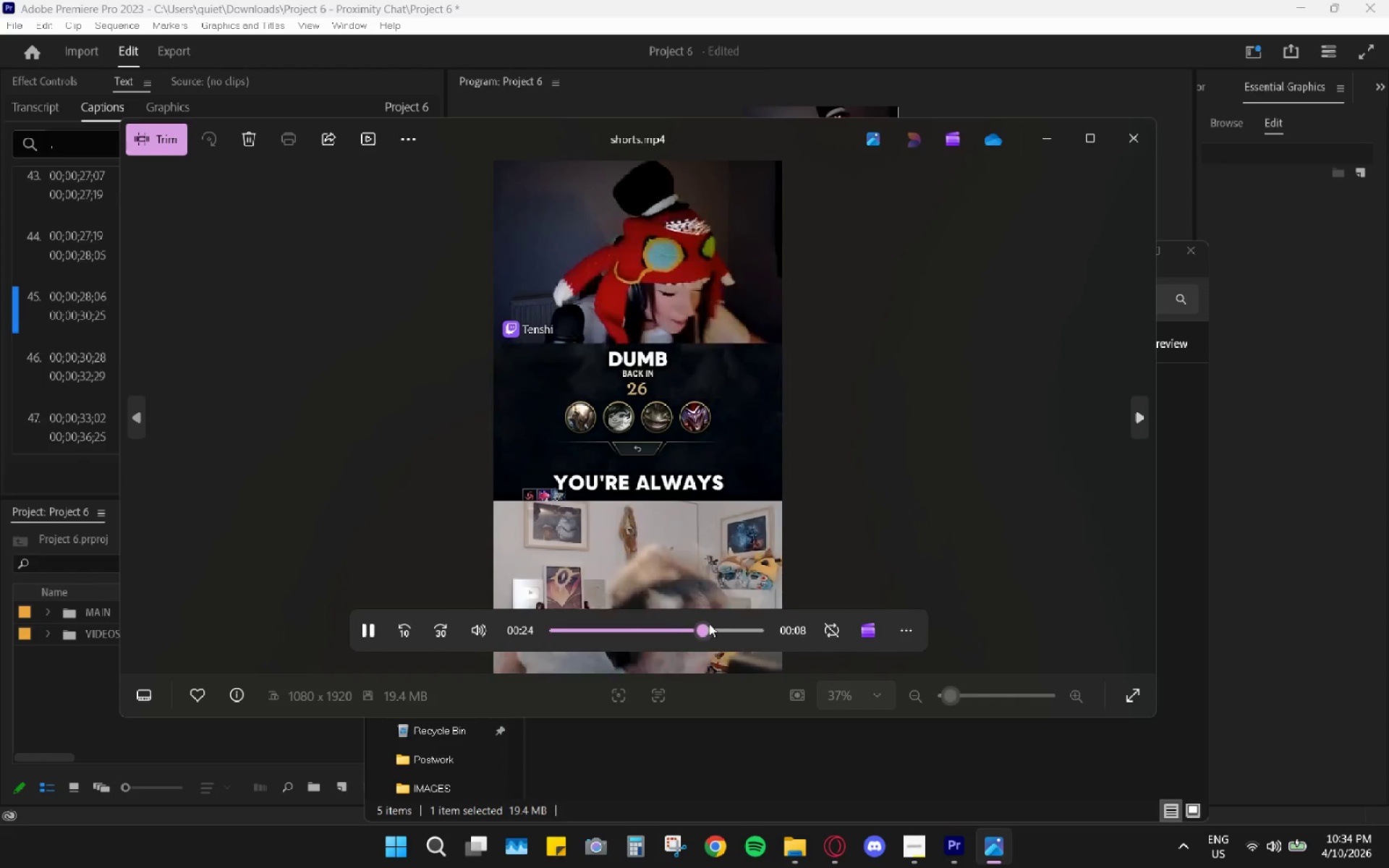 
left_click([717, 624])
 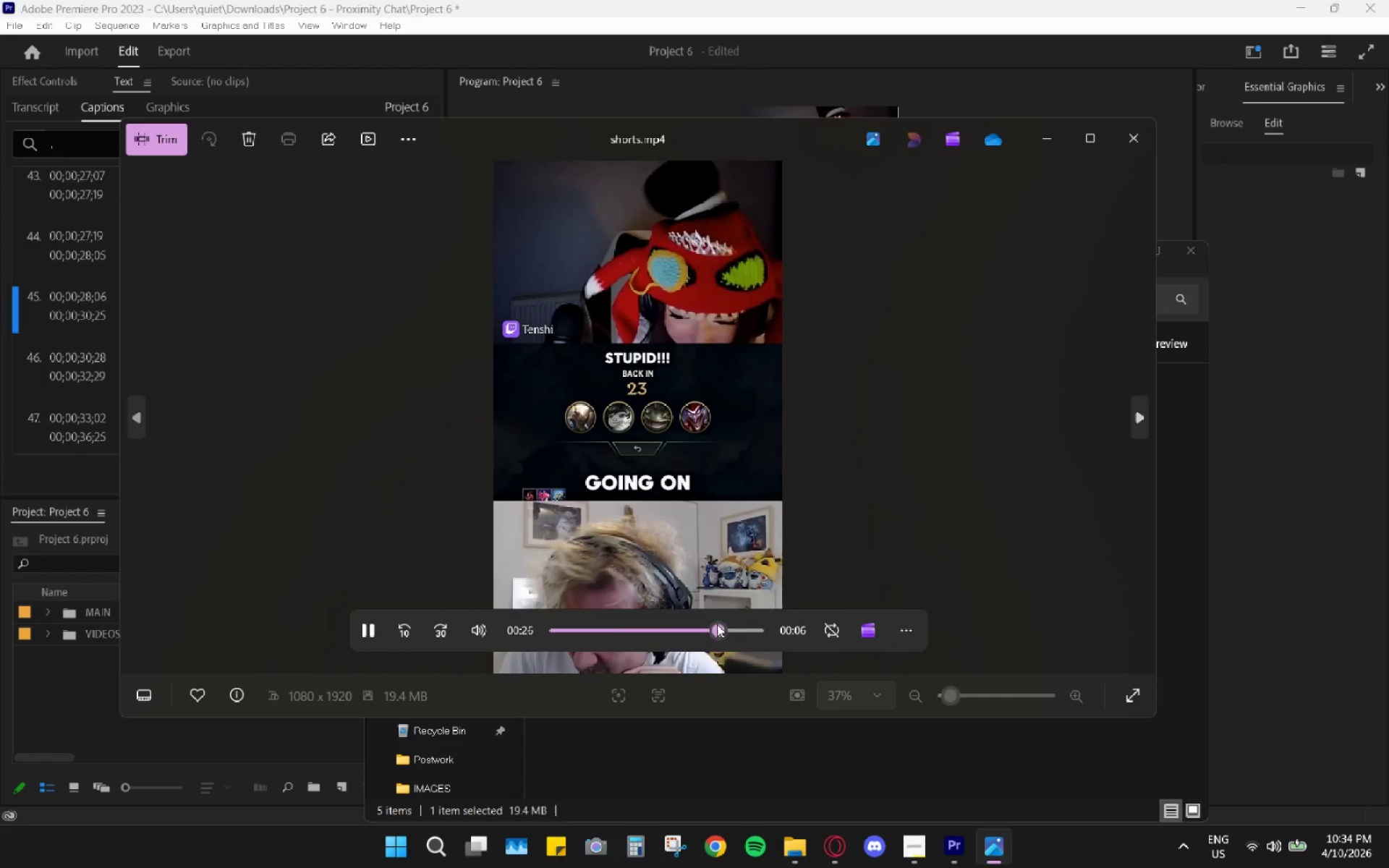 
left_click_drag(start_coordinate=[707, 624], to_coordinate=[688, 623])
 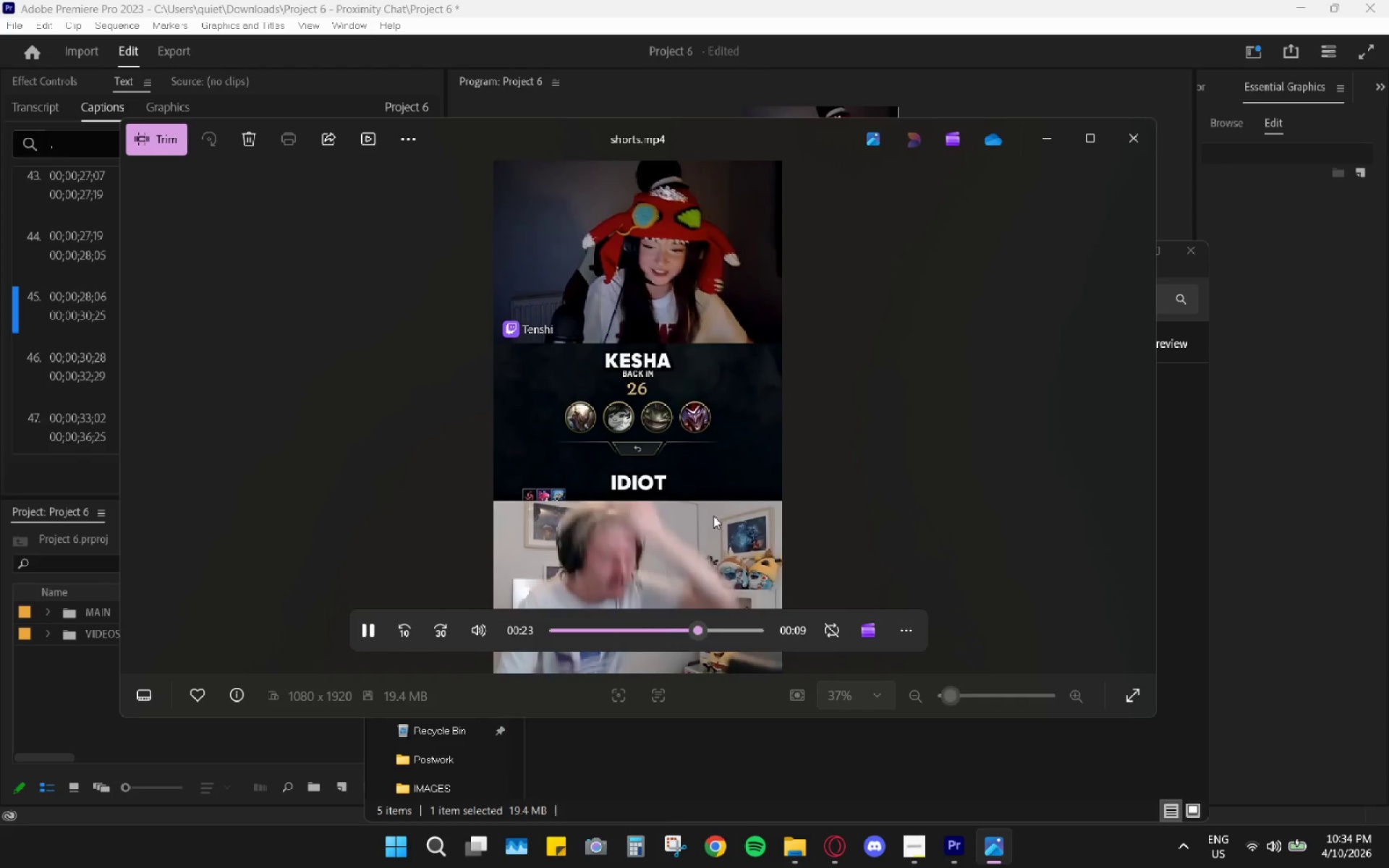 
left_click([713, 514])
 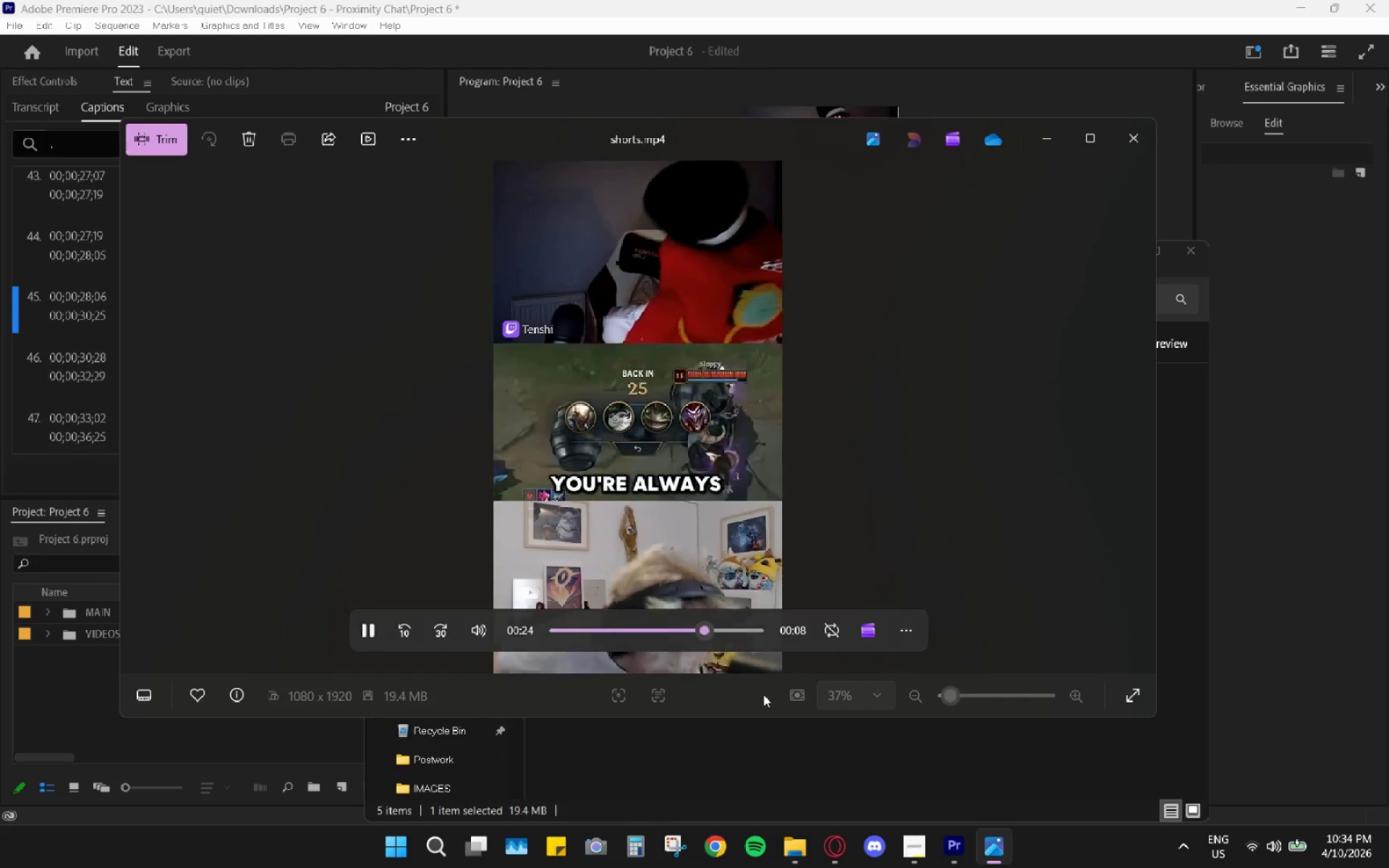 
key(Space)
 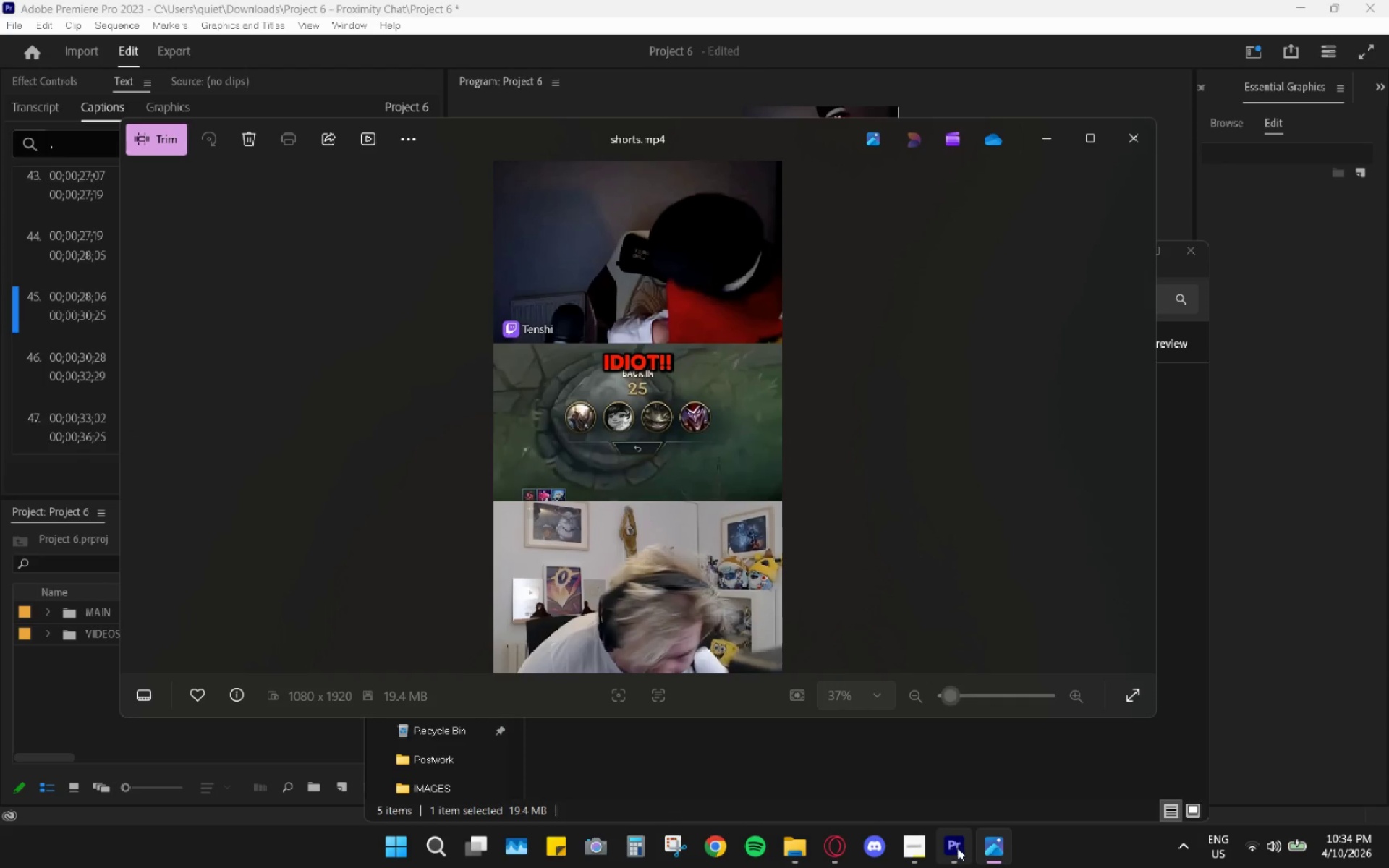 
left_click([956, 841])
 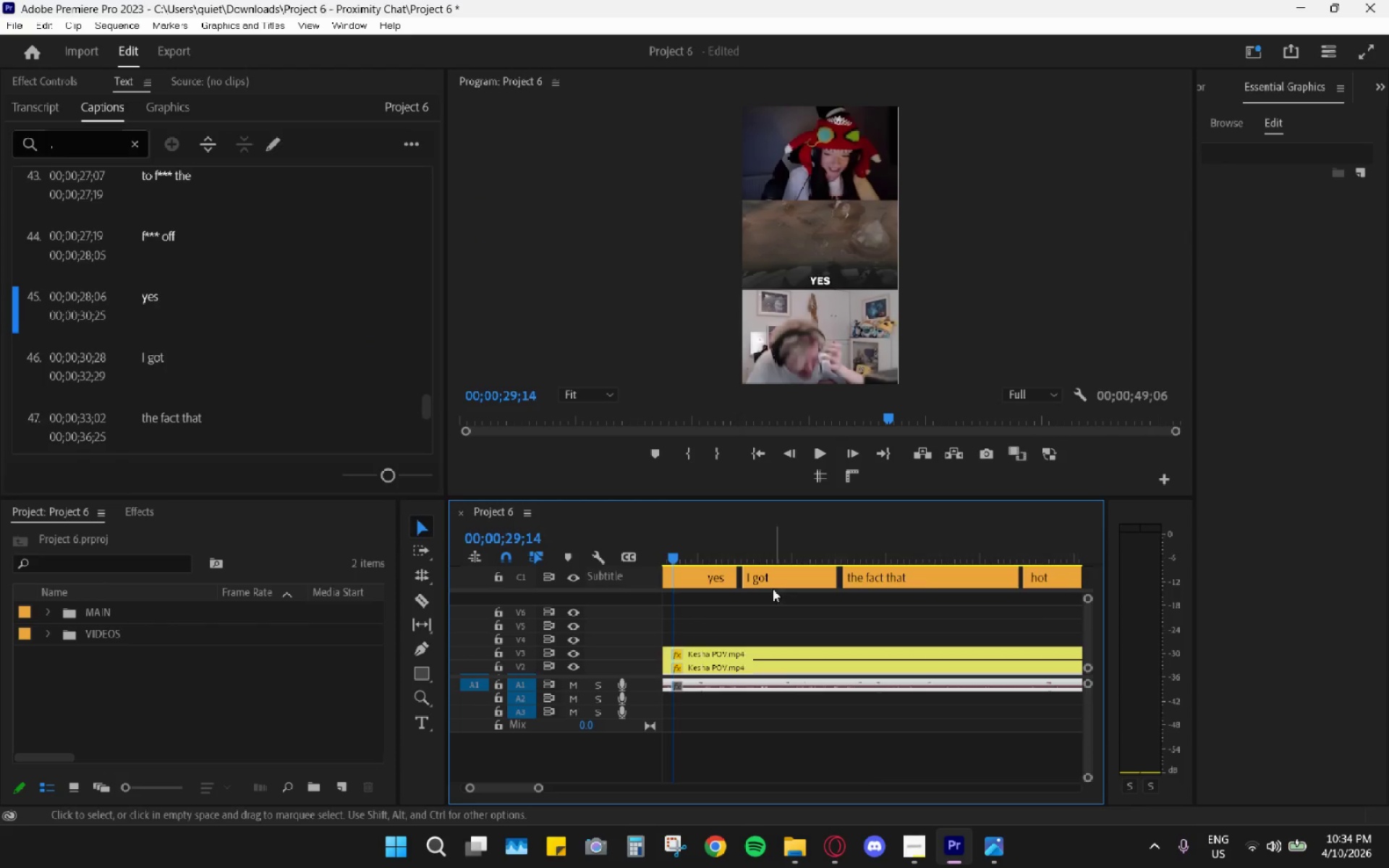 
scroll: coordinate [786, 681], scroll_direction: up, amount: 5.0
 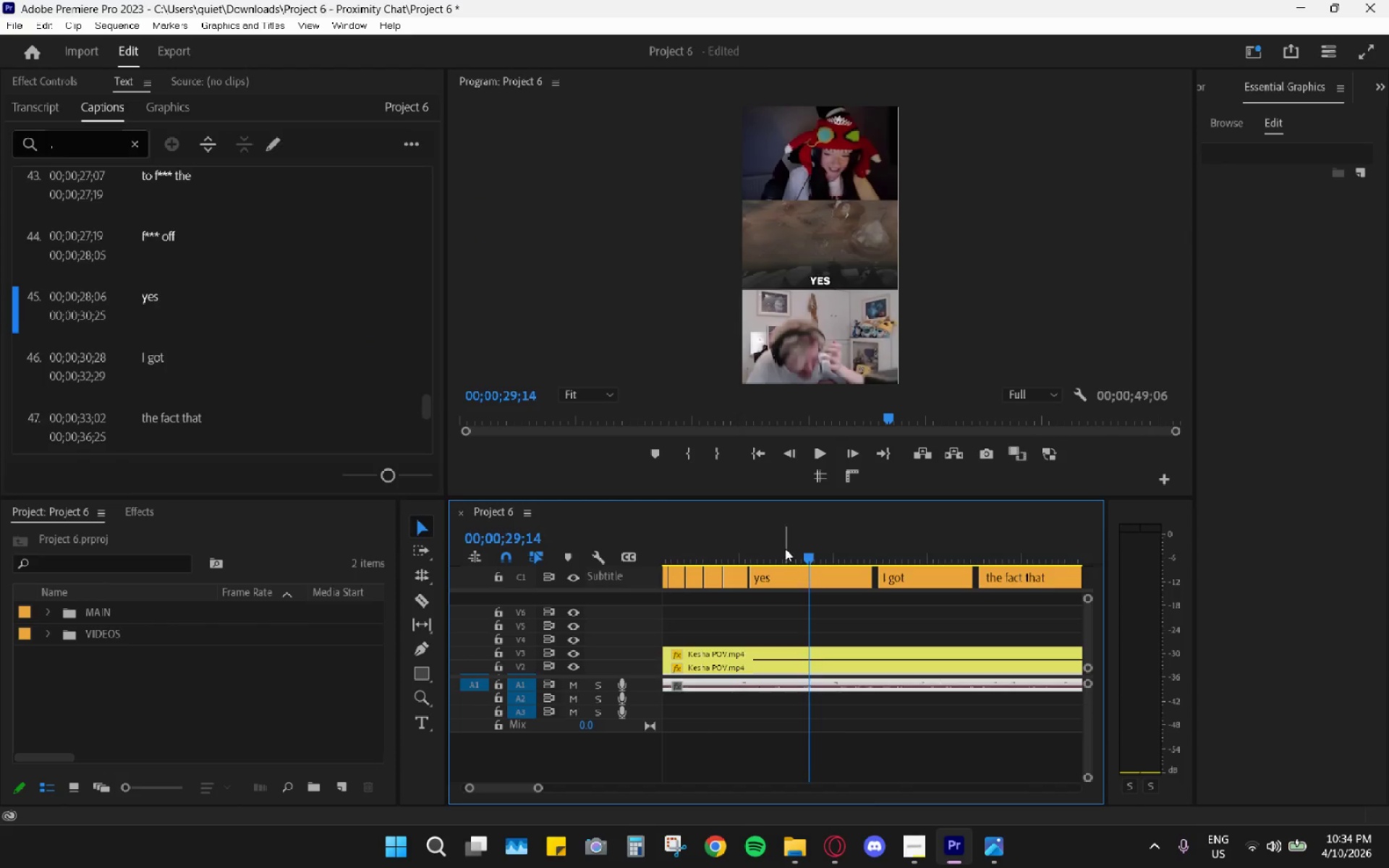 
left_click_drag(start_coordinate=[752, 539], to_coordinate=[734, 537])
 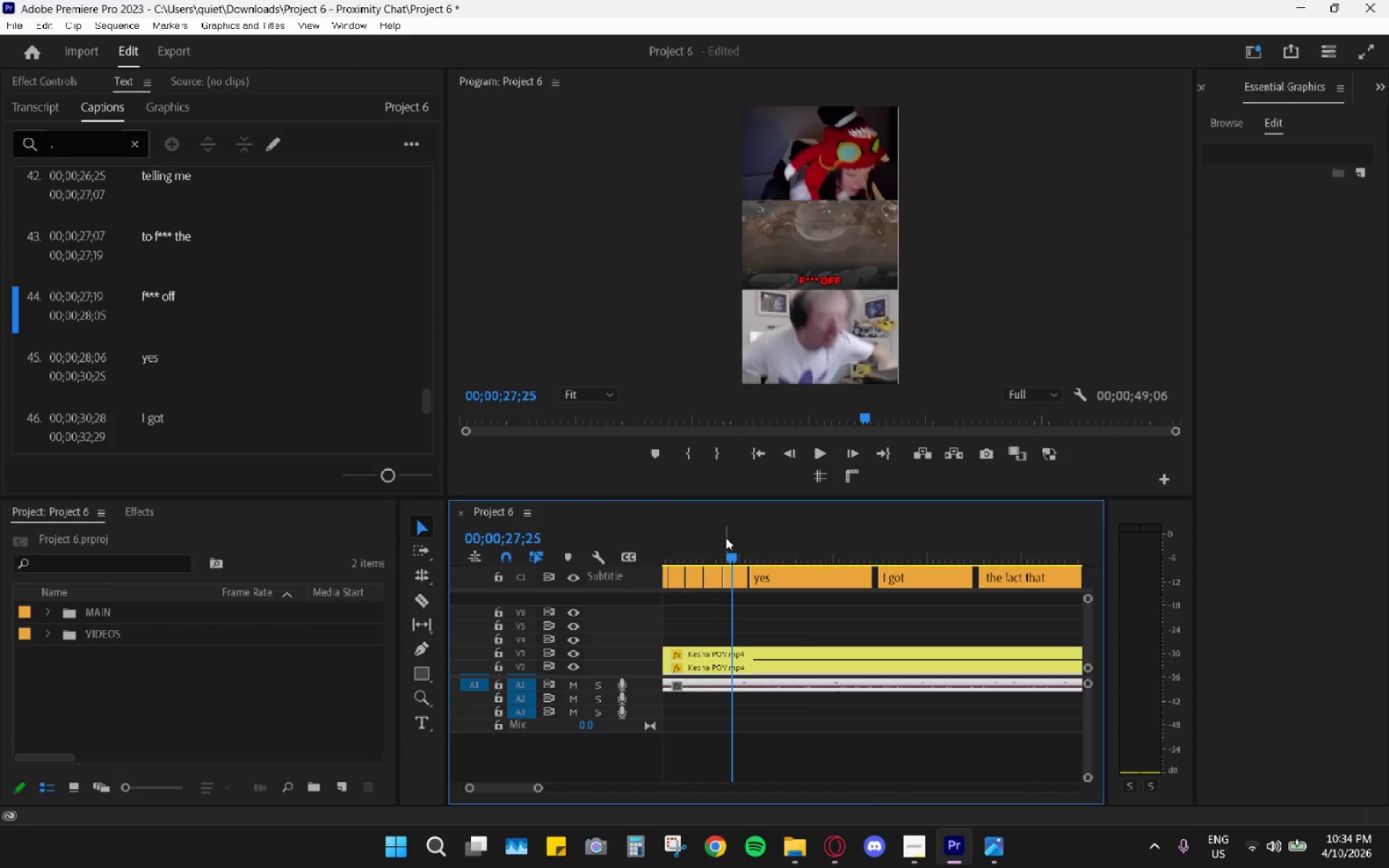 
key(Space)
 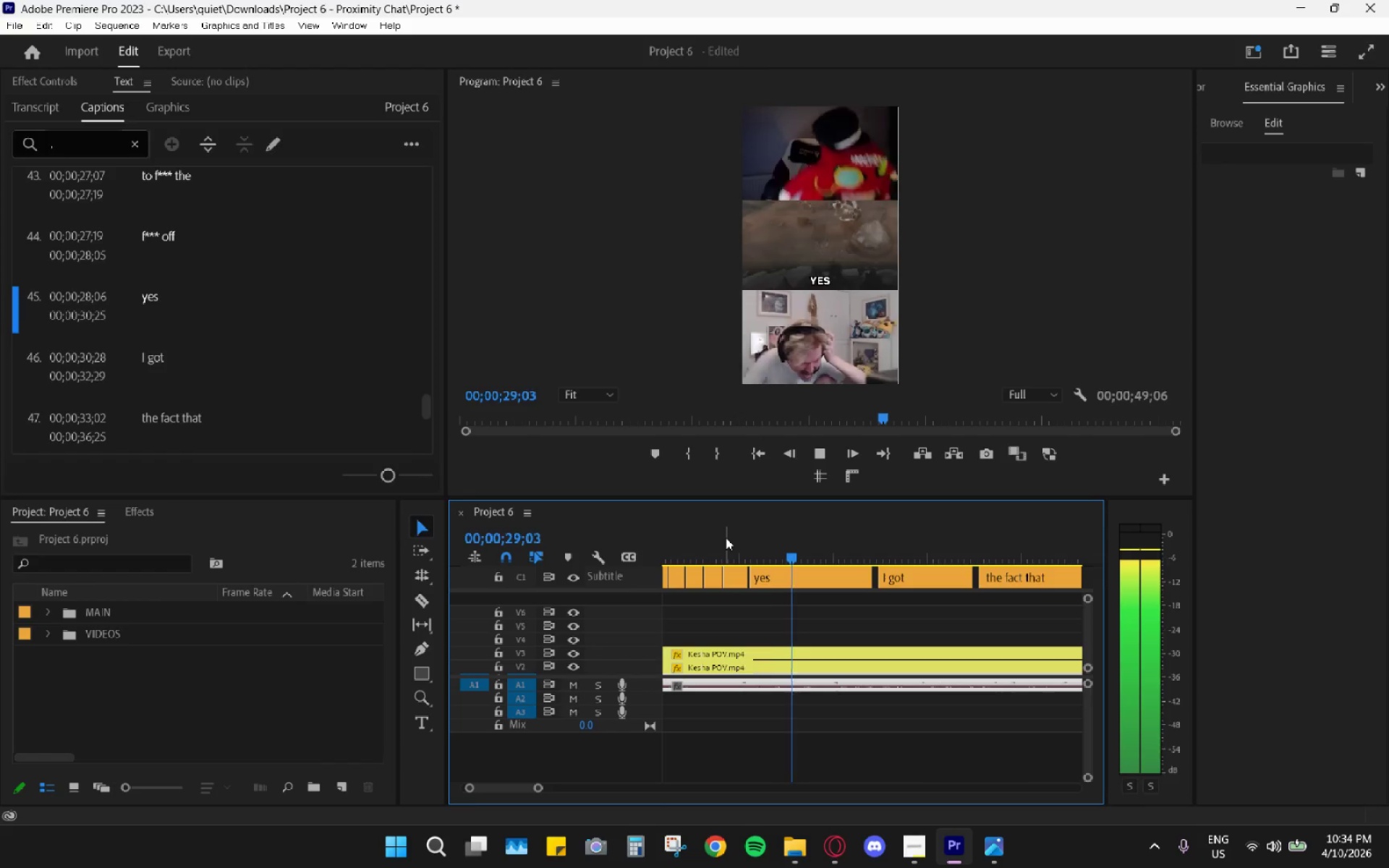 
key(Space)
 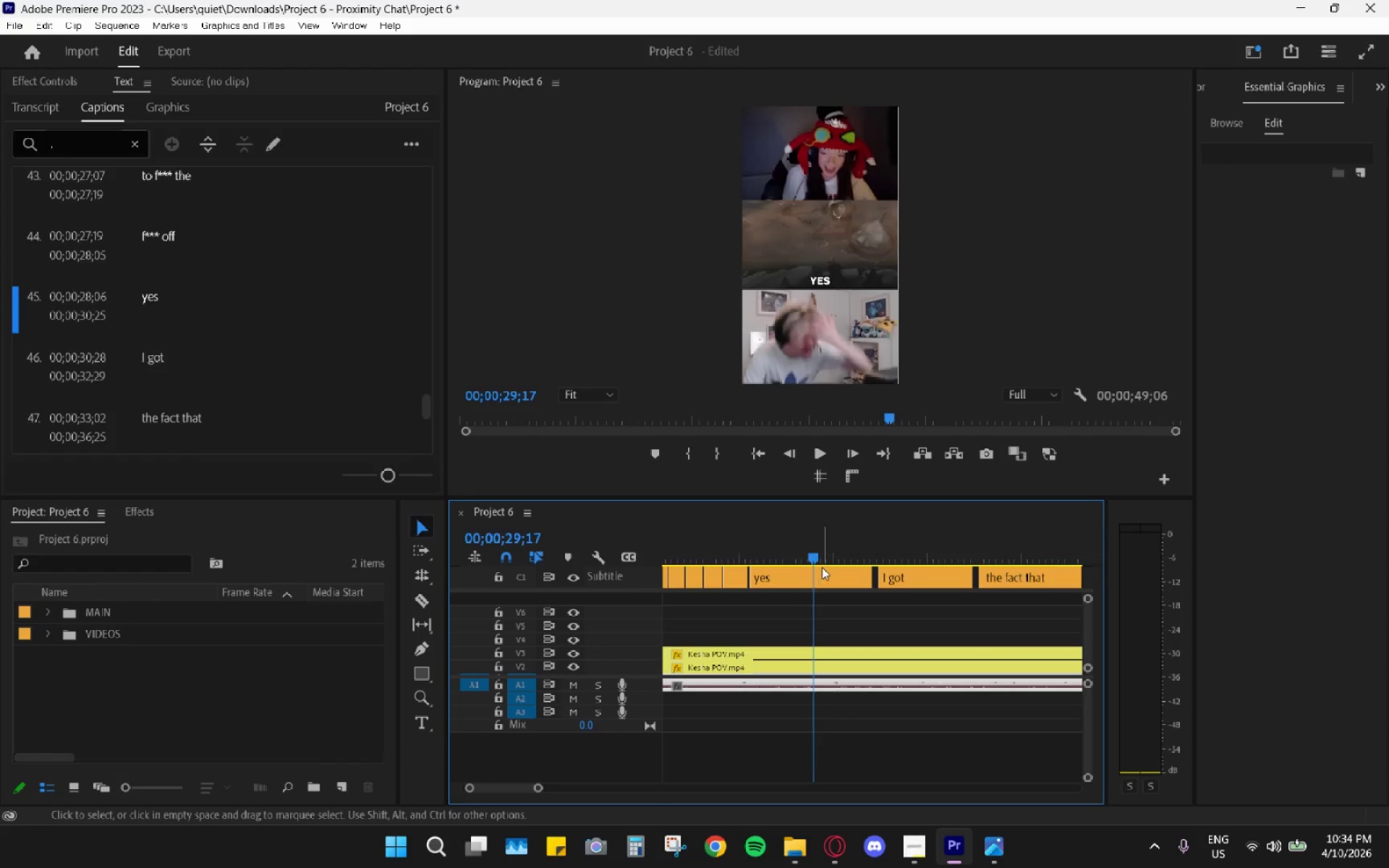 
key(C)
 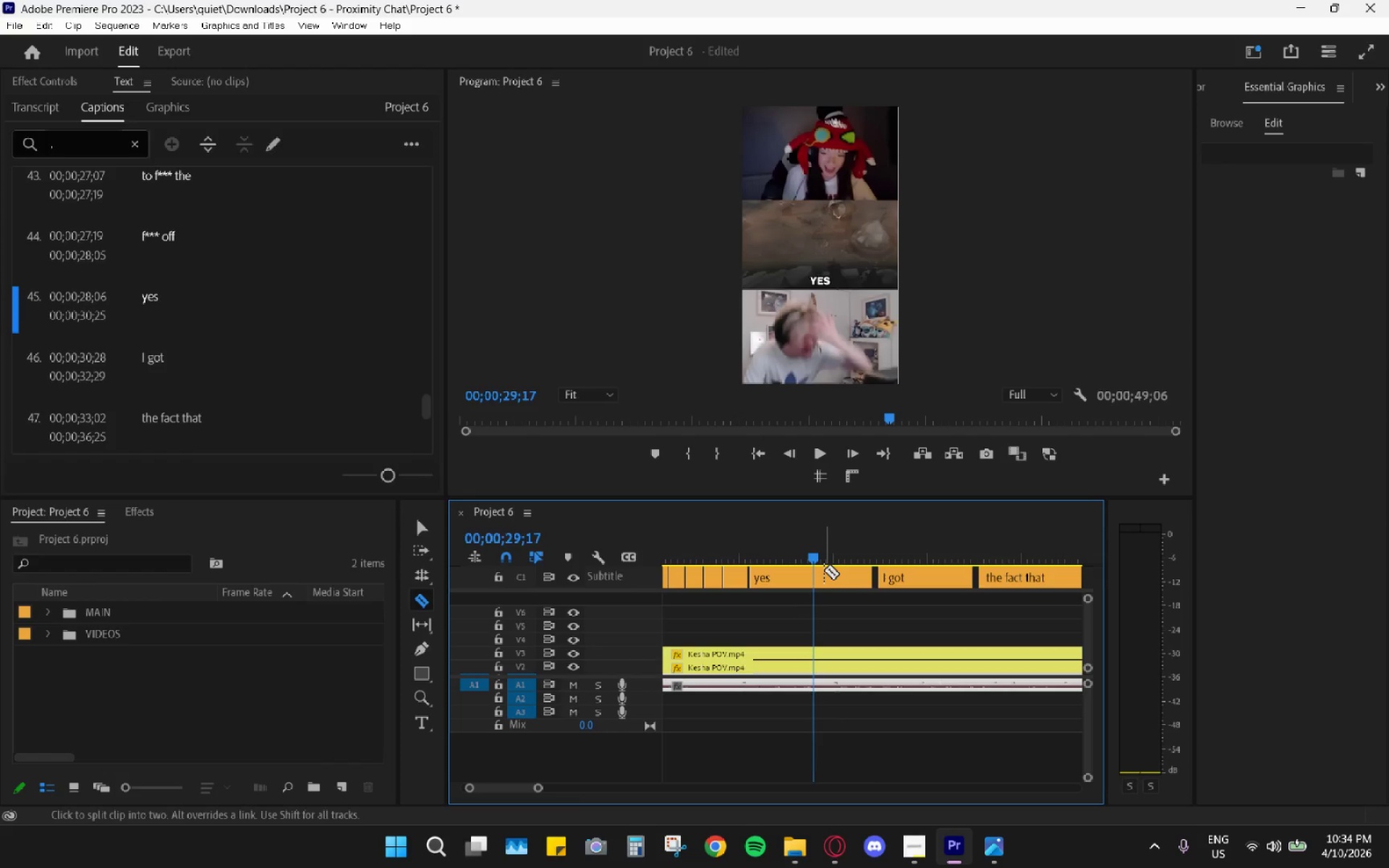 
left_click([824, 570])
 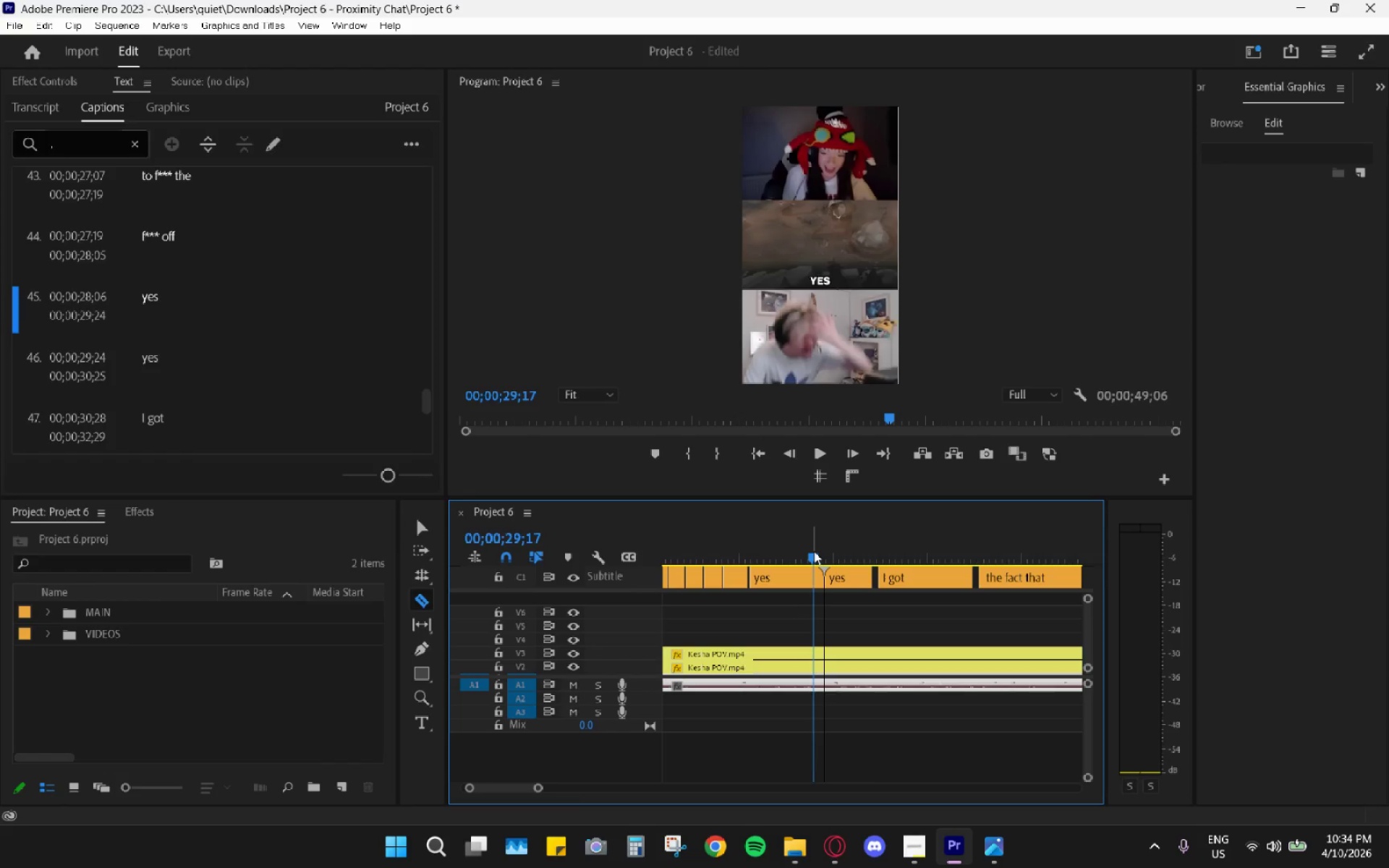 
key(Control+ControlLeft)
 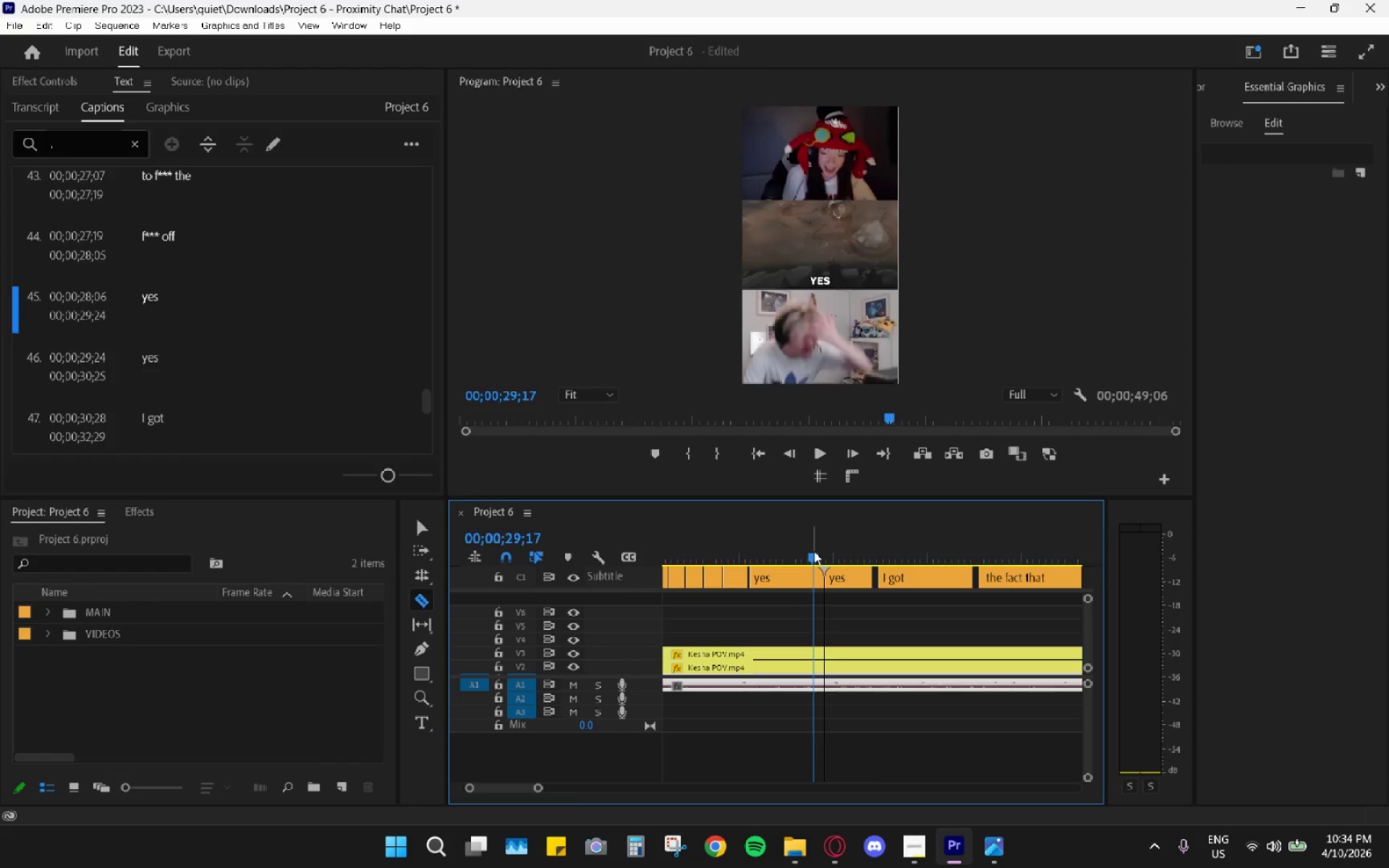 
key(Control+Z)
 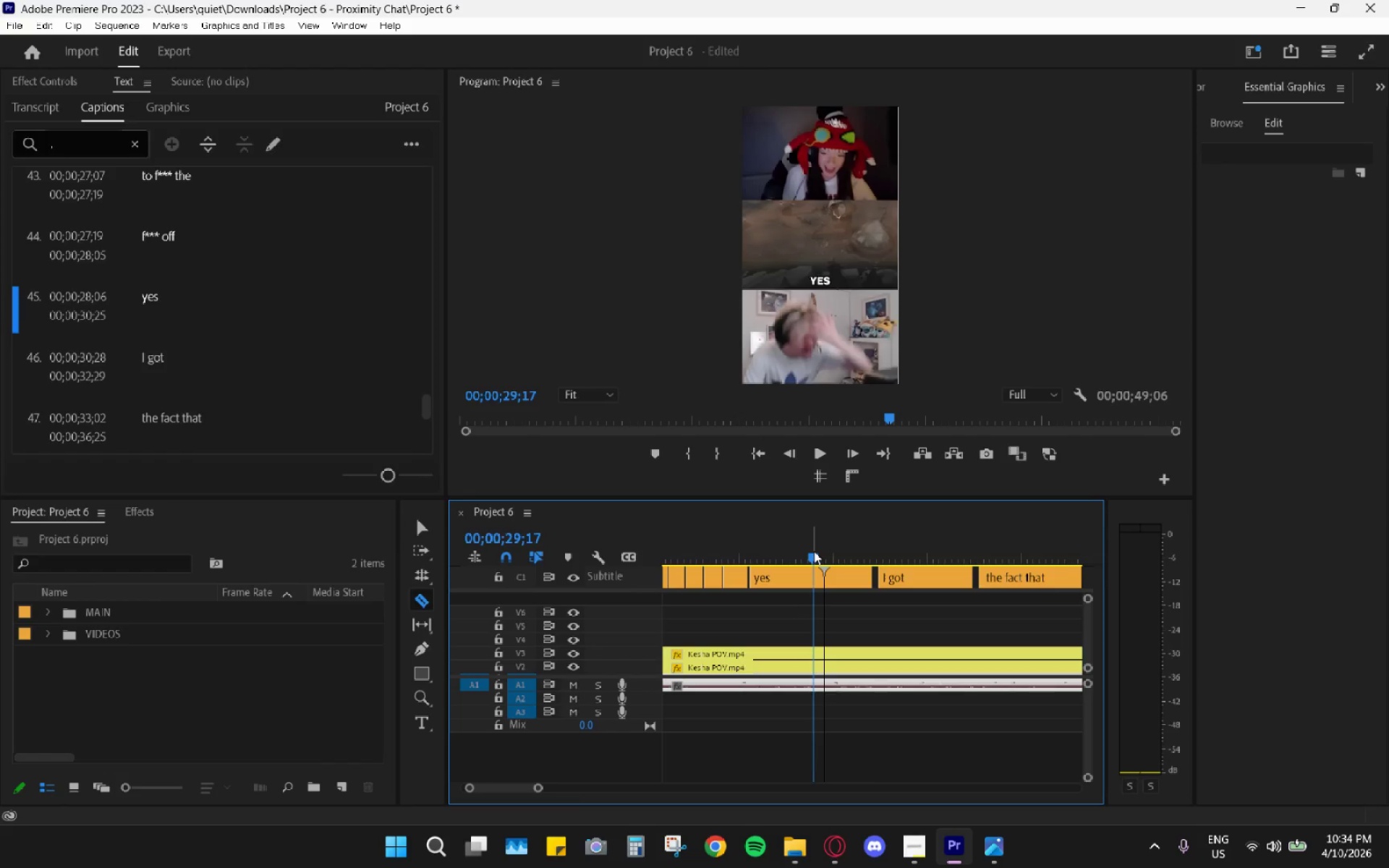 
key(C)
 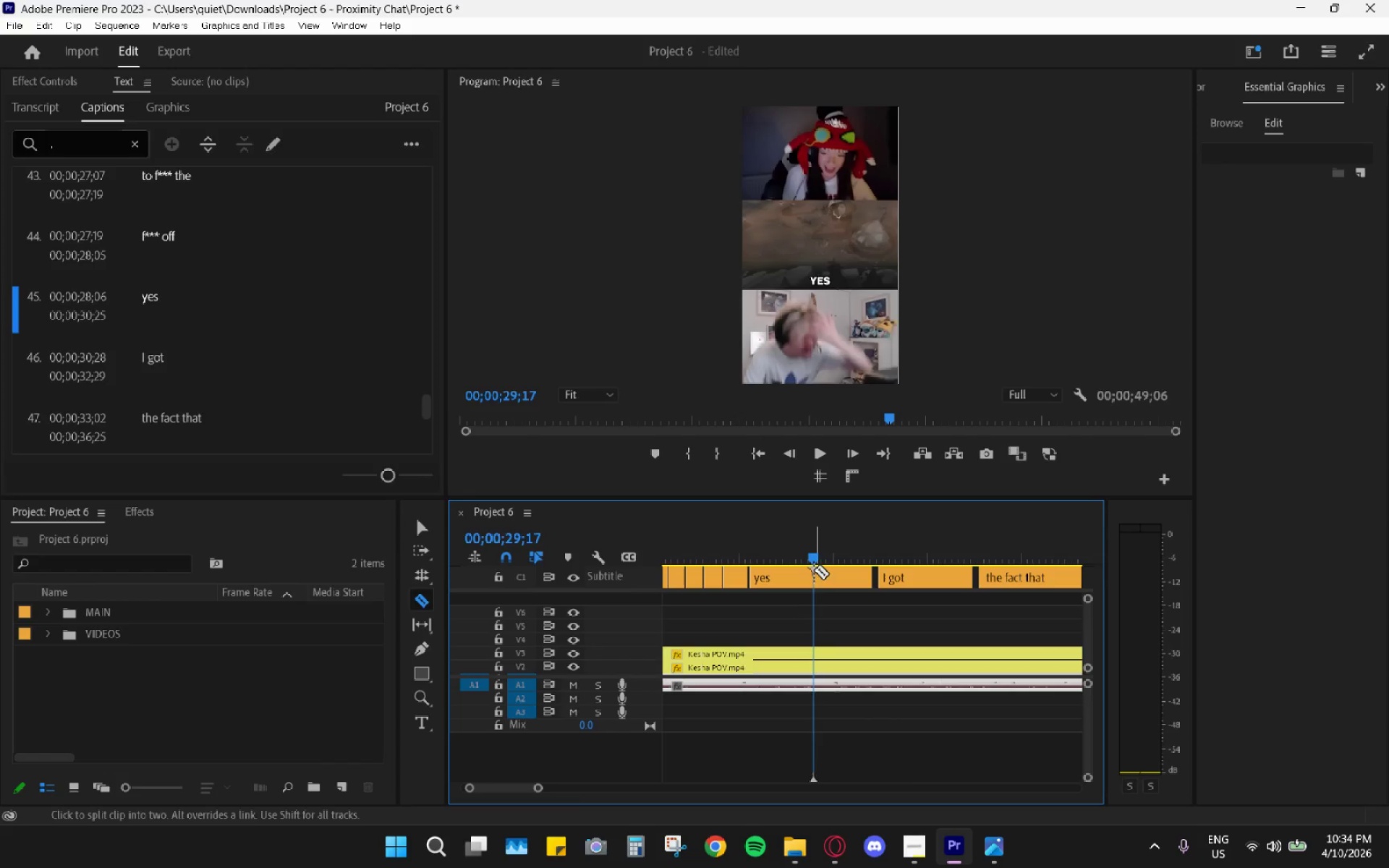 
left_click([814, 570])
 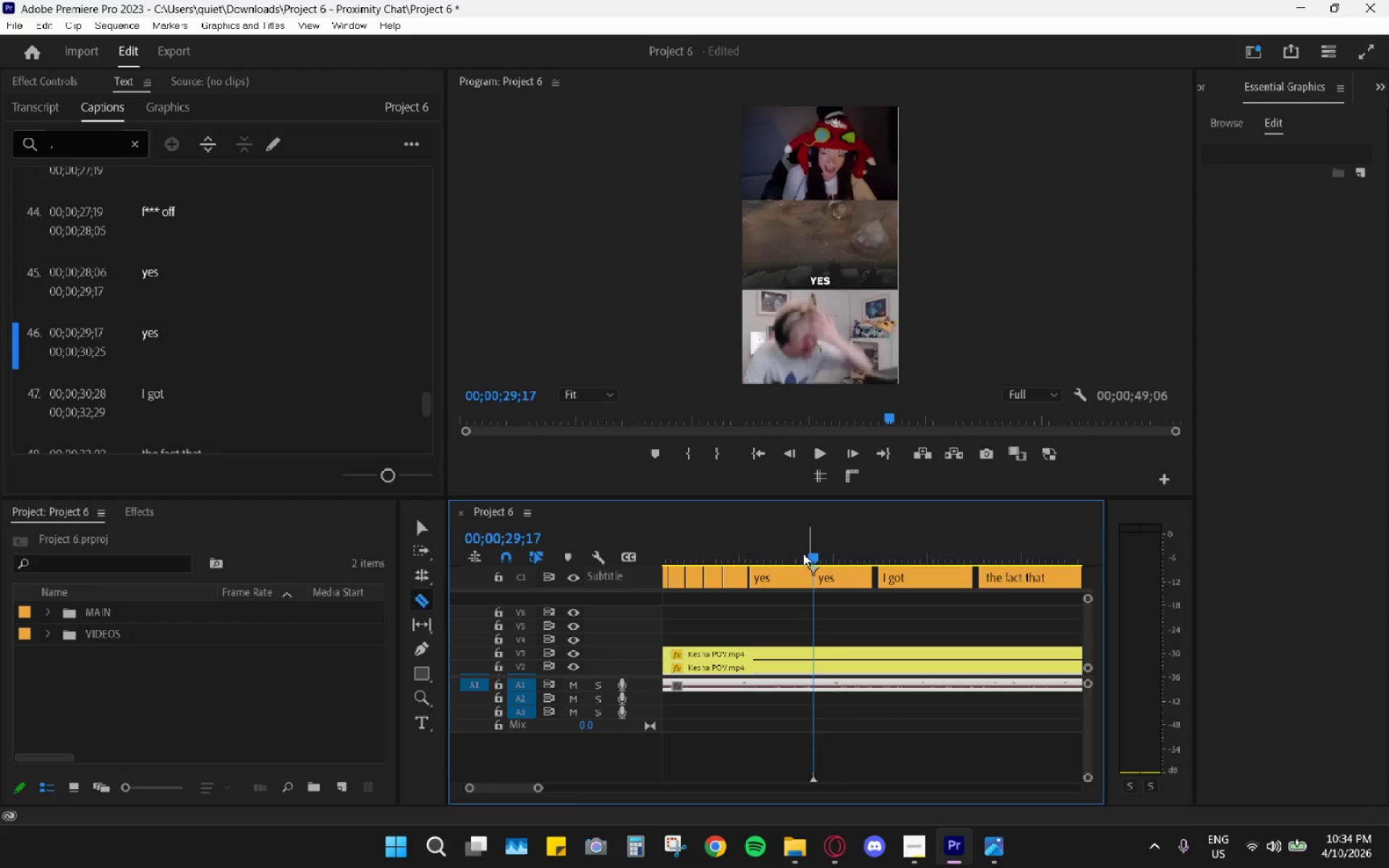 
left_click_drag(start_coordinate=[795, 550], to_coordinate=[785, 546])
 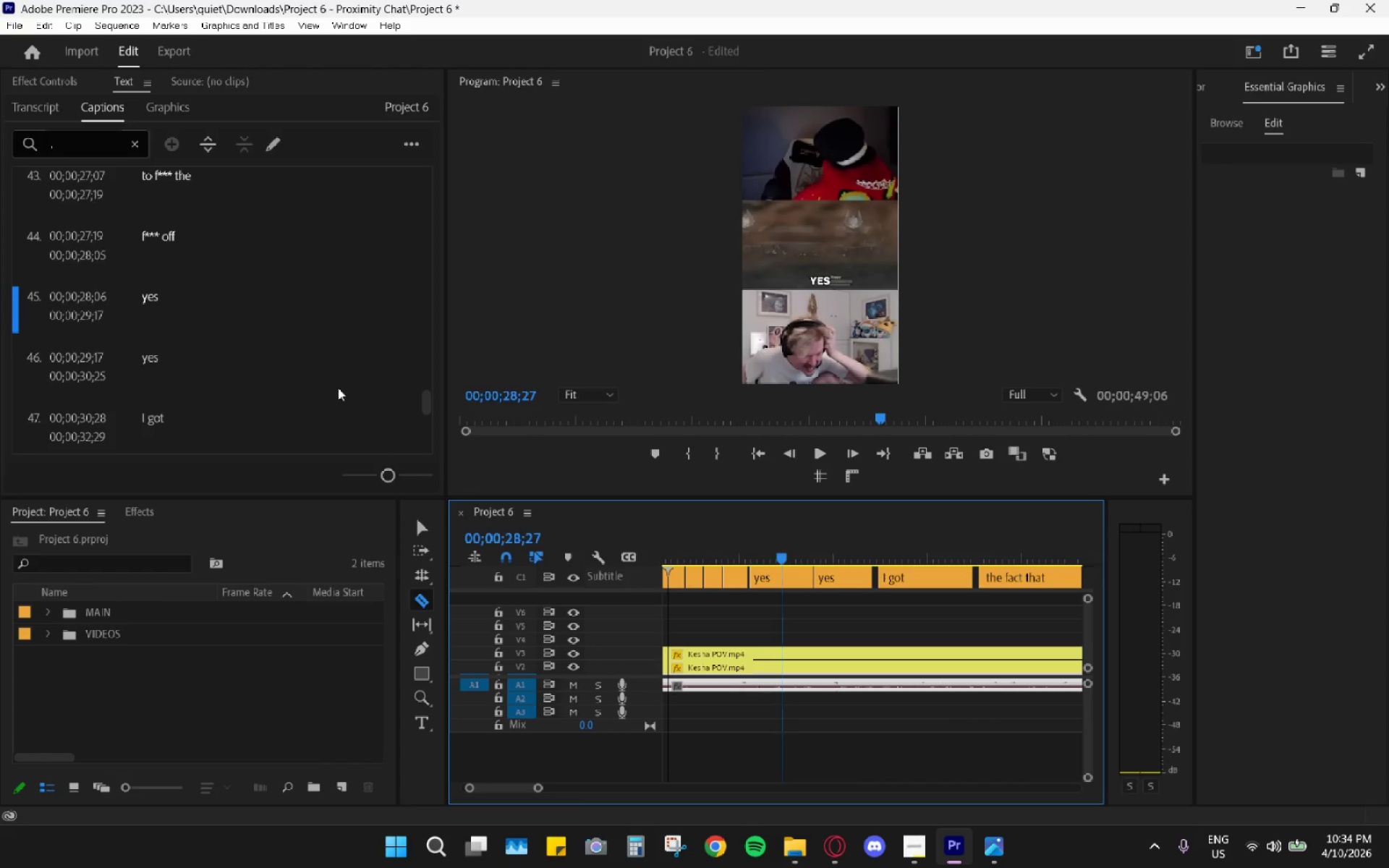 
left_click([200, 280])
 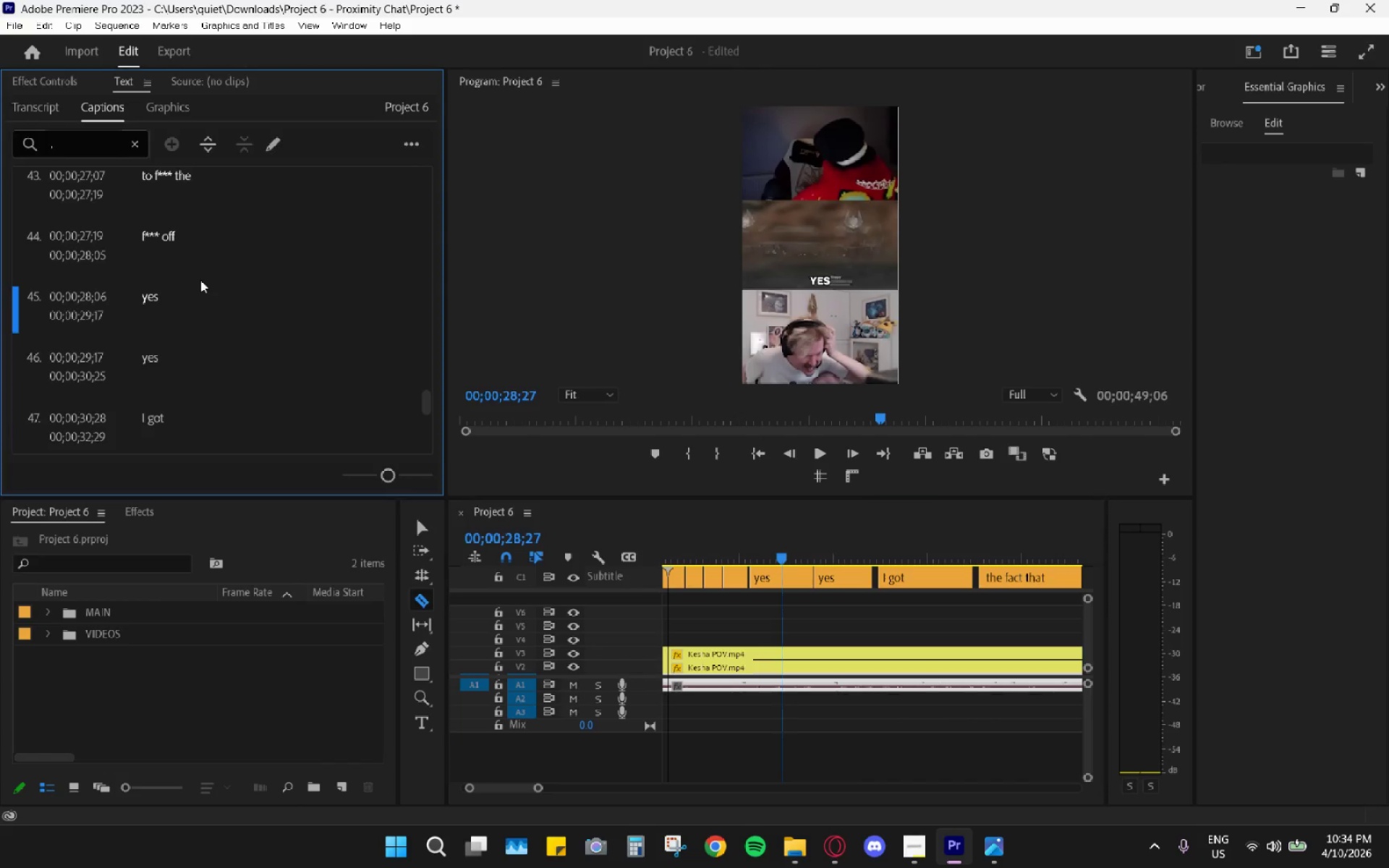 
left_click_drag(start_coordinate=[200, 281], to_coordinate=[200, 288])
 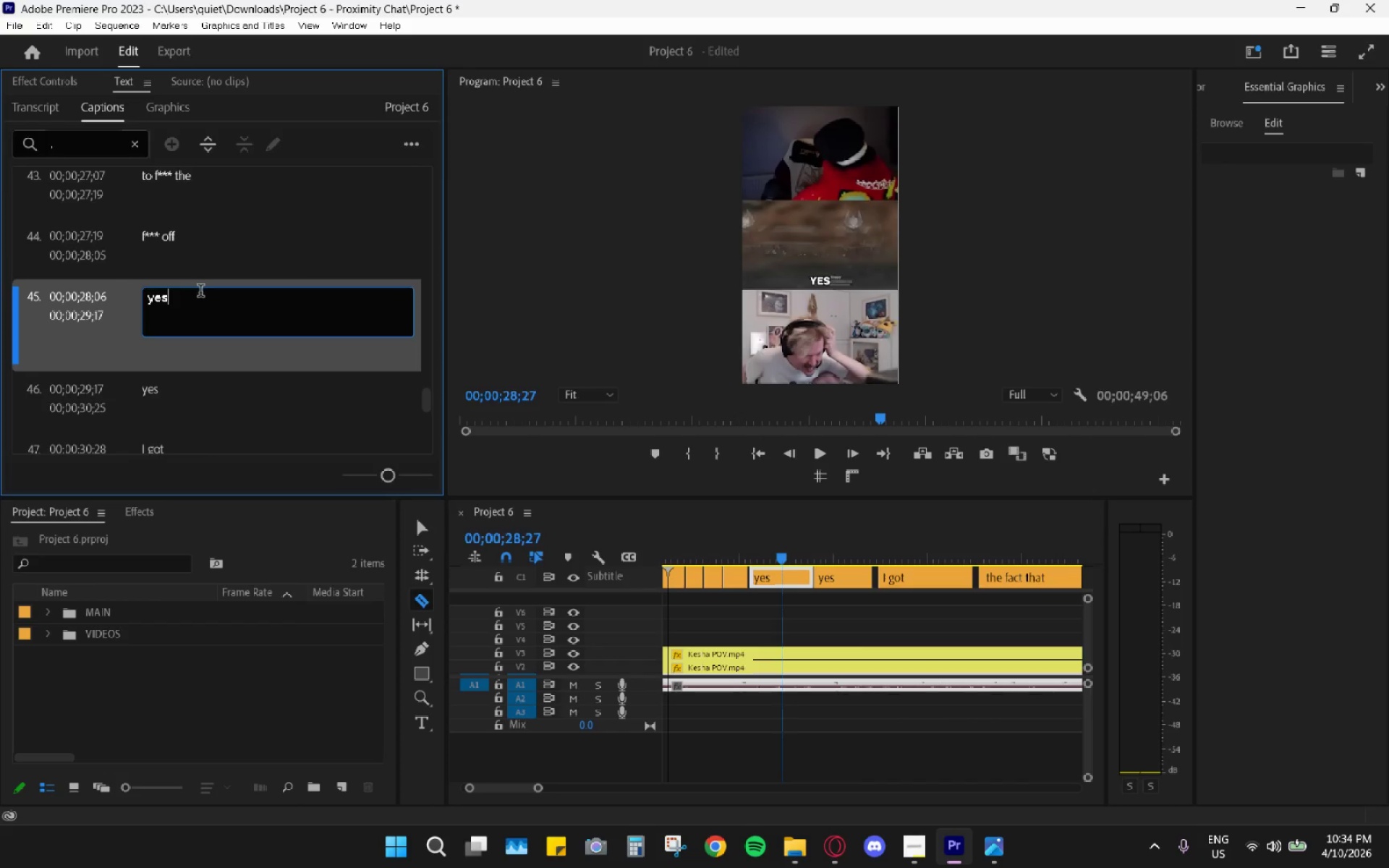 
triple_click([200, 292])
 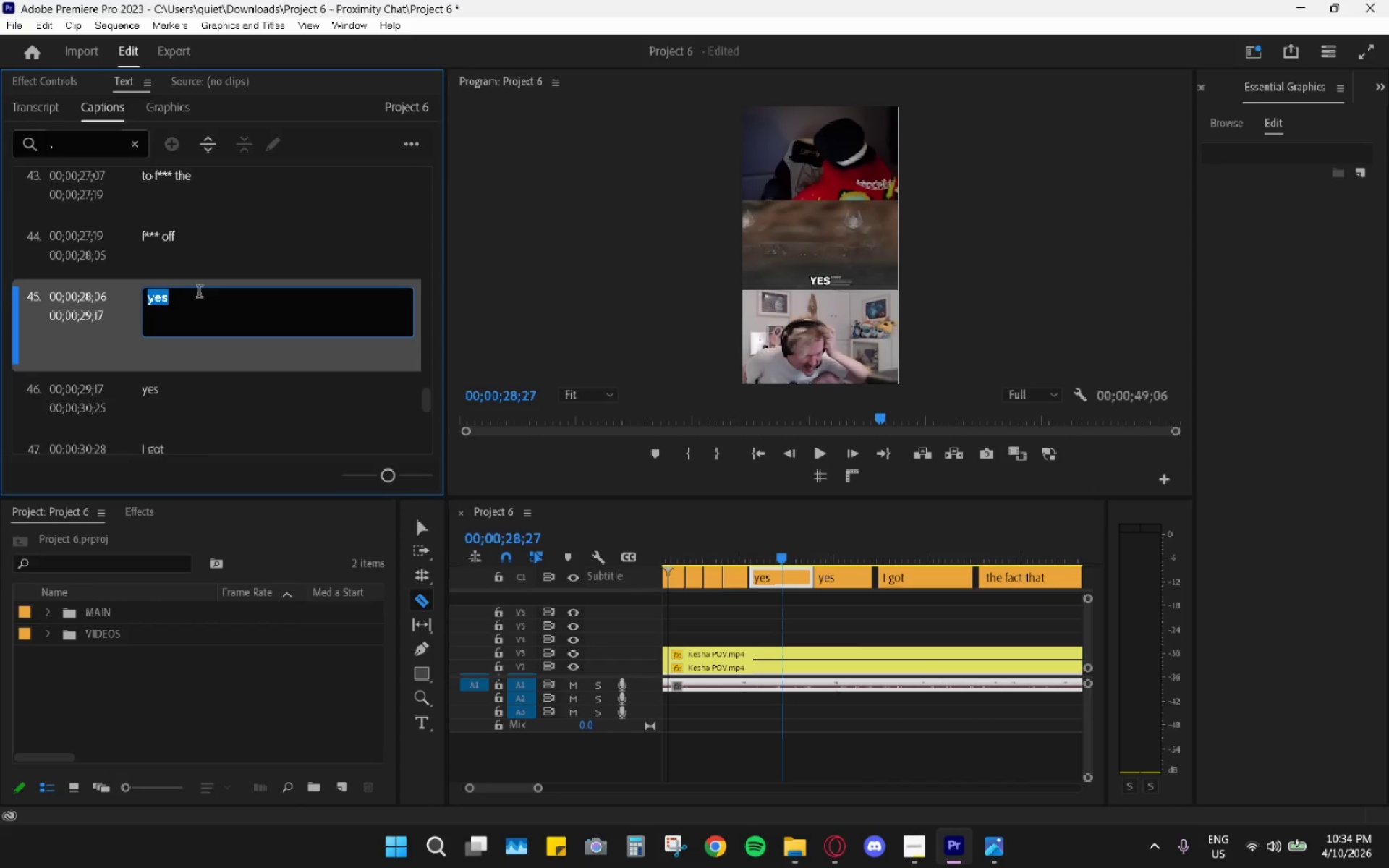 
type(you fu)
key(Backspace)
type(***ing idiot)
 